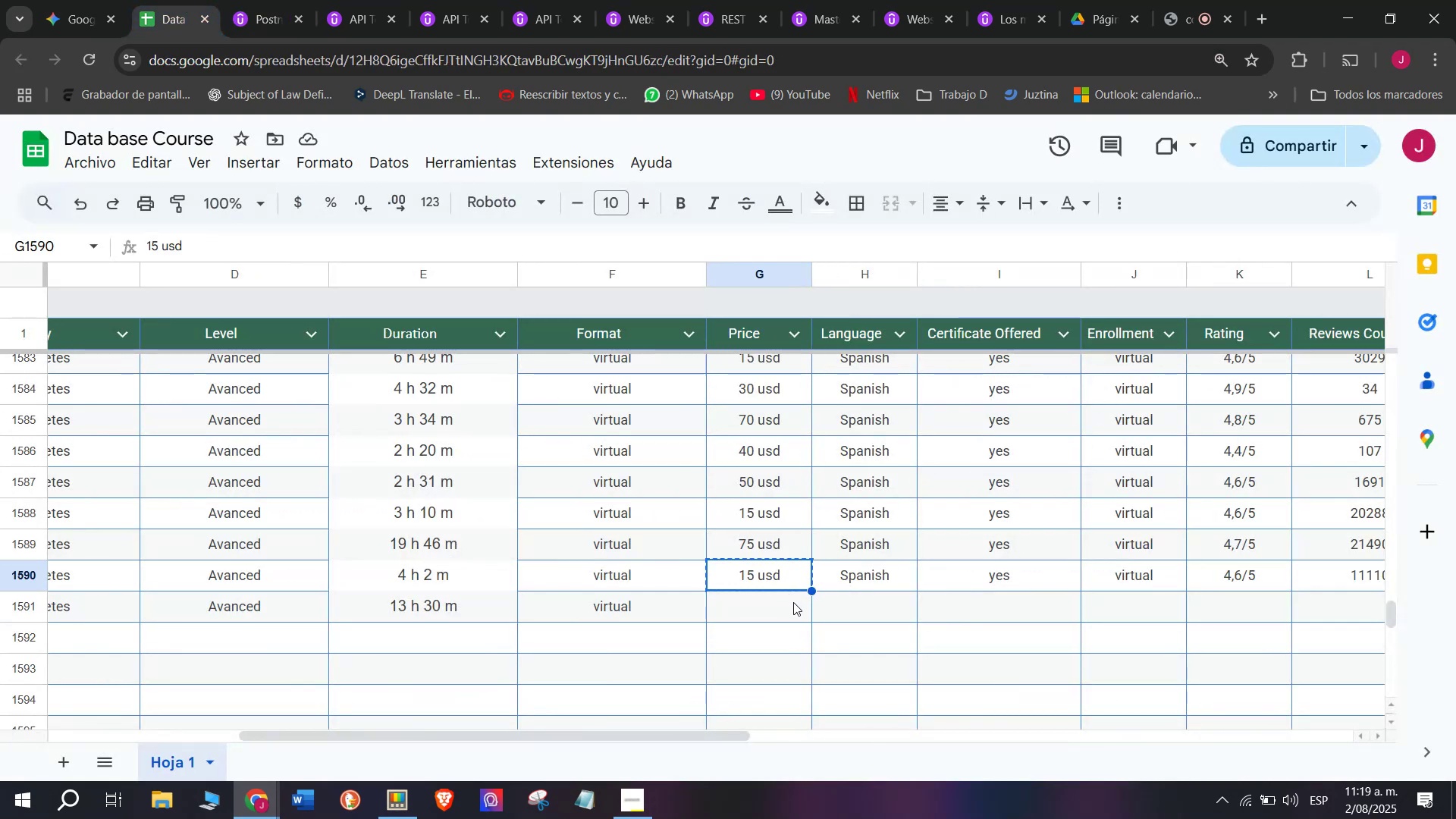 
key(Control+C)
 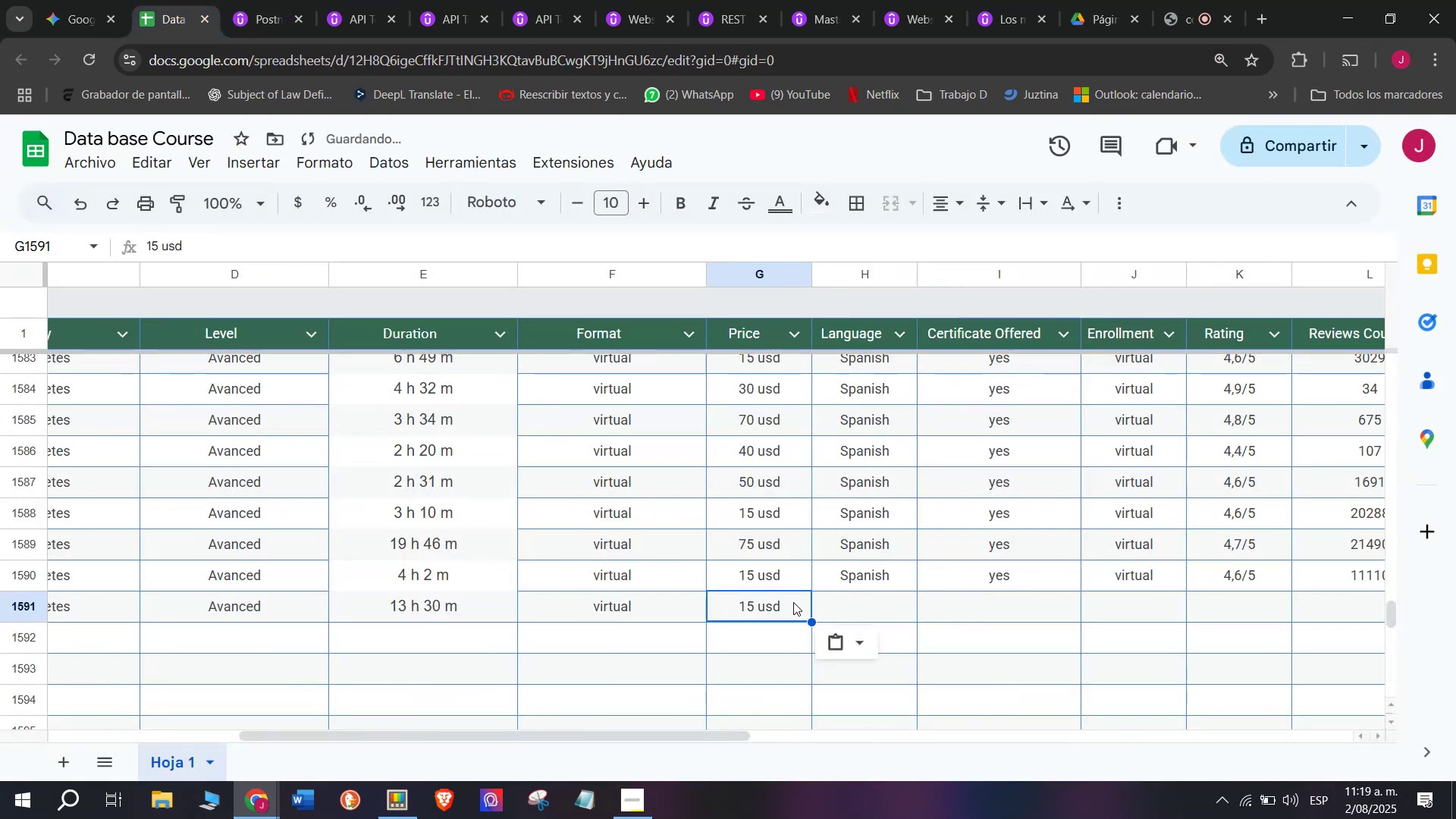 
key(Control+ControlLeft)
 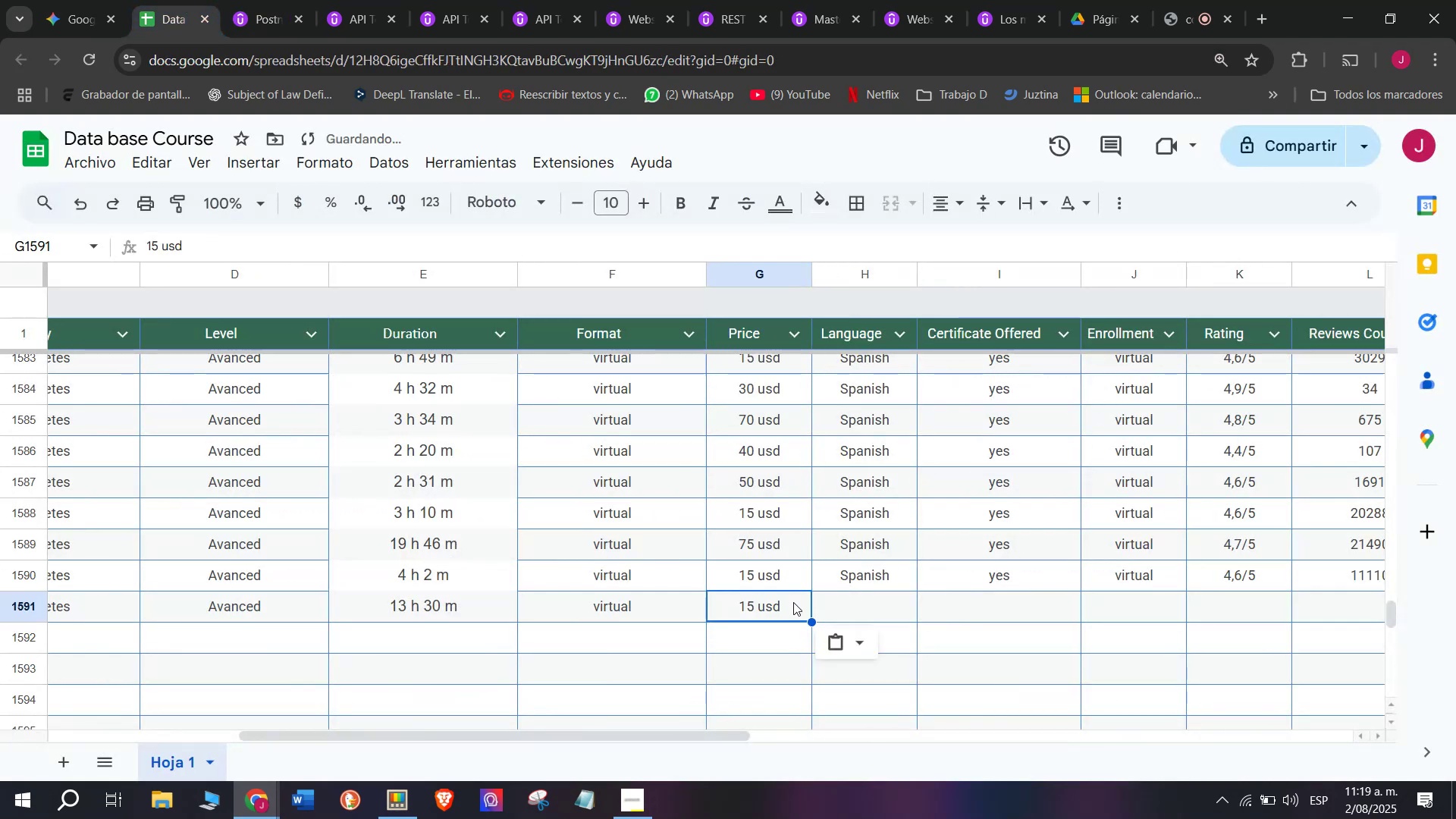 
left_click([793, 602])
 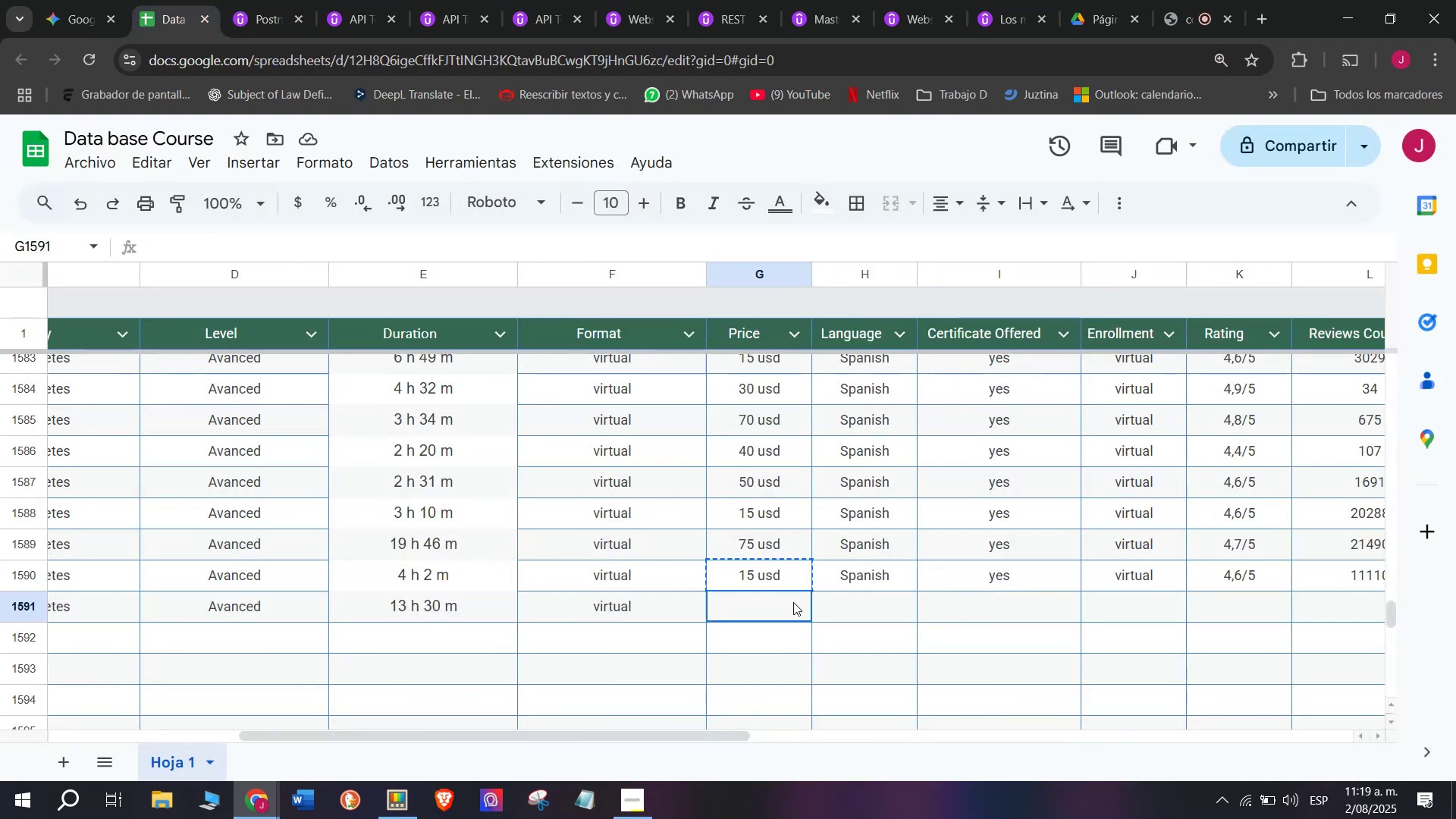 
key(Z)
 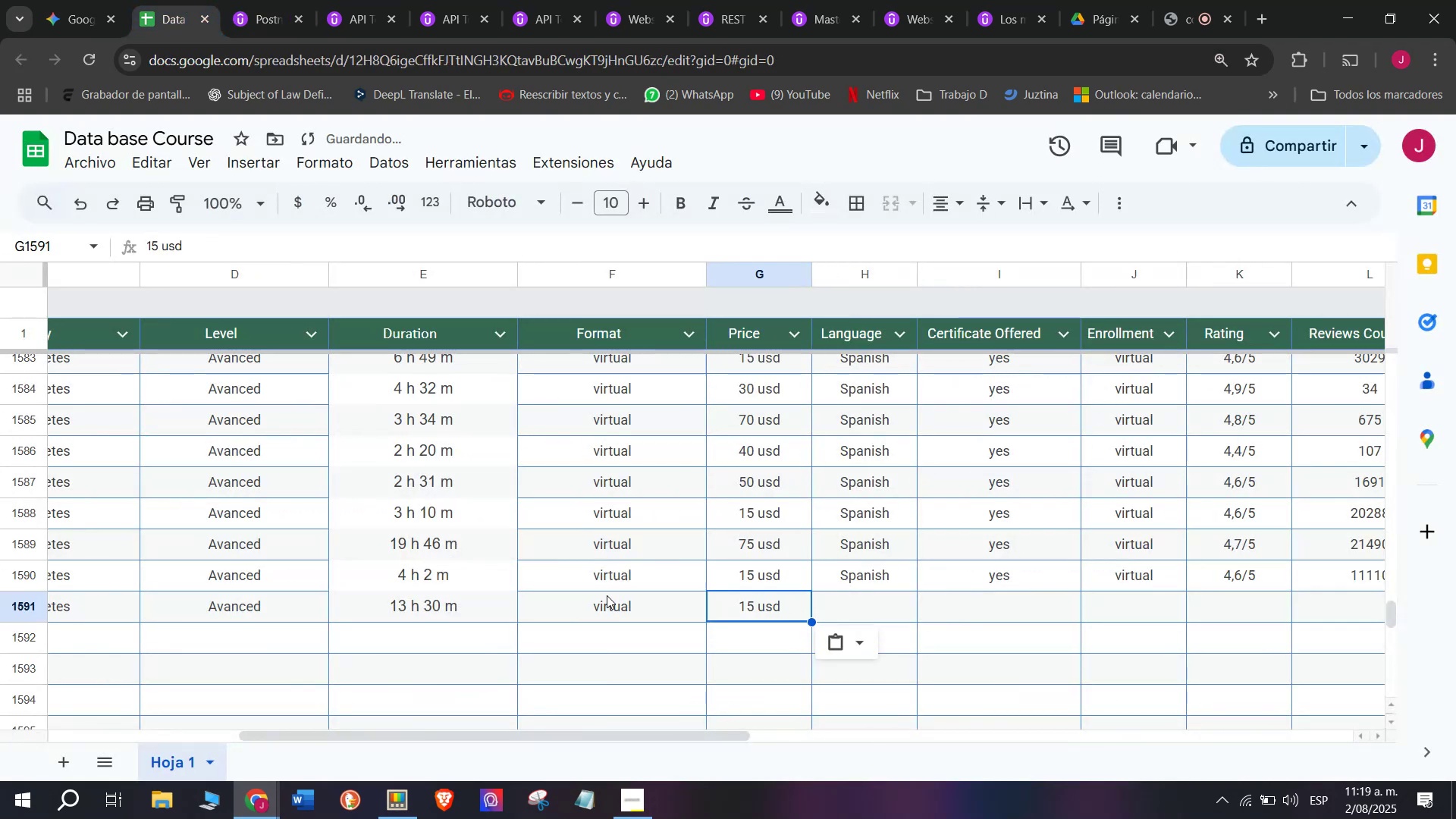 
key(Control+ControlLeft)
 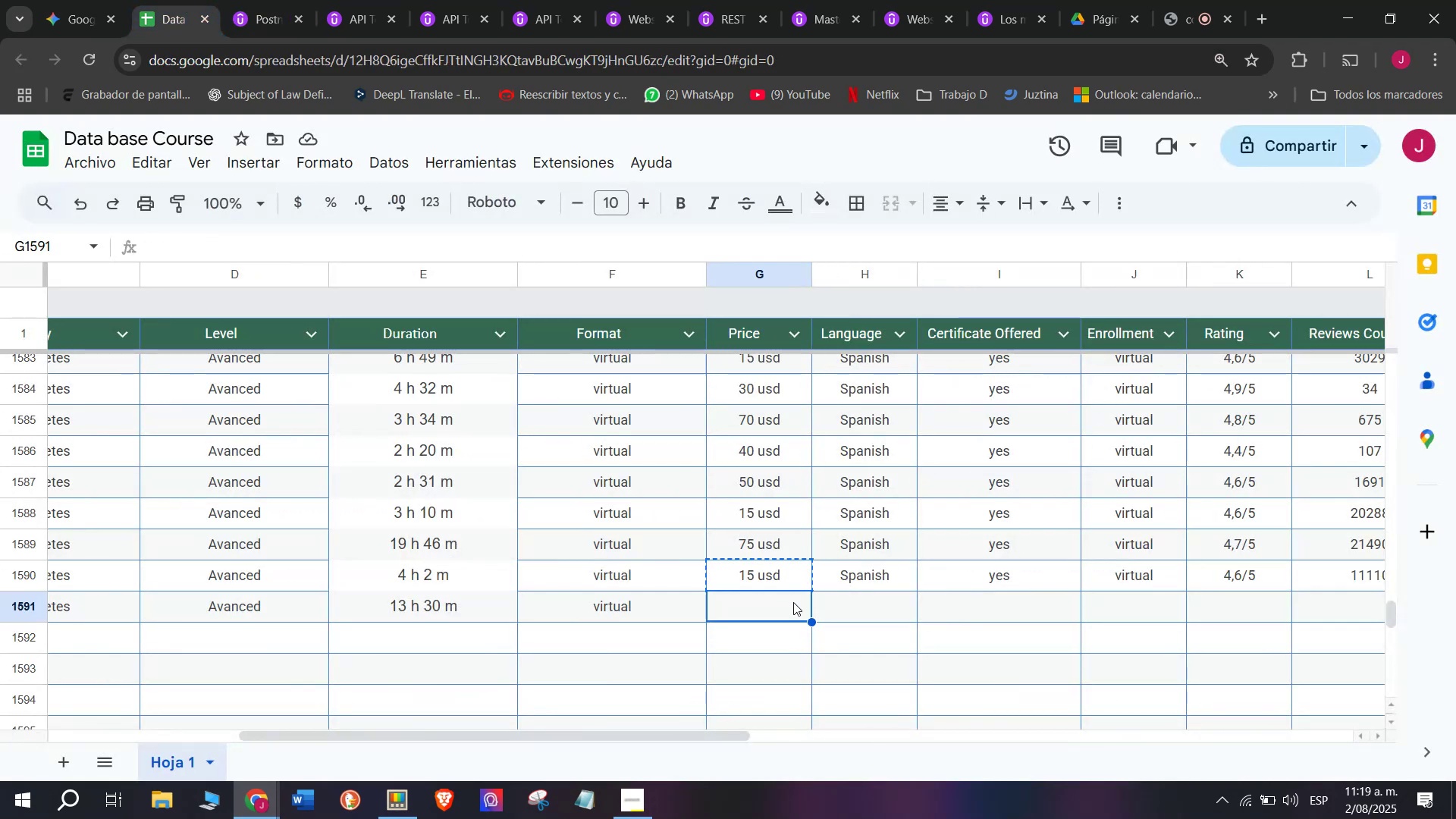 
key(Control+V)
 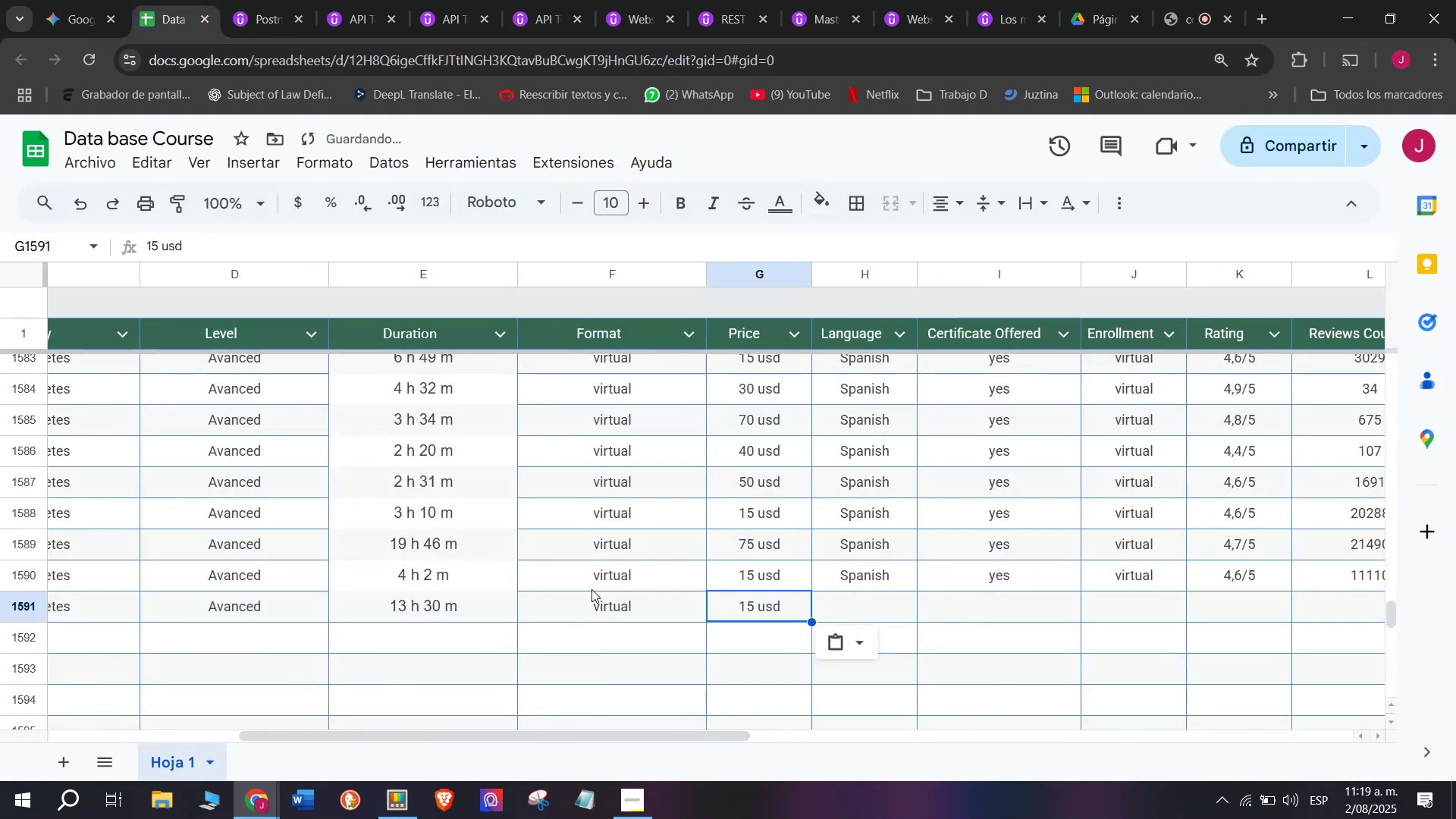 
key(Shift+ShiftLeft)
 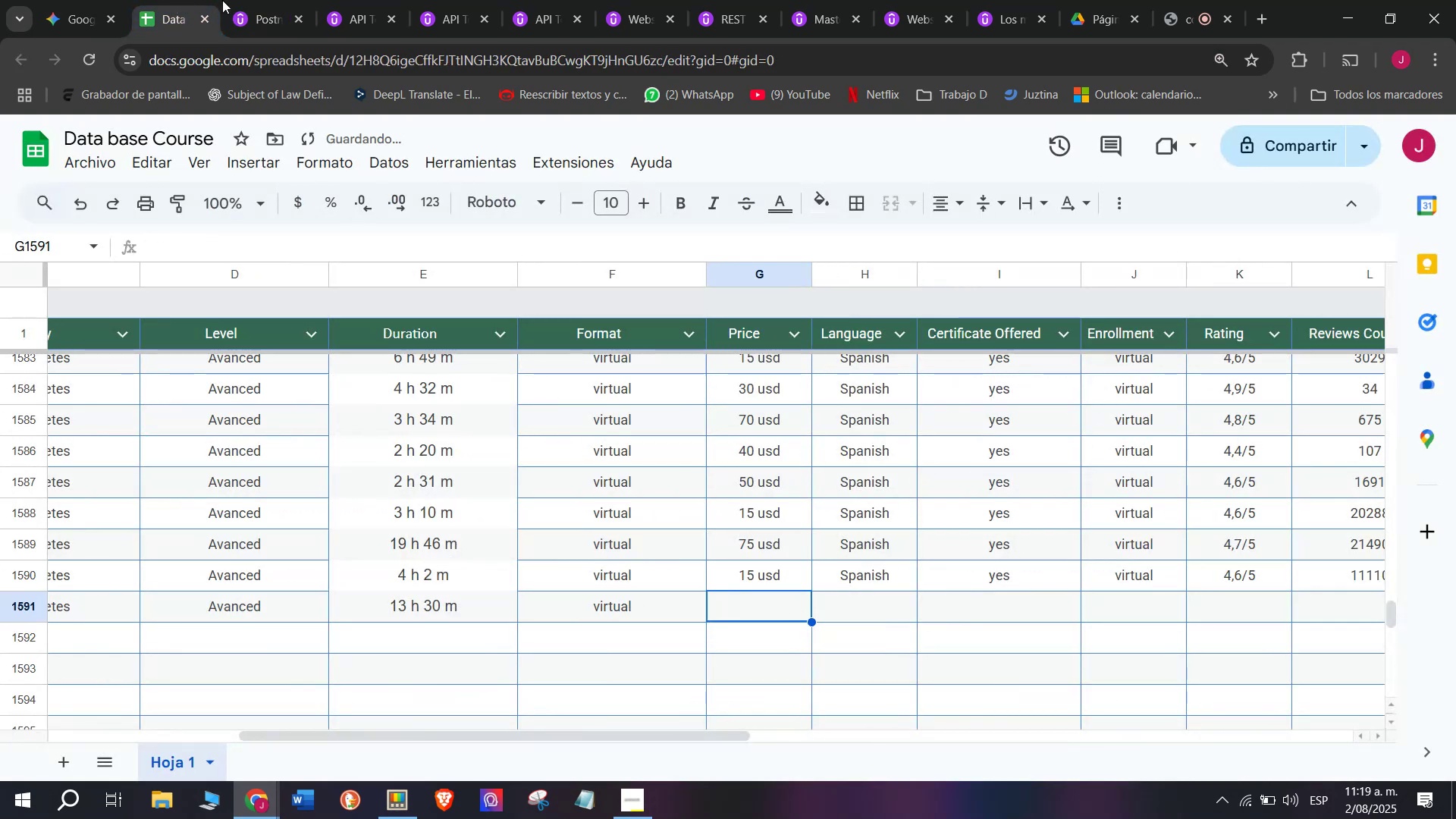 
key(Control+Shift+ControlLeft)
 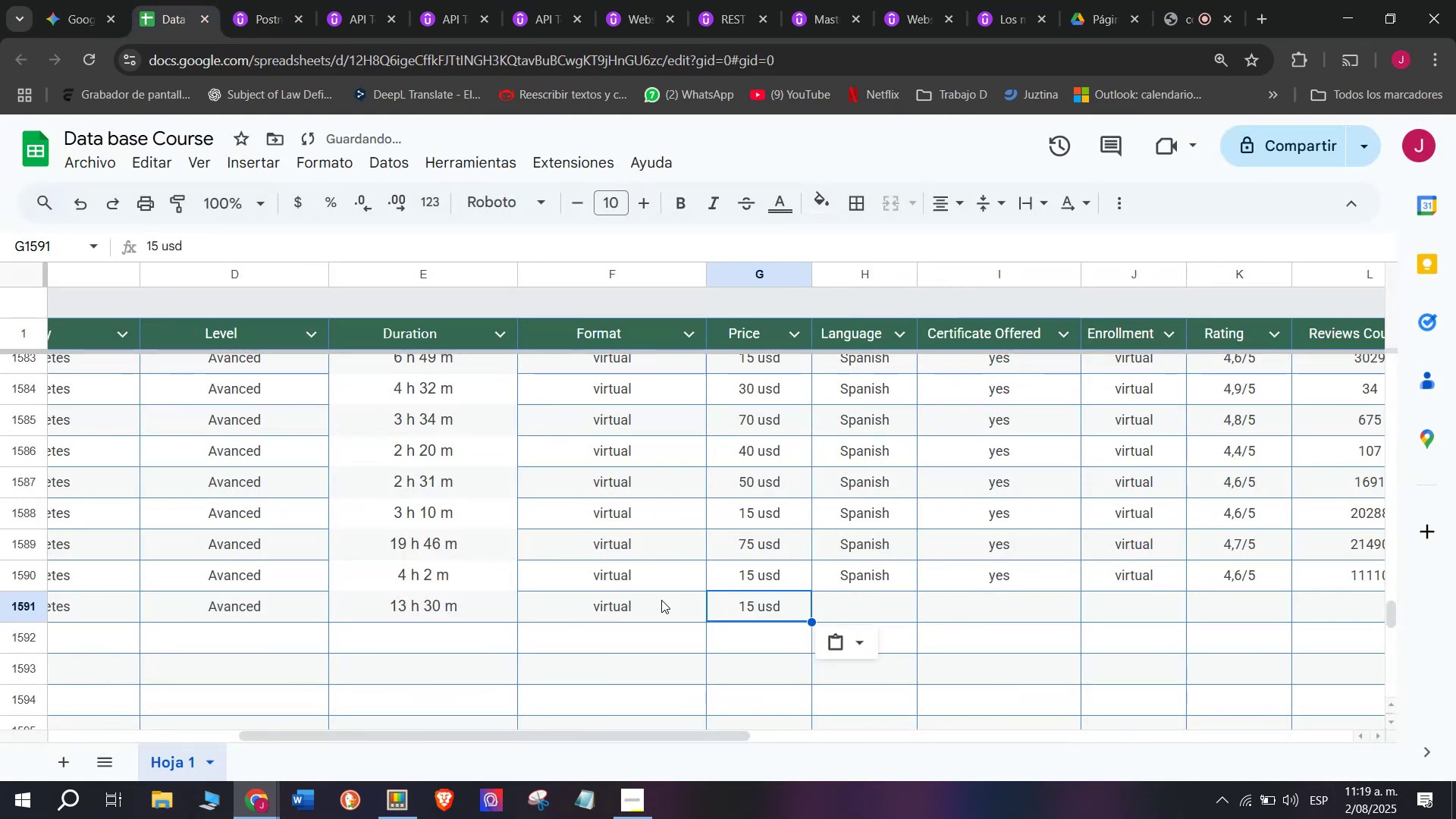 
key(Control+Shift+Z)
 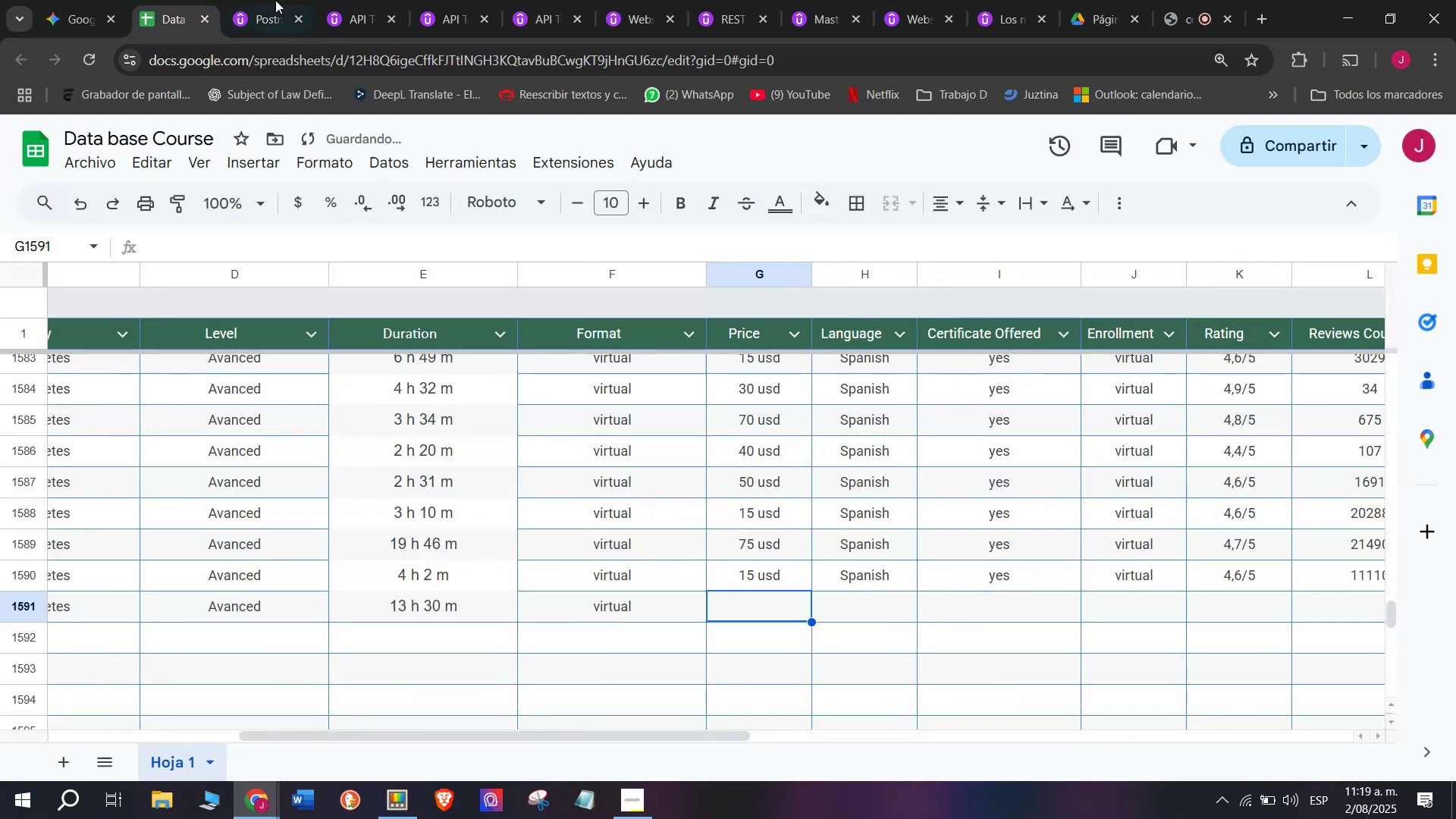 
left_click([288, 0])
 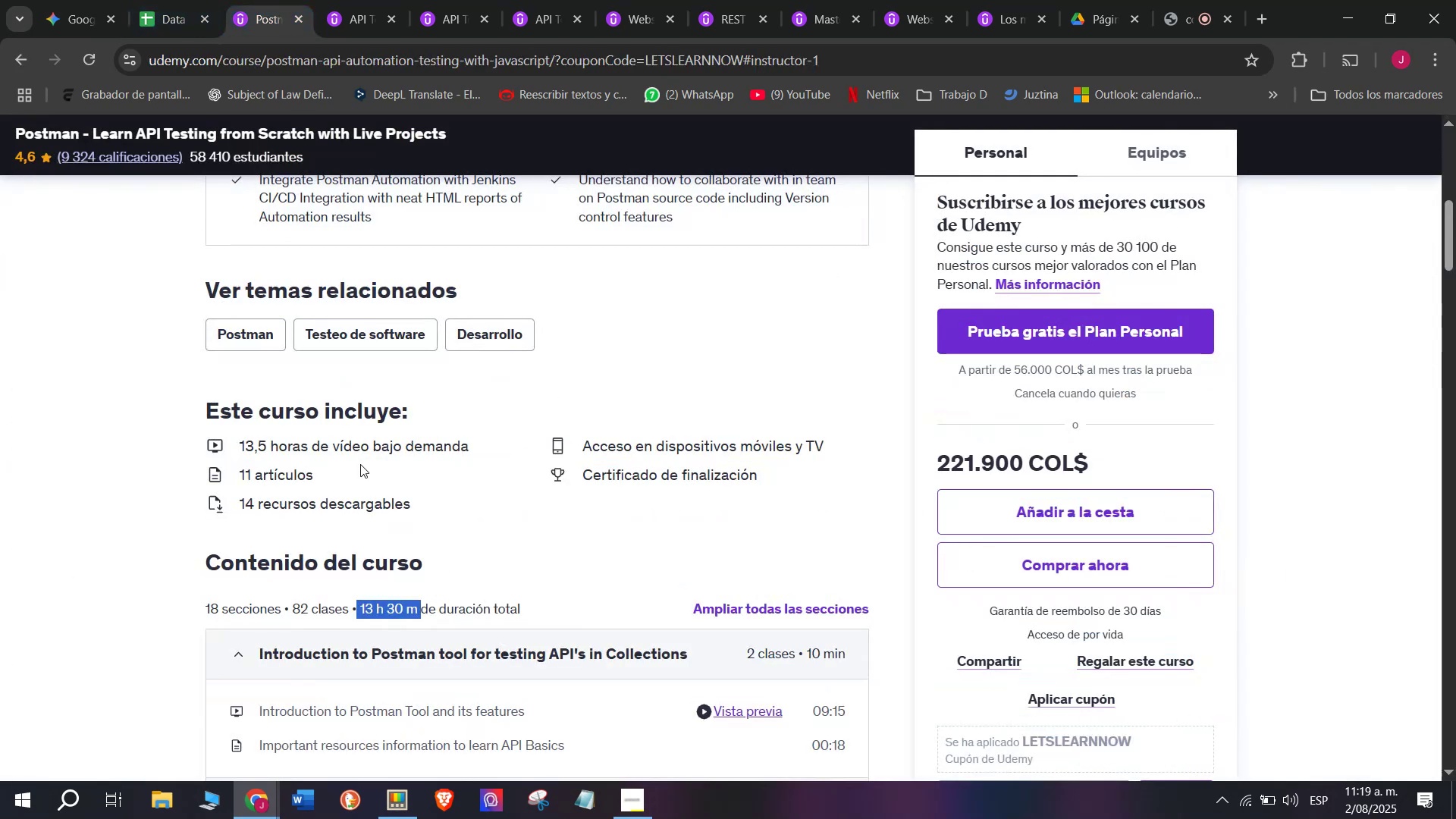 
scroll: coordinate [360, 464], scroll_direction: up, amount: 2.0
 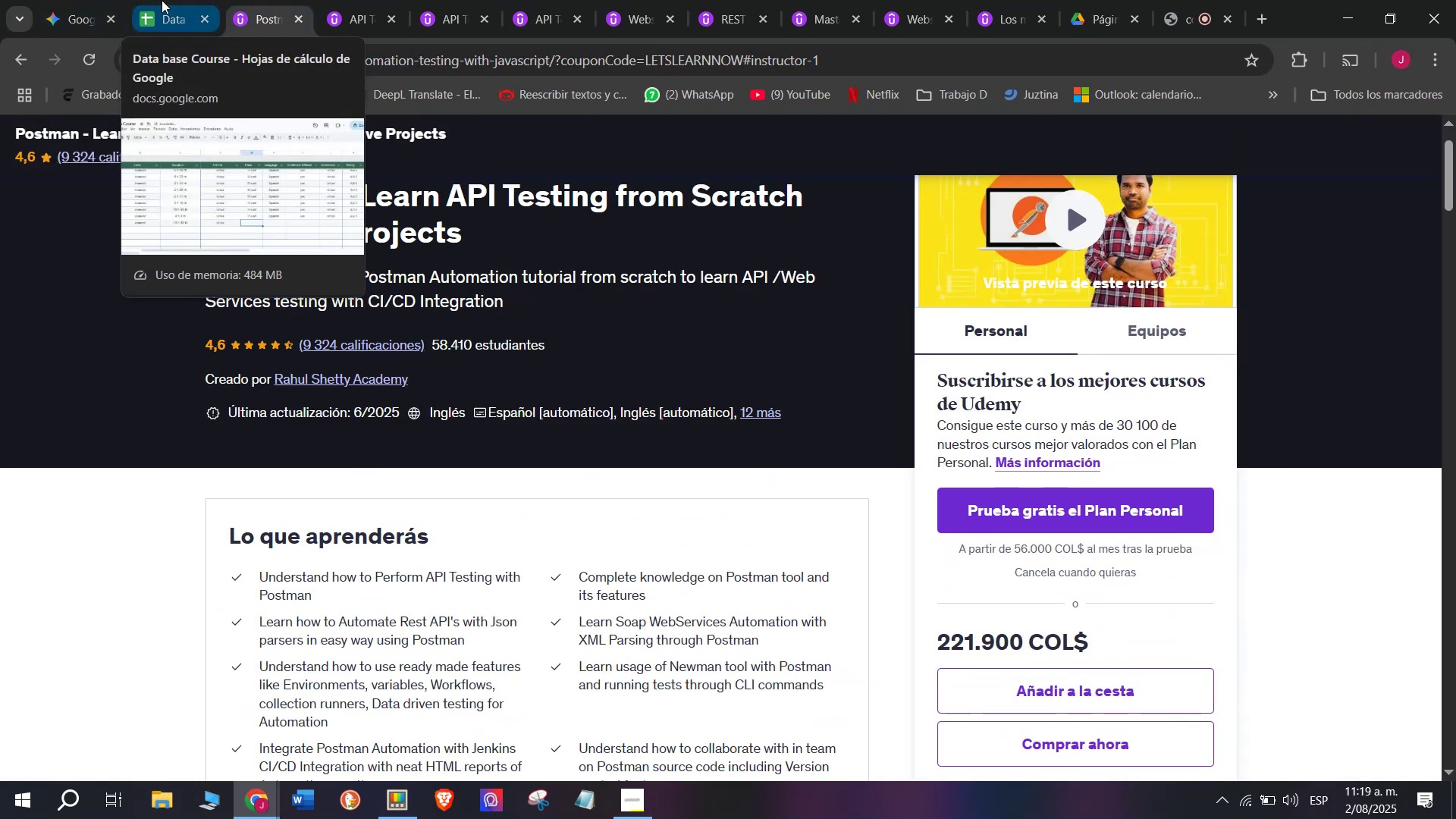 
left_click([162, 0])
 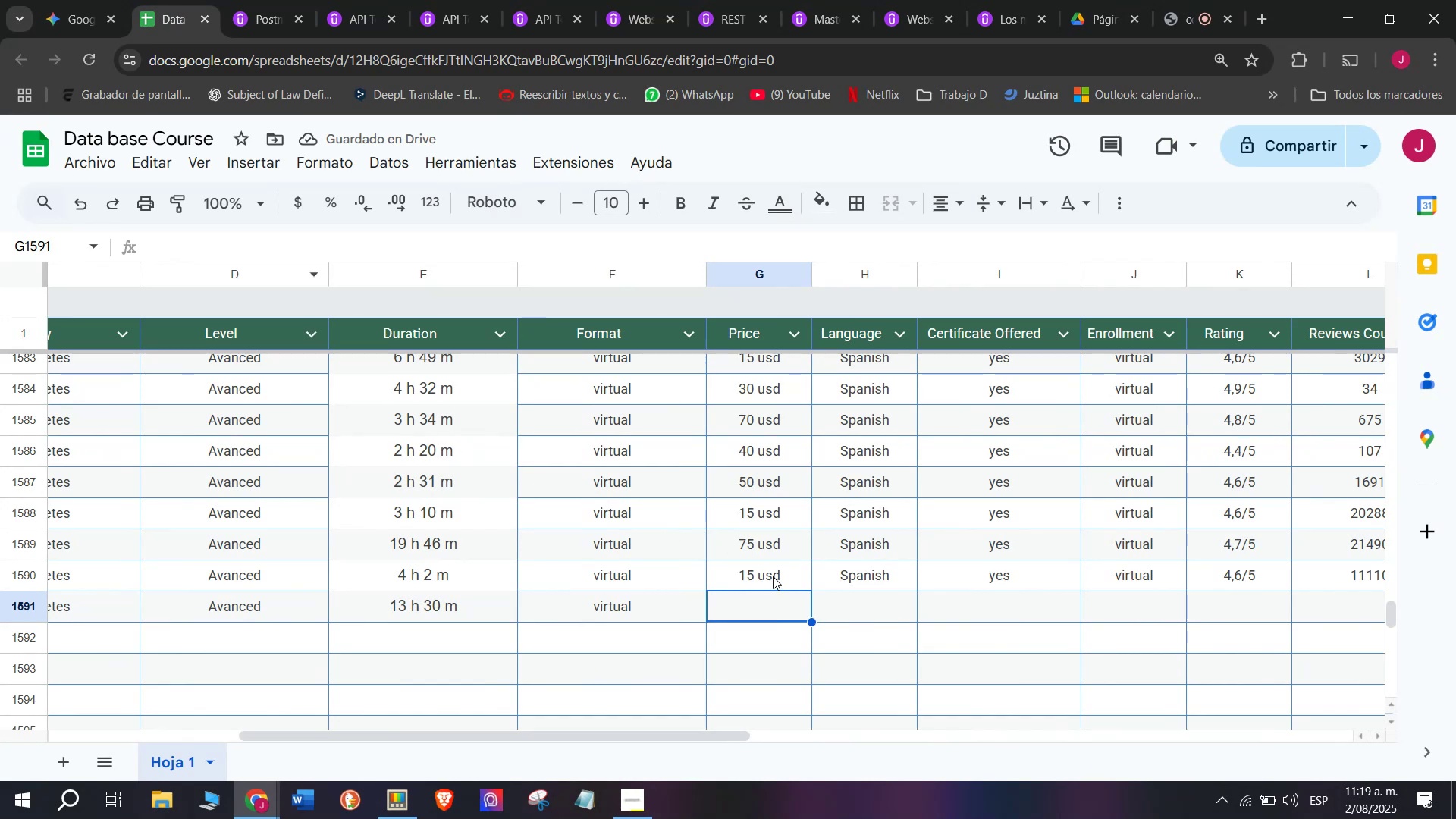 
left_click([773, 574])
 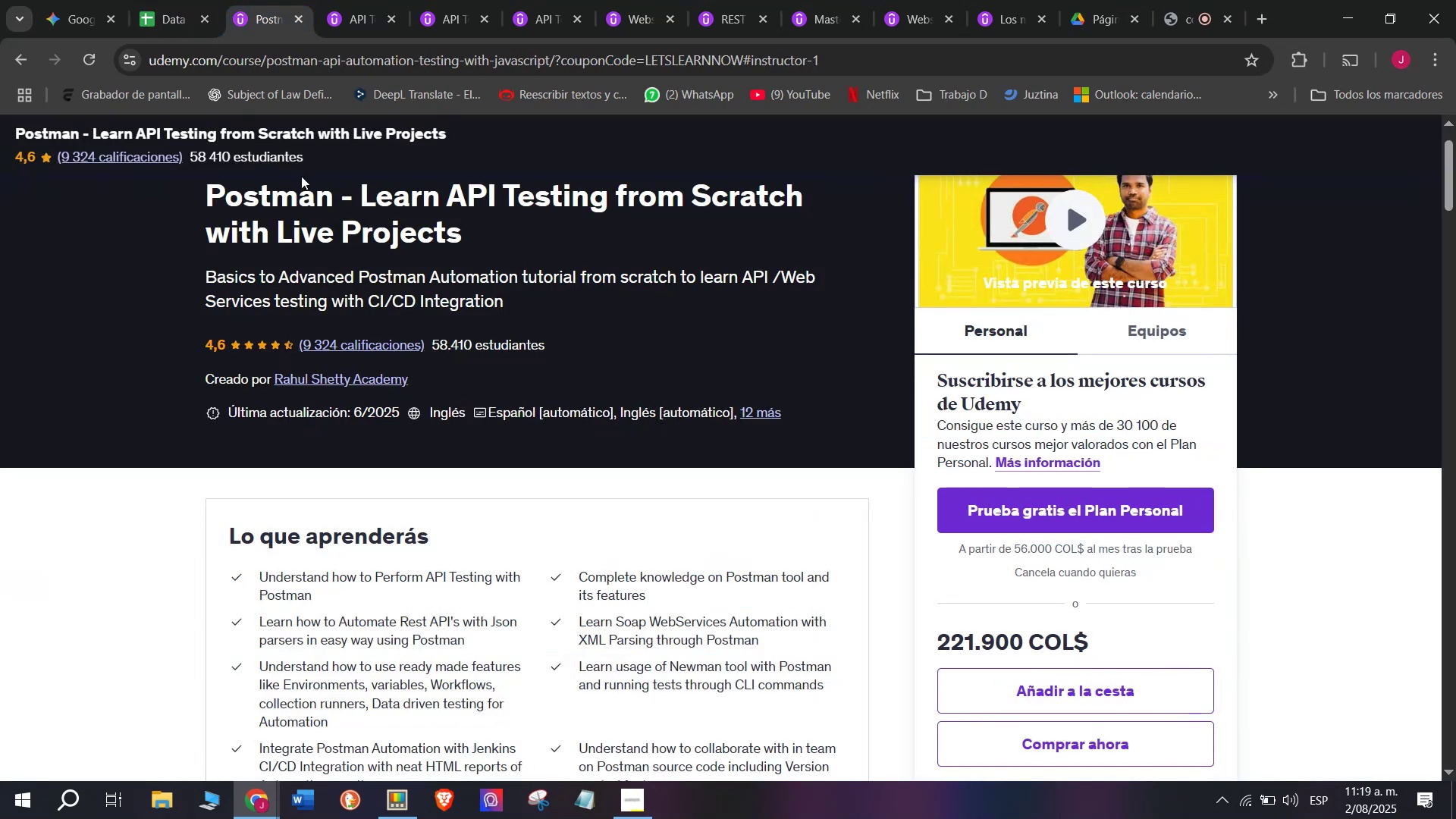 
left_click([196, 0])
 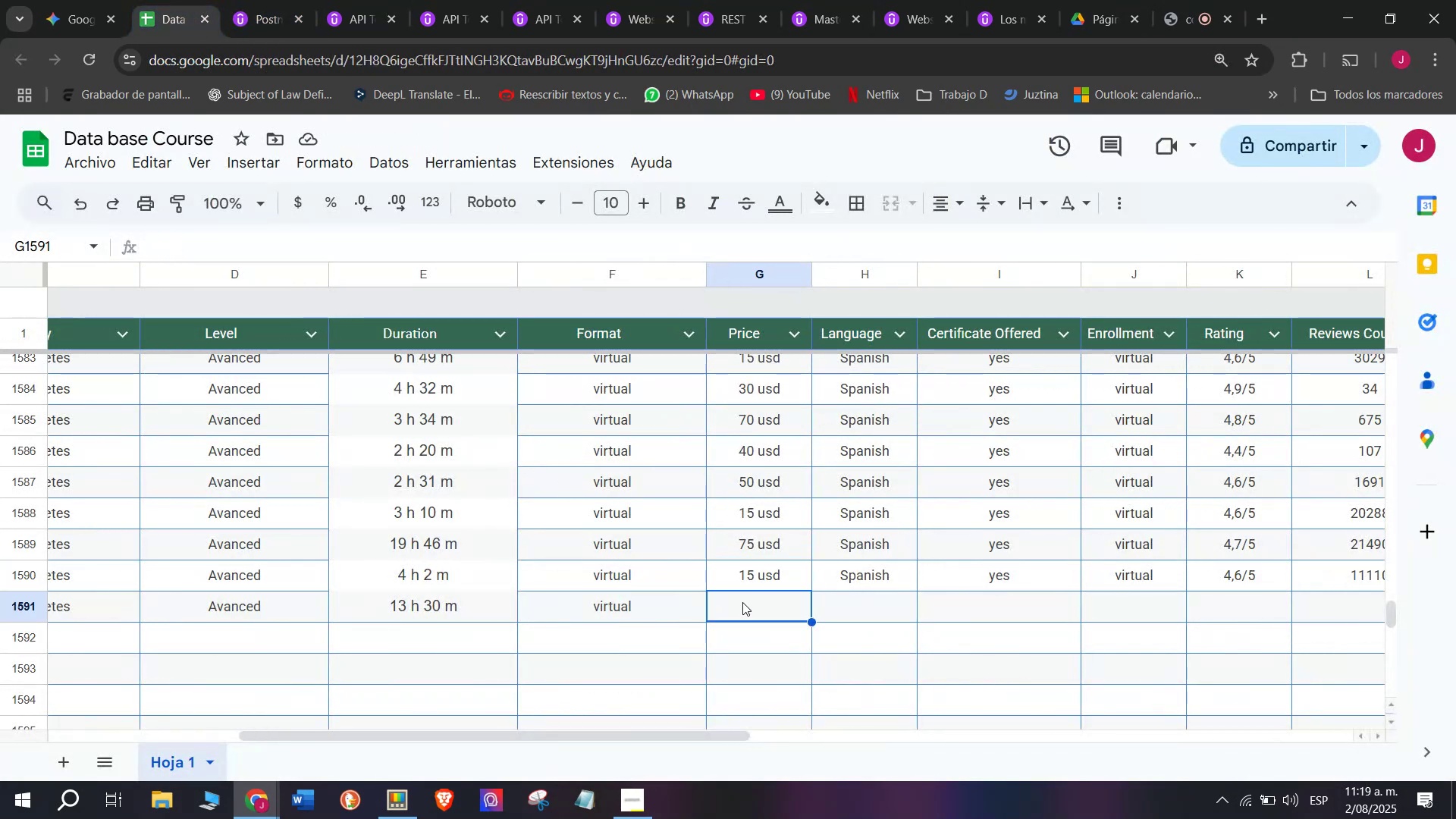 
type(4)
key(Backspace)
type(55 usd)
 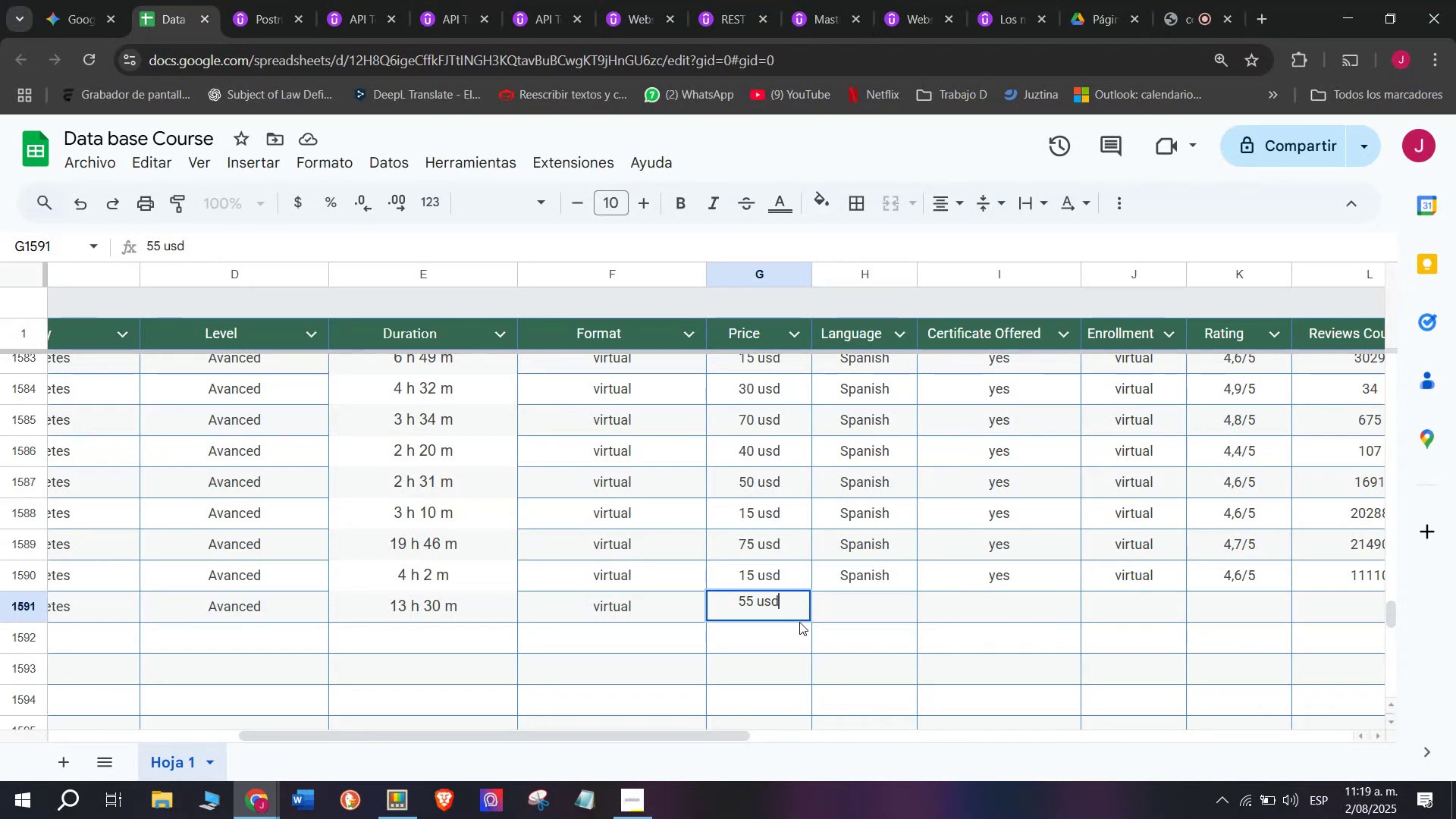 
key(Control+ControlLeft)
 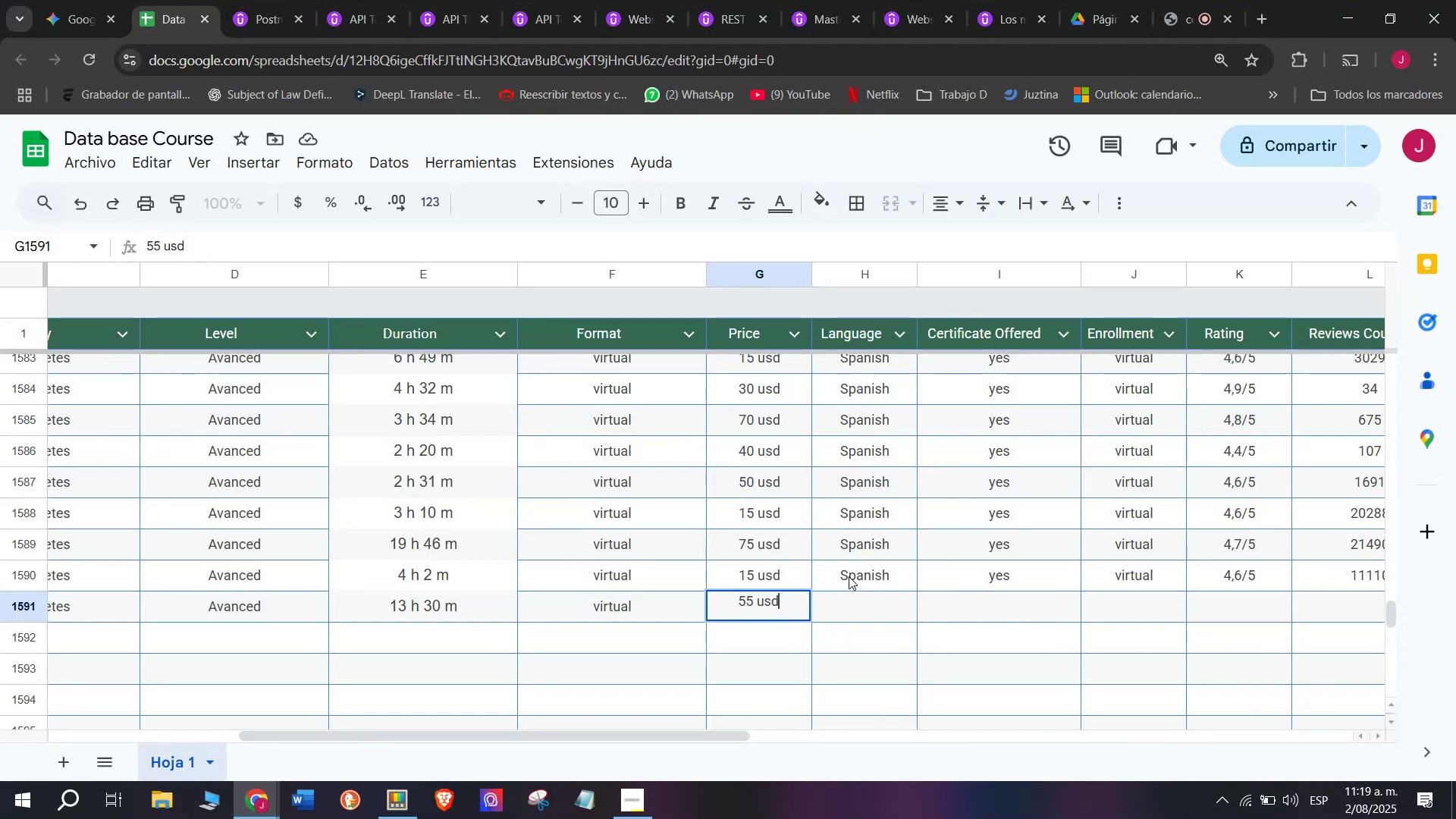 
key(Break)
 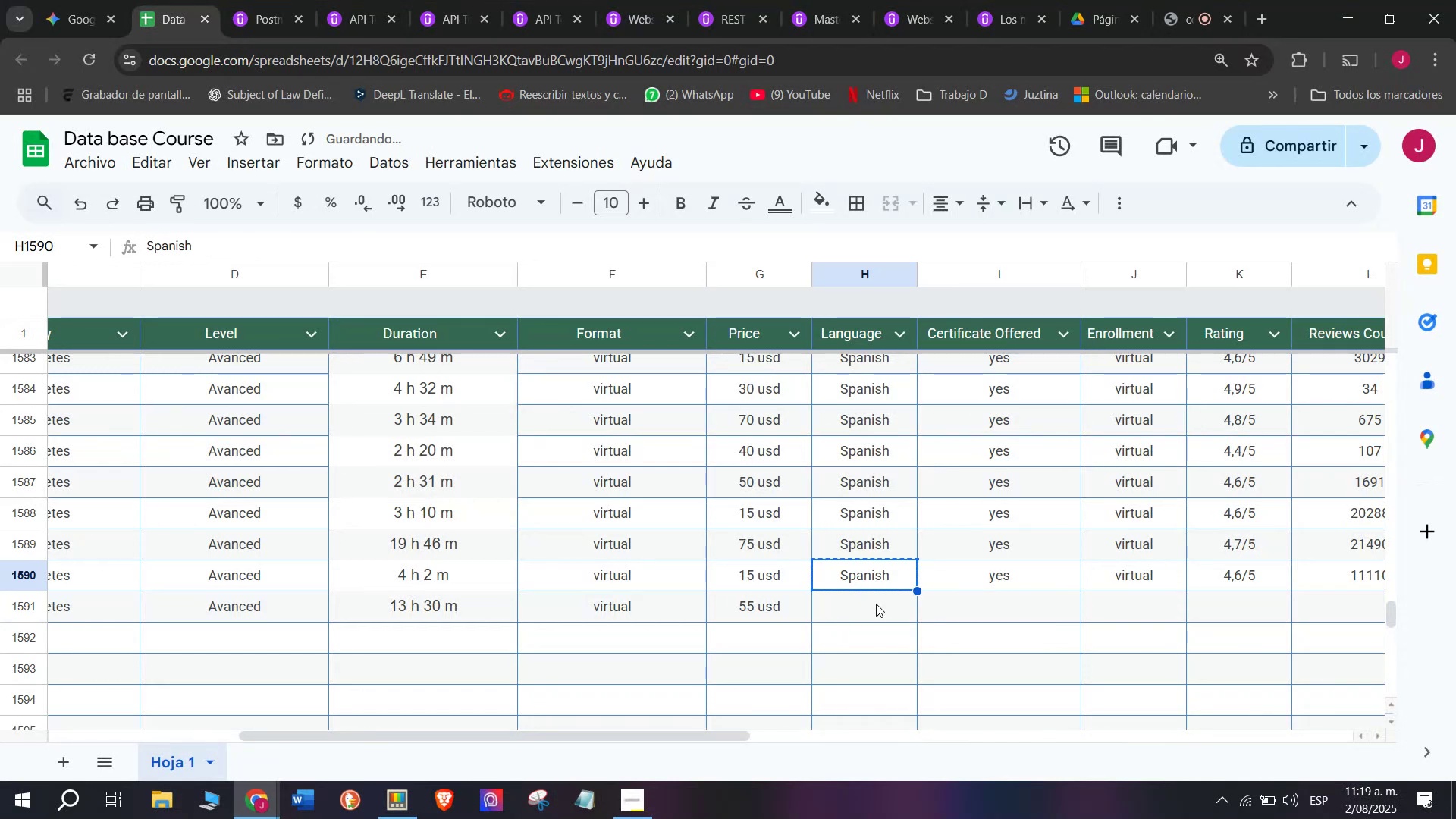 
key(Control+C)
 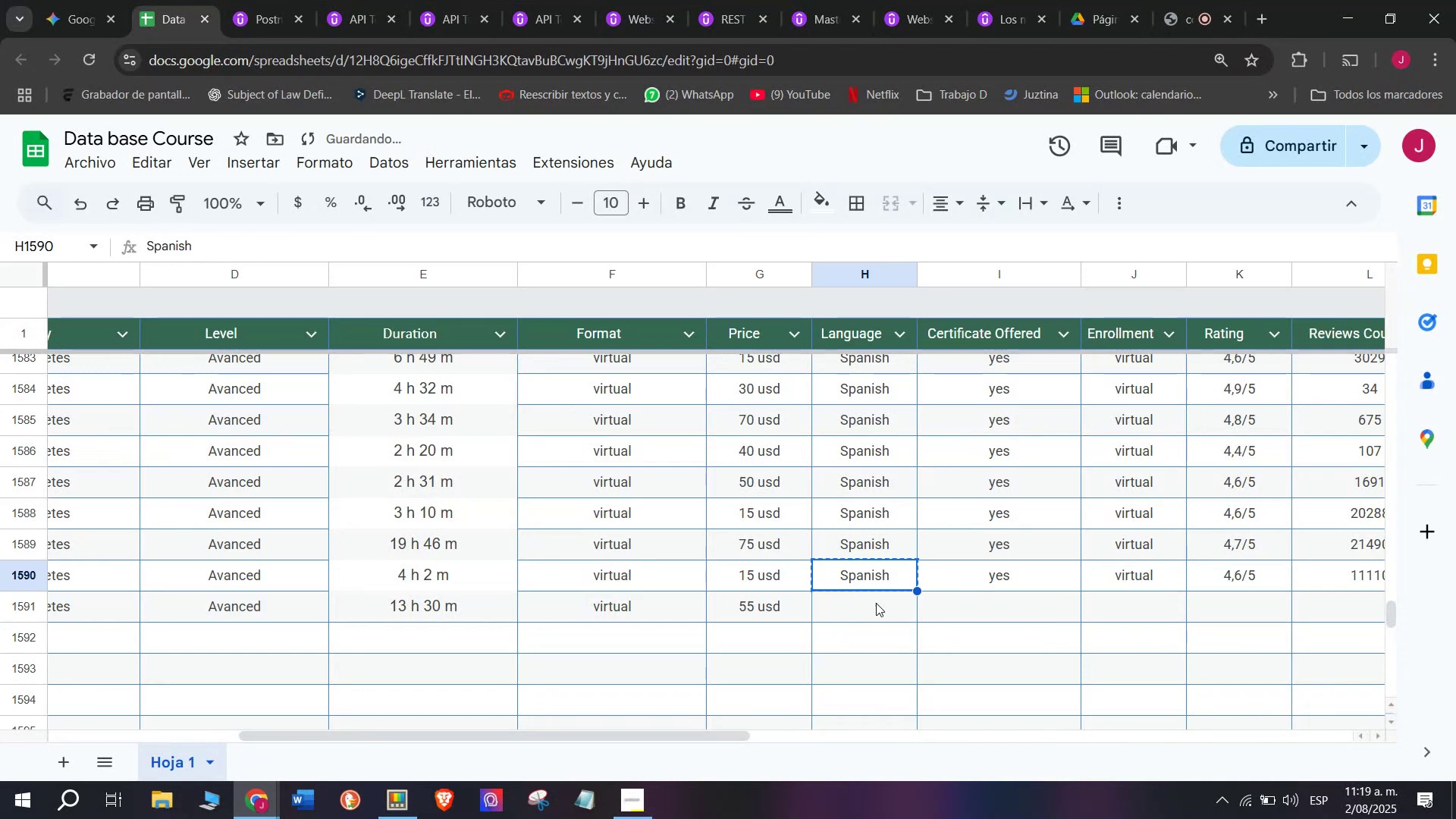 
left_click([876, 604])
 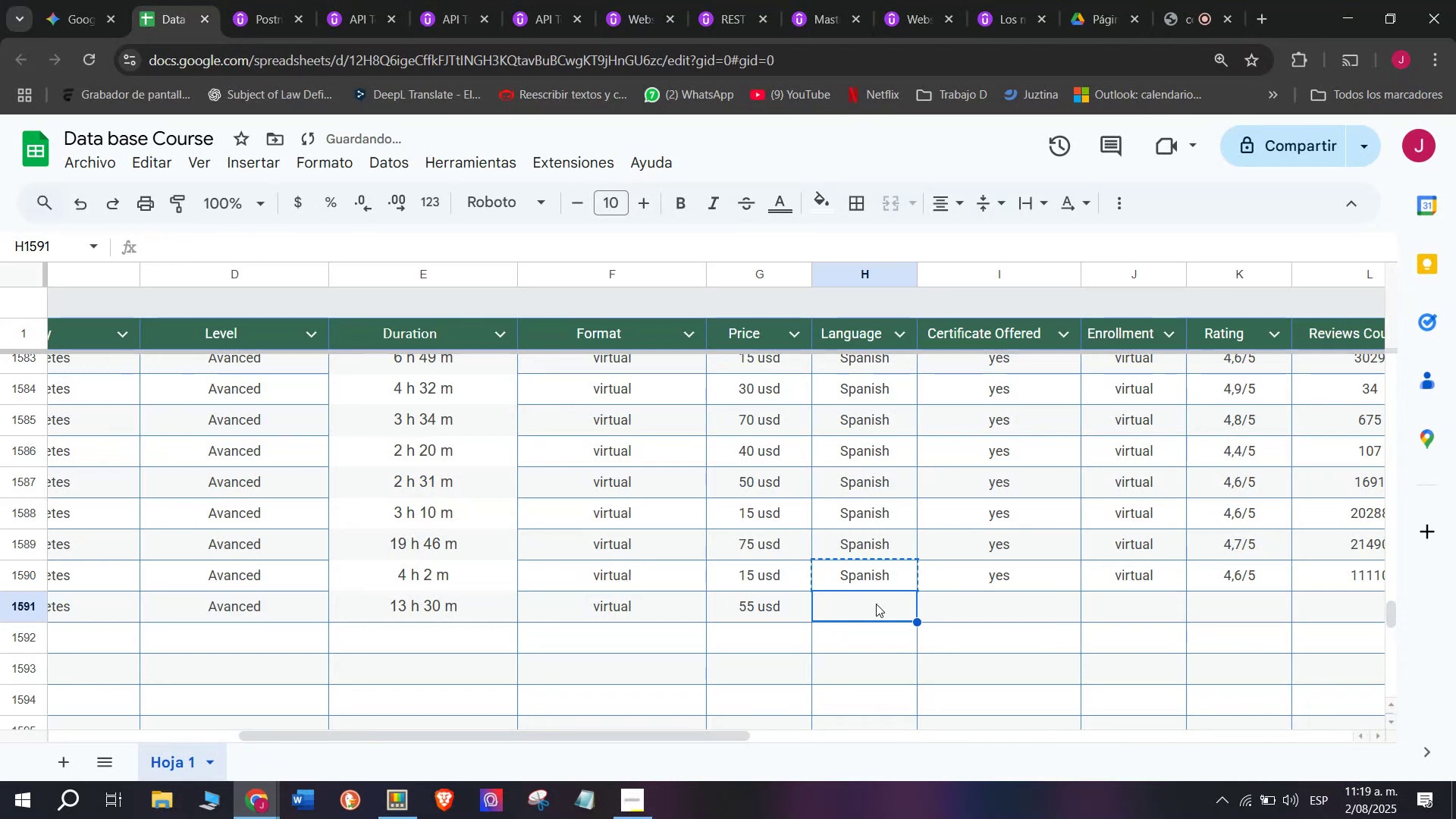 
key(Control+V)
 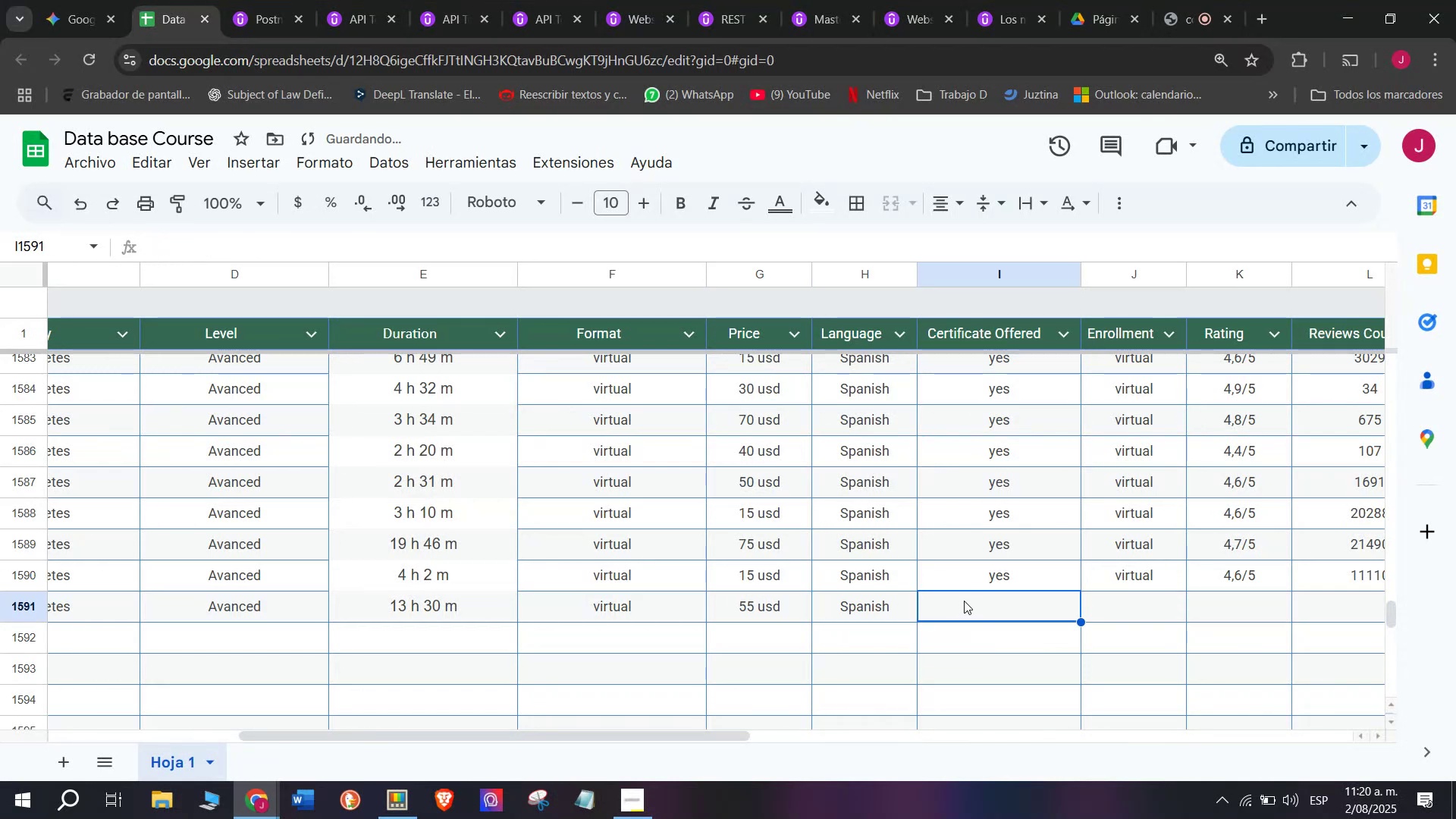 
key(Control+ControlLeft)
 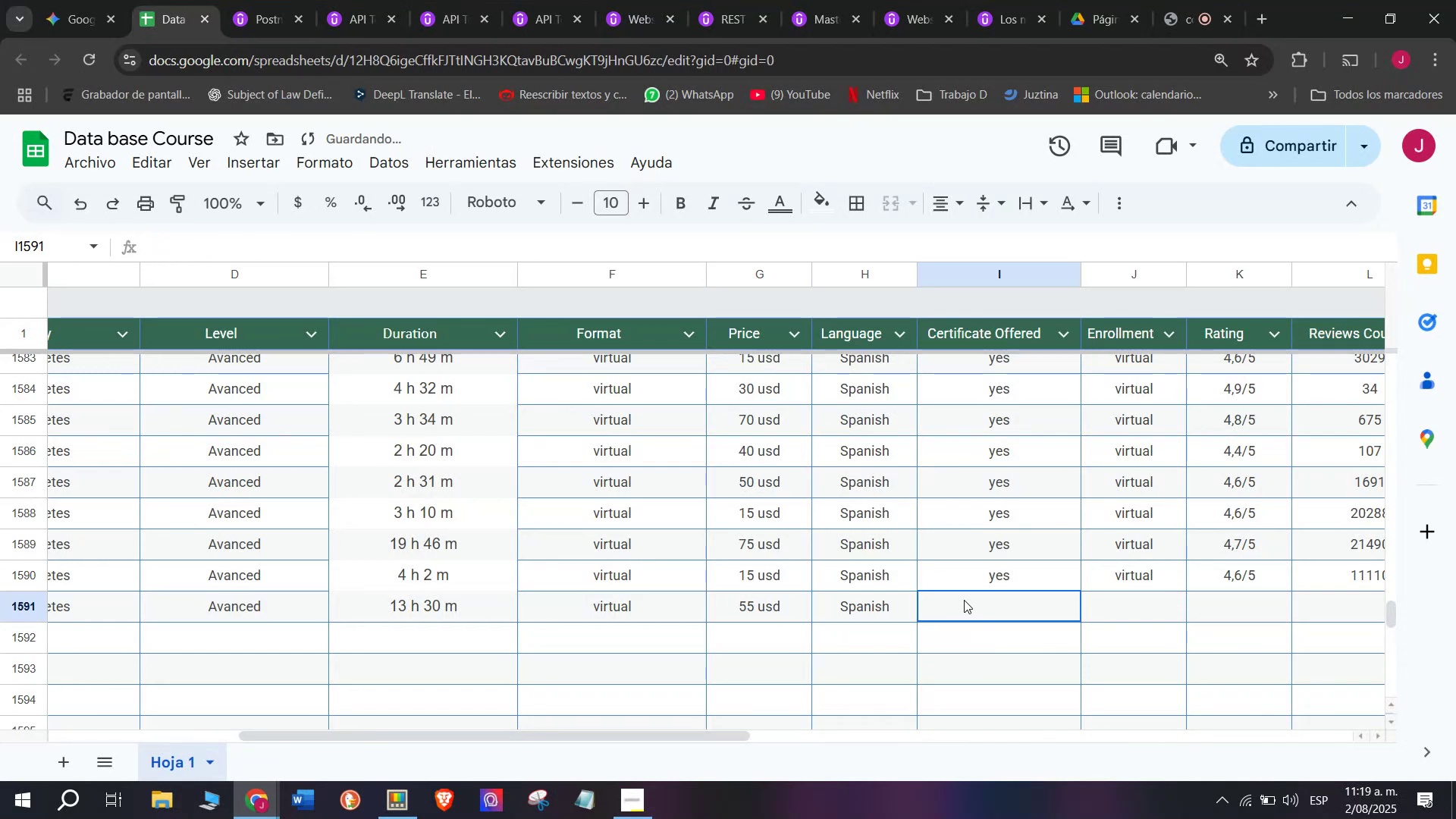 
key(Z)
 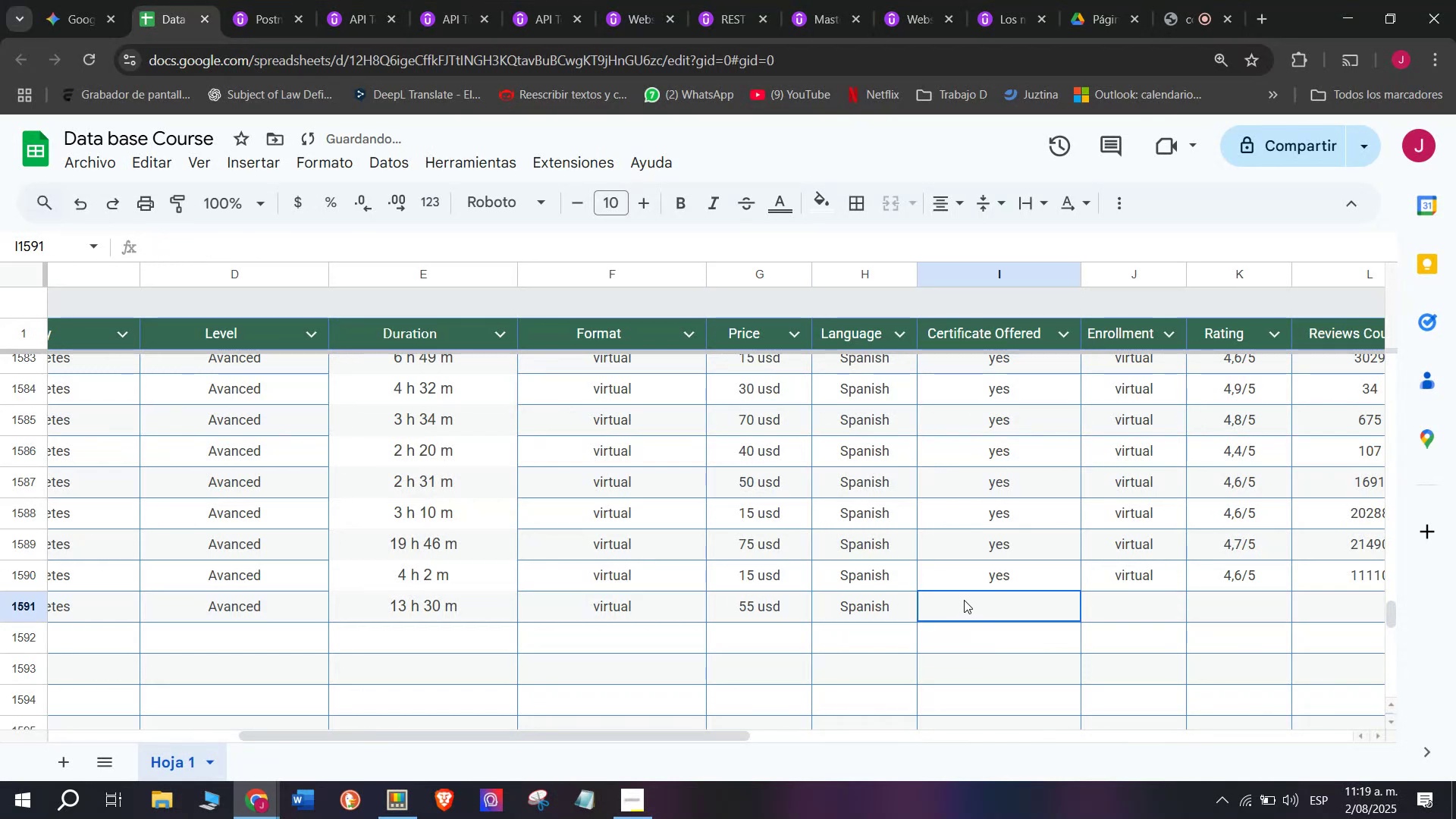 
double_click([983, 576])
 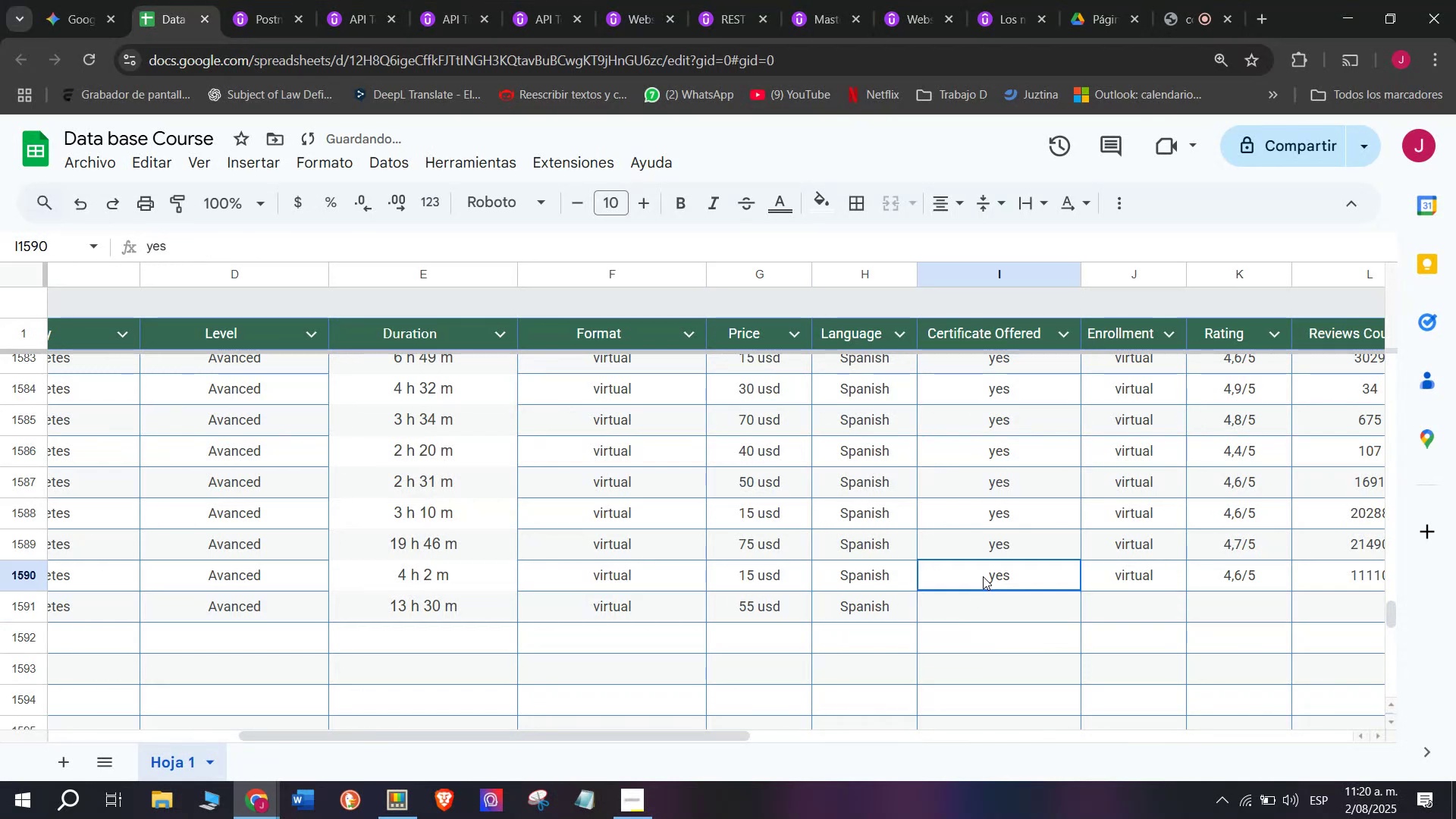 
key(Control+ControlLeft)
 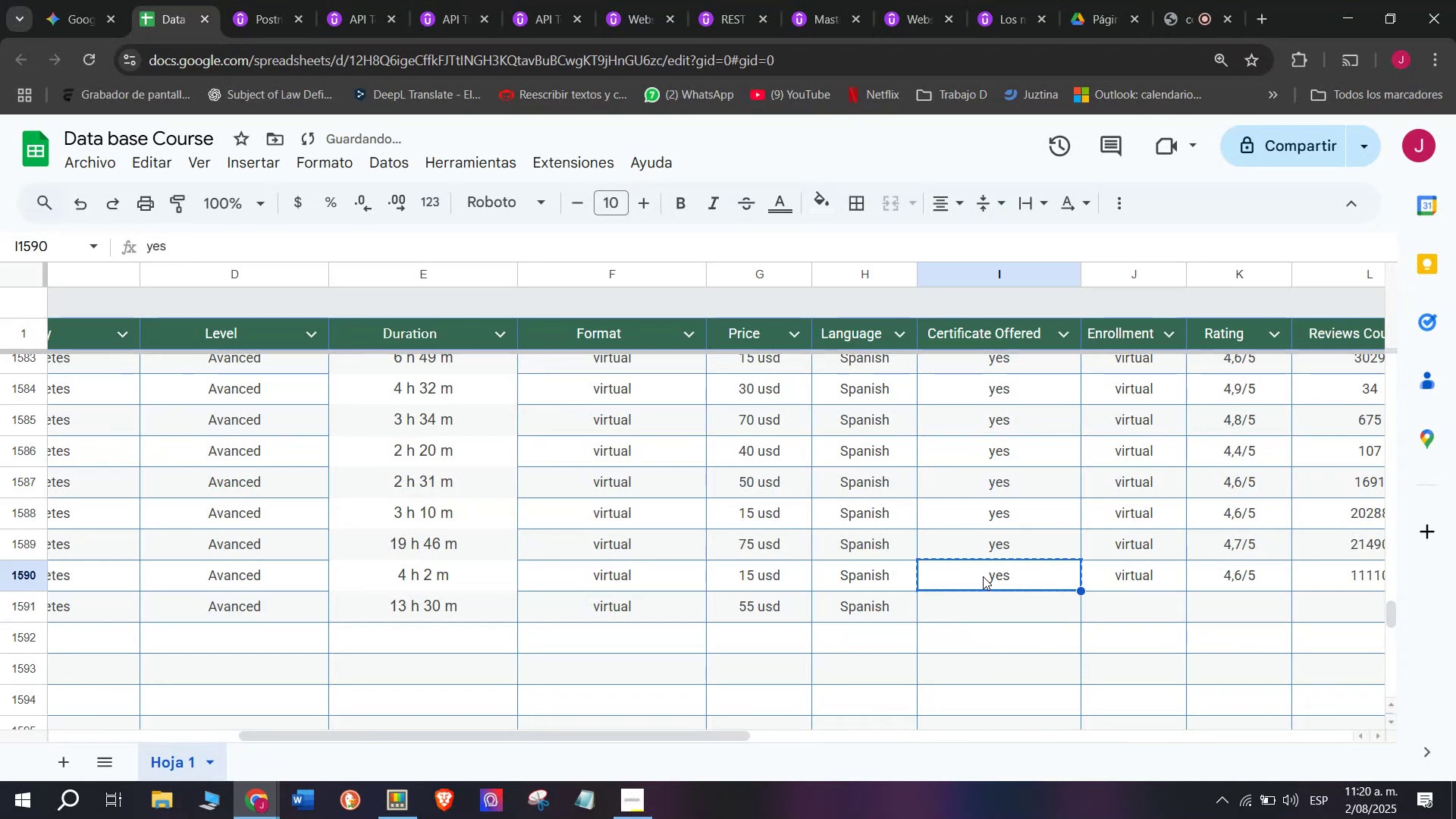 
key(Break)
 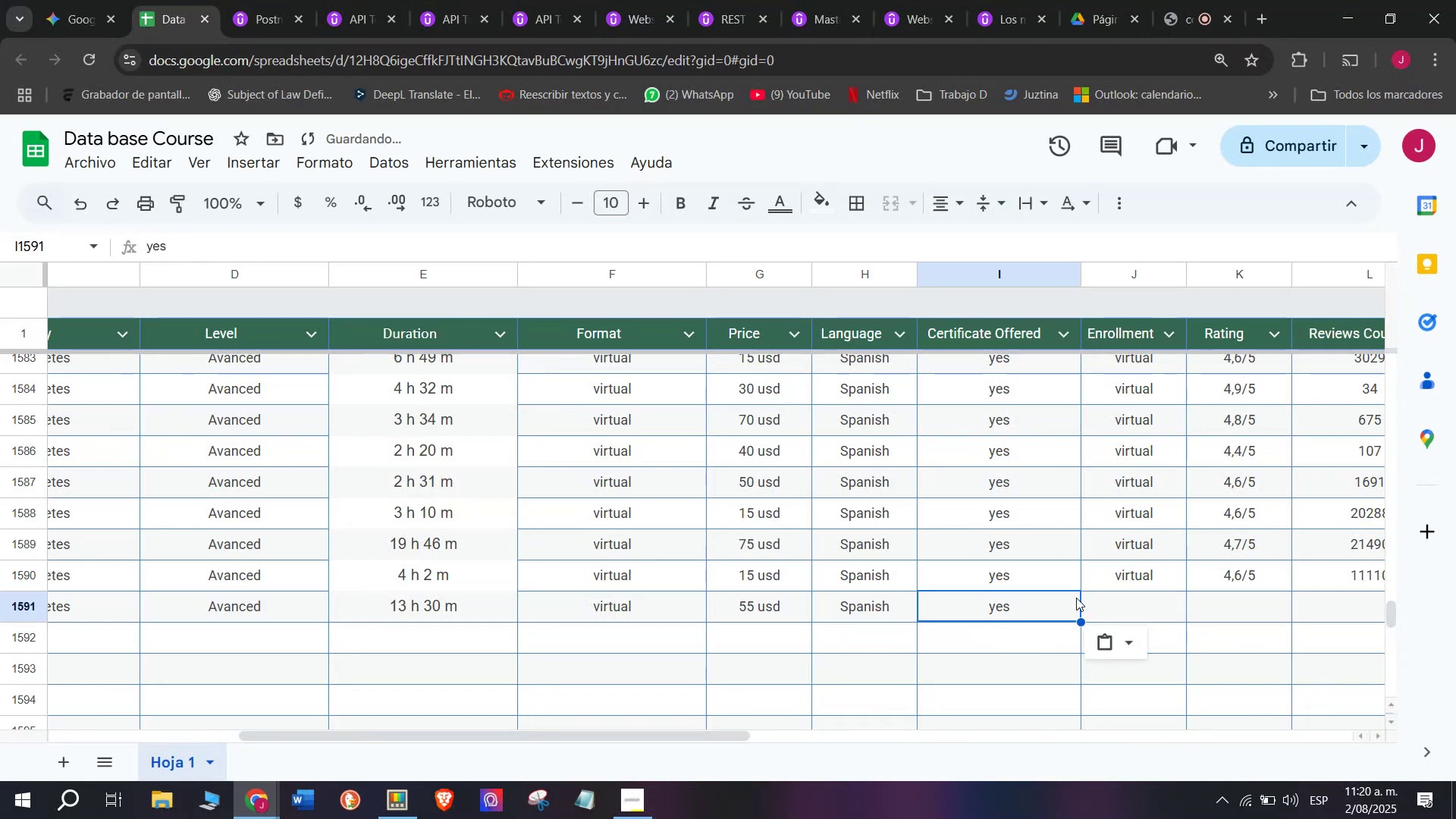 
key(Control+C)
 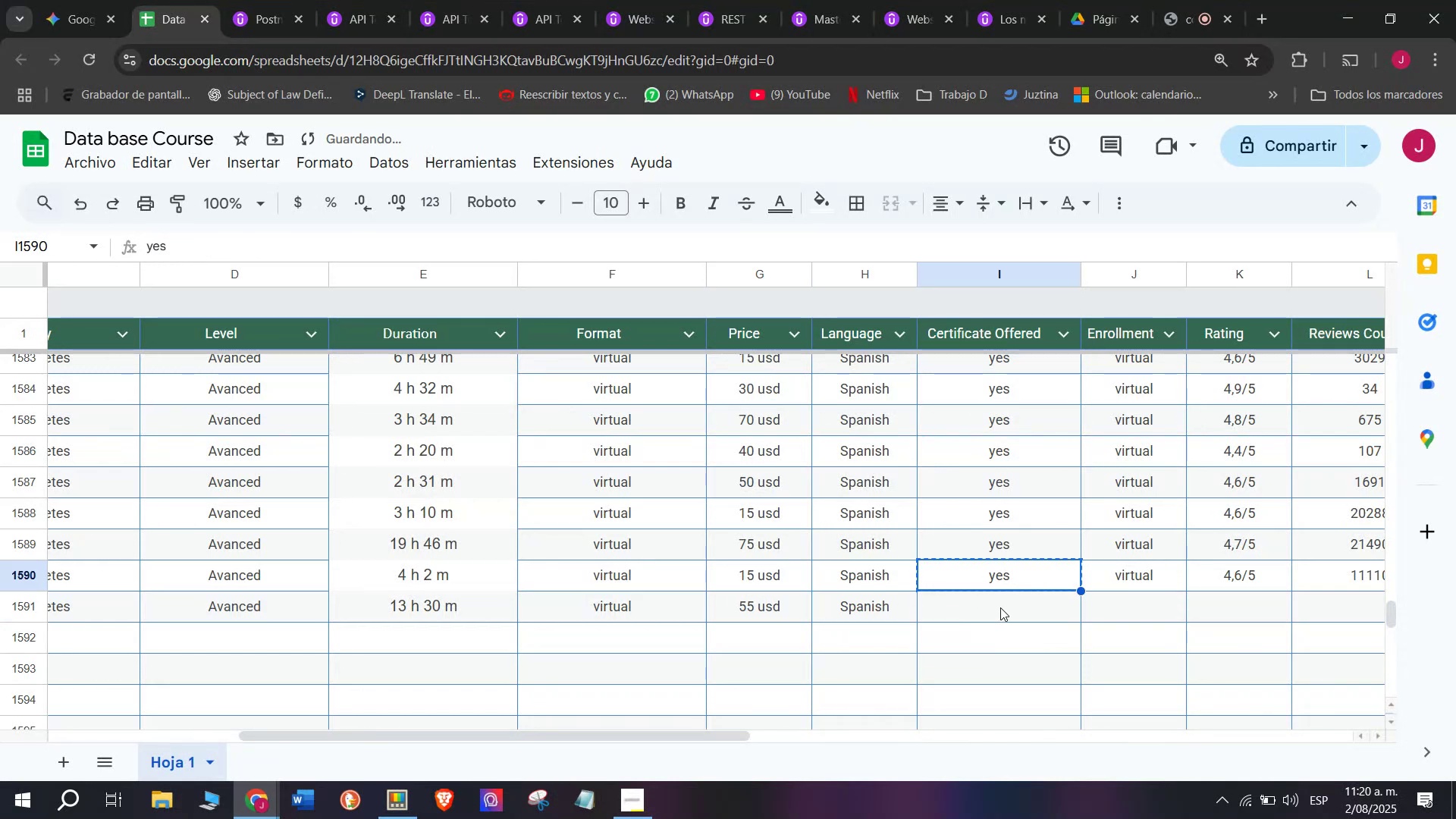 
triple_click([1000, 607])
 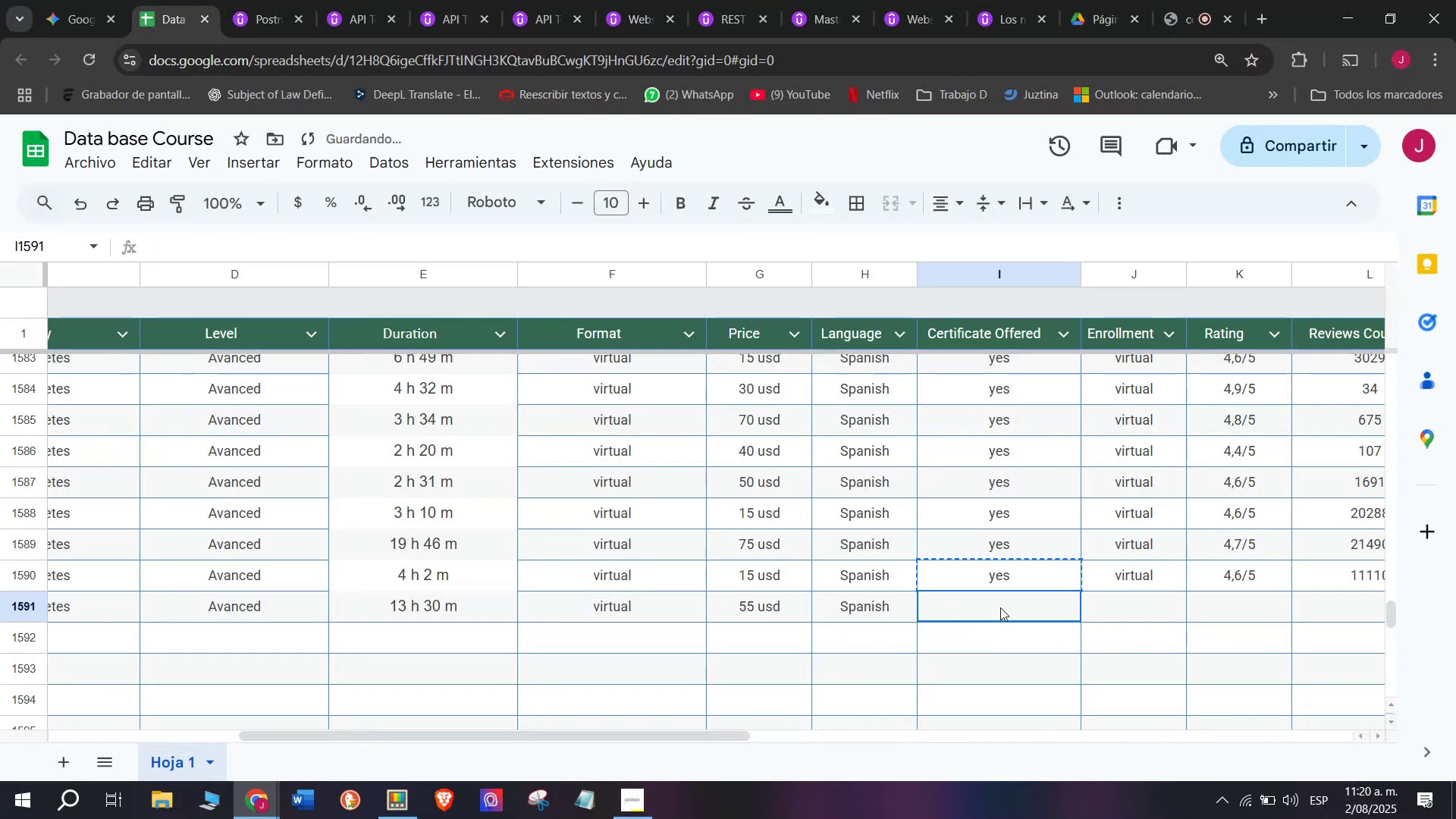 
key(Z)
 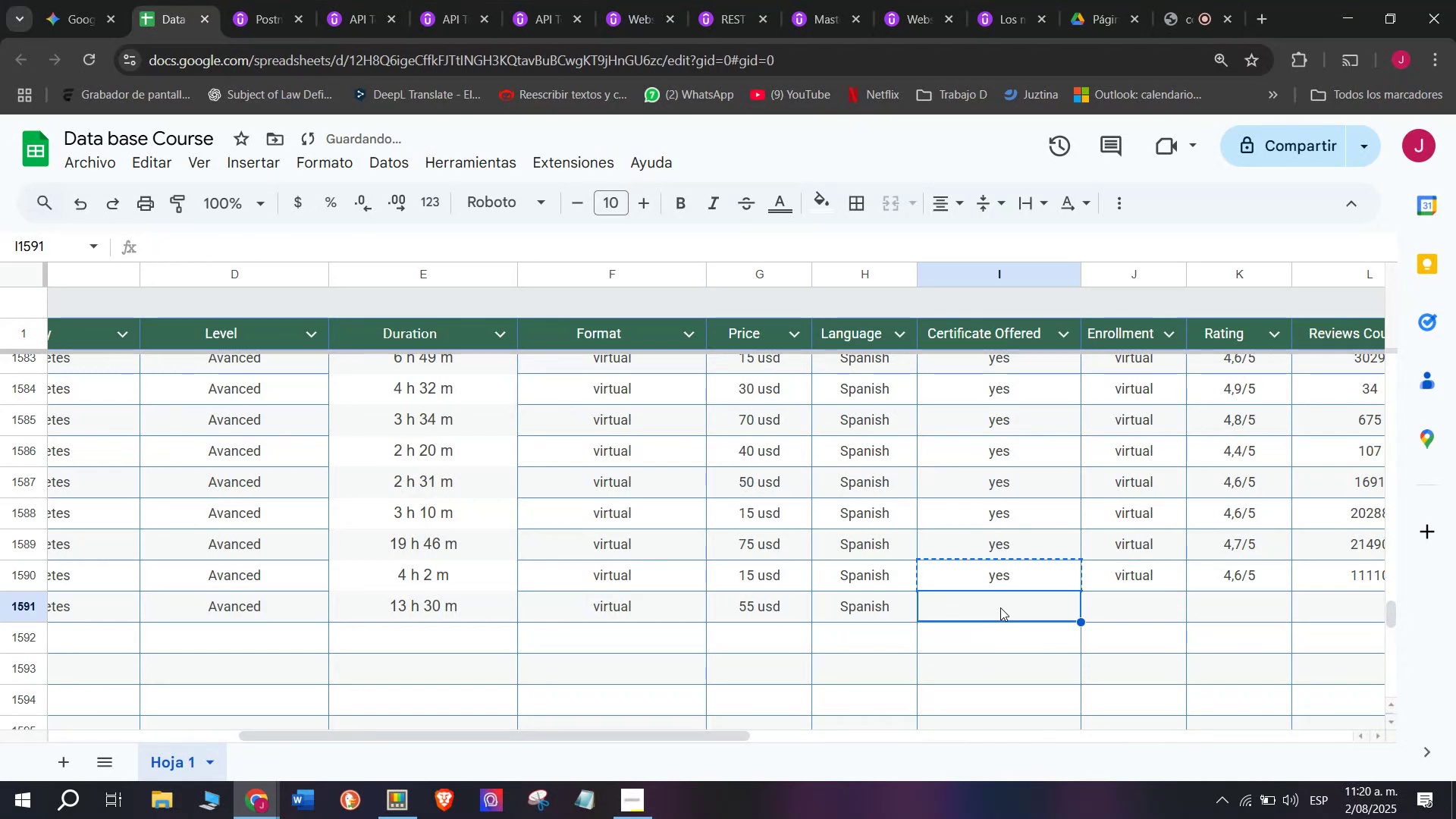 
key(Control+ControlLeft)
 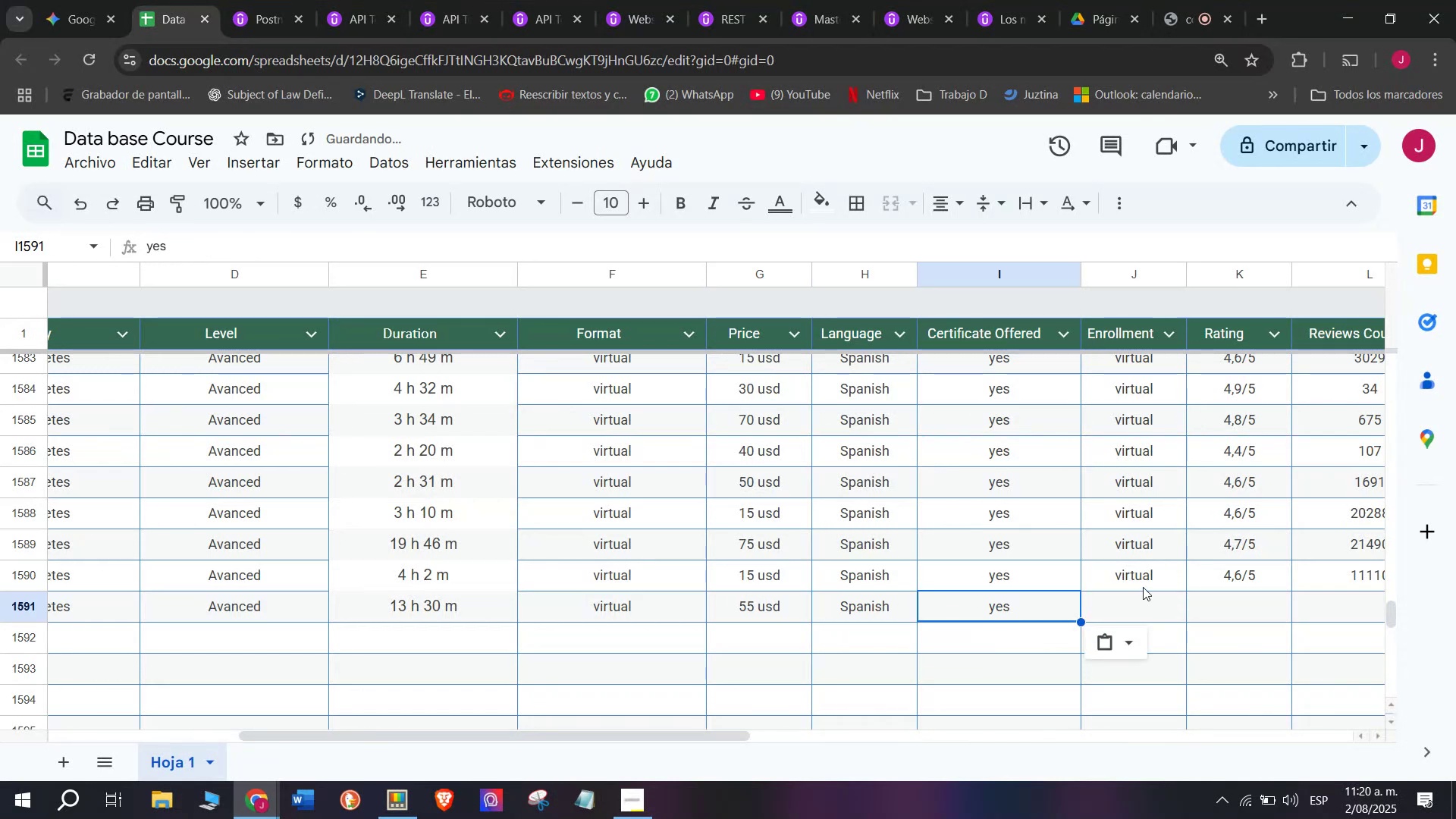 
key(Control+V)
 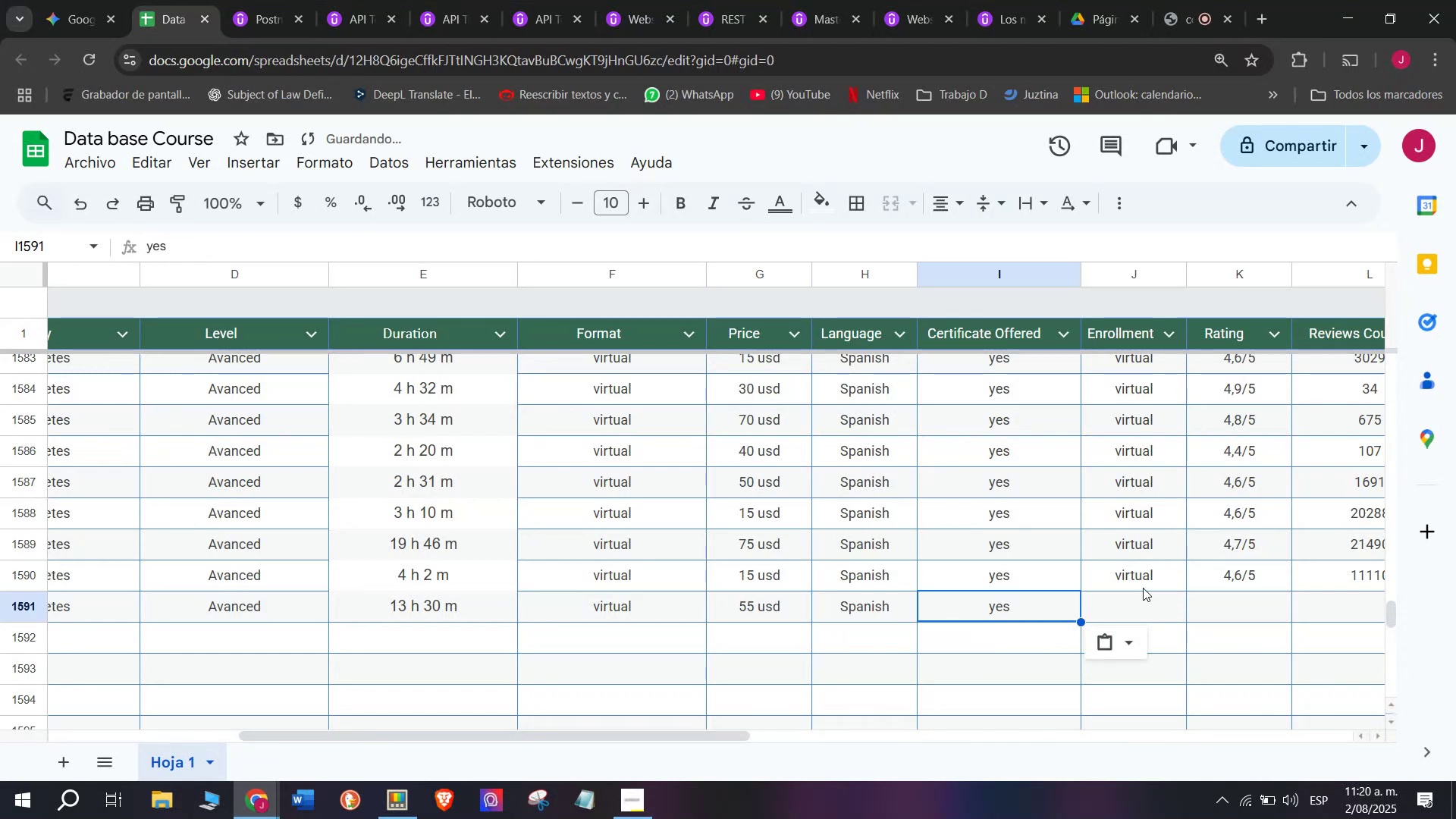 
left_click([1143, 587])
 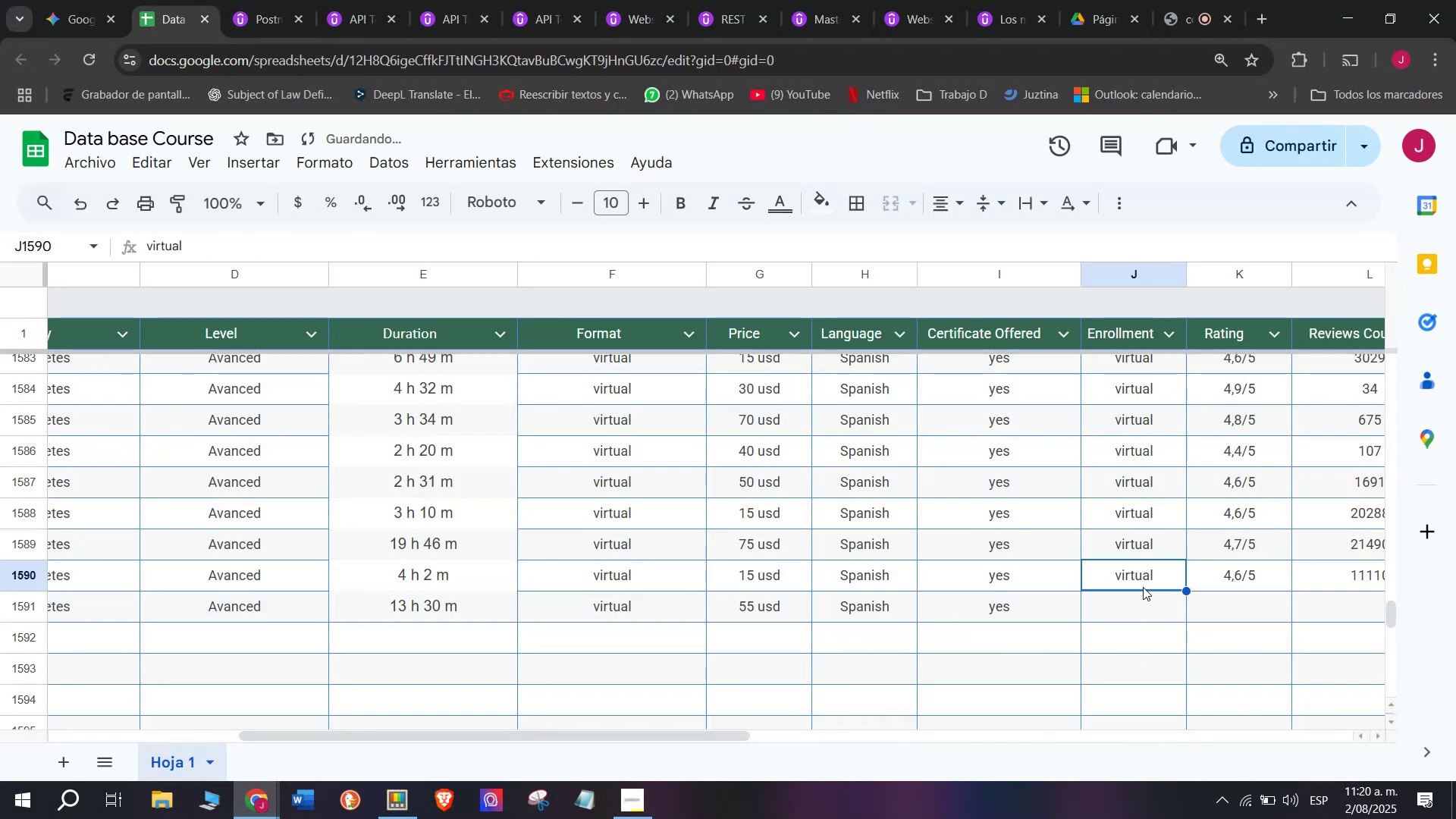 
key(Control+ControlLeft)
 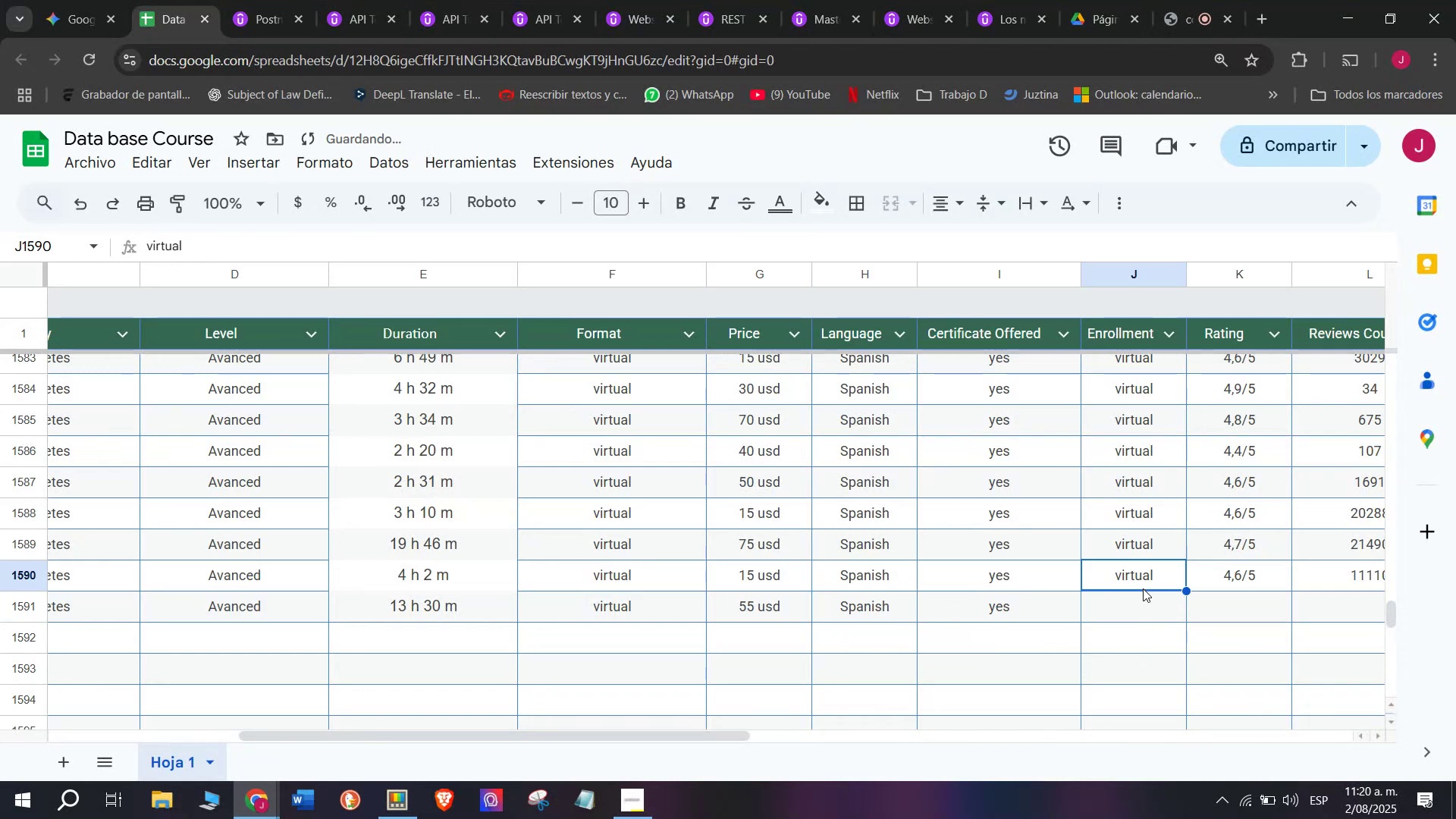 
key(Break)
 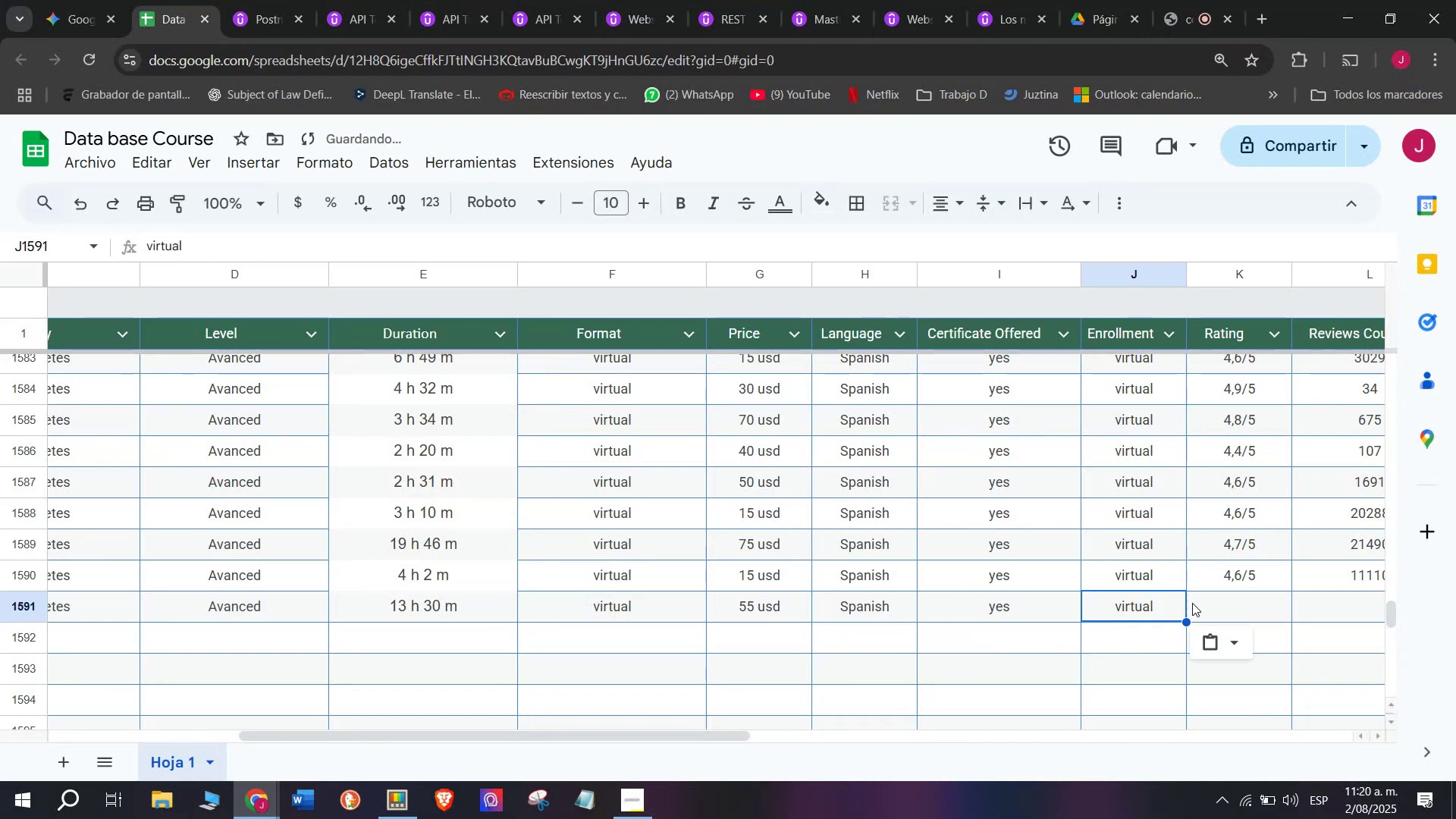 
key(Control+C)
 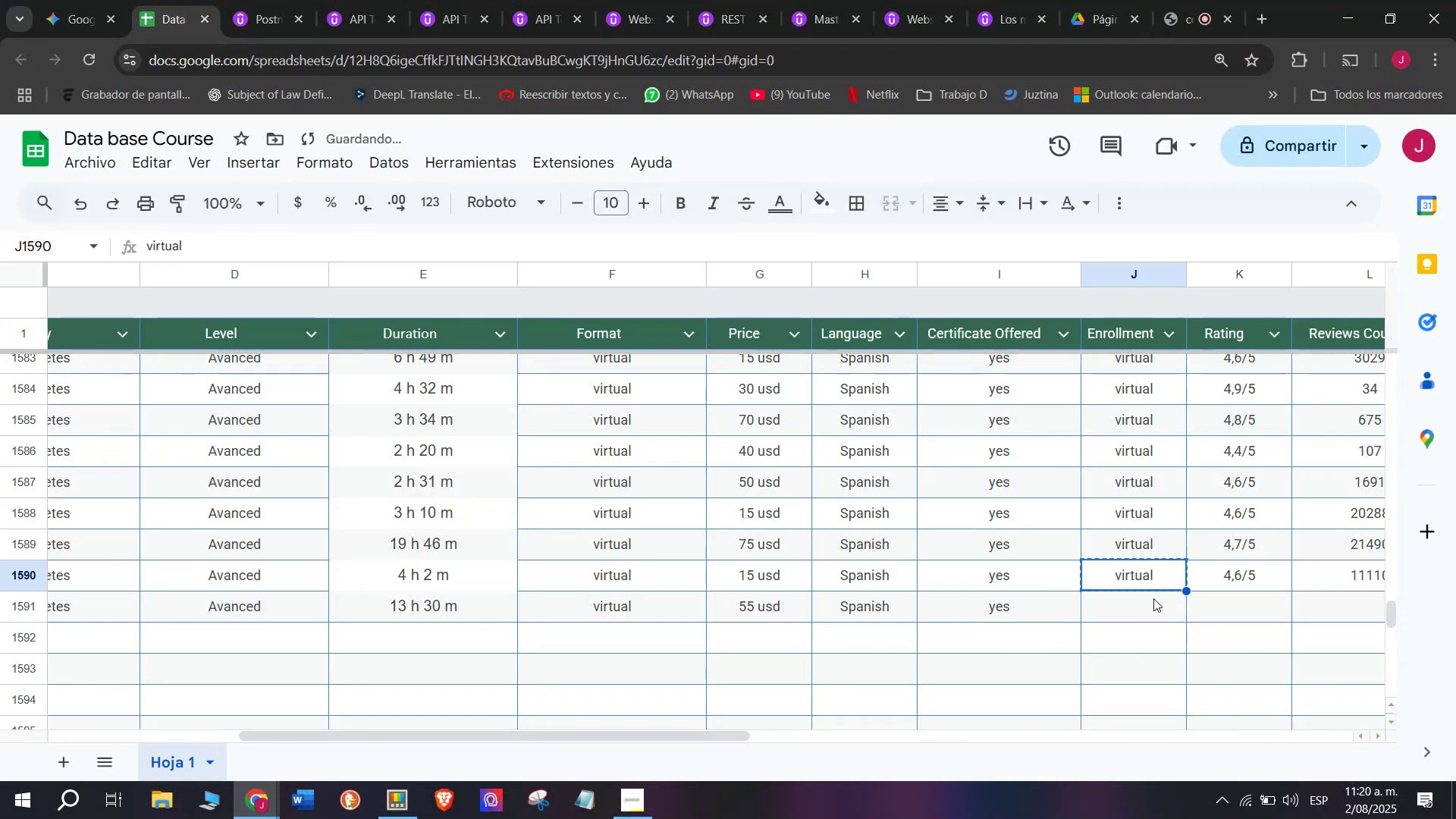 
double_click([1153, 598])
 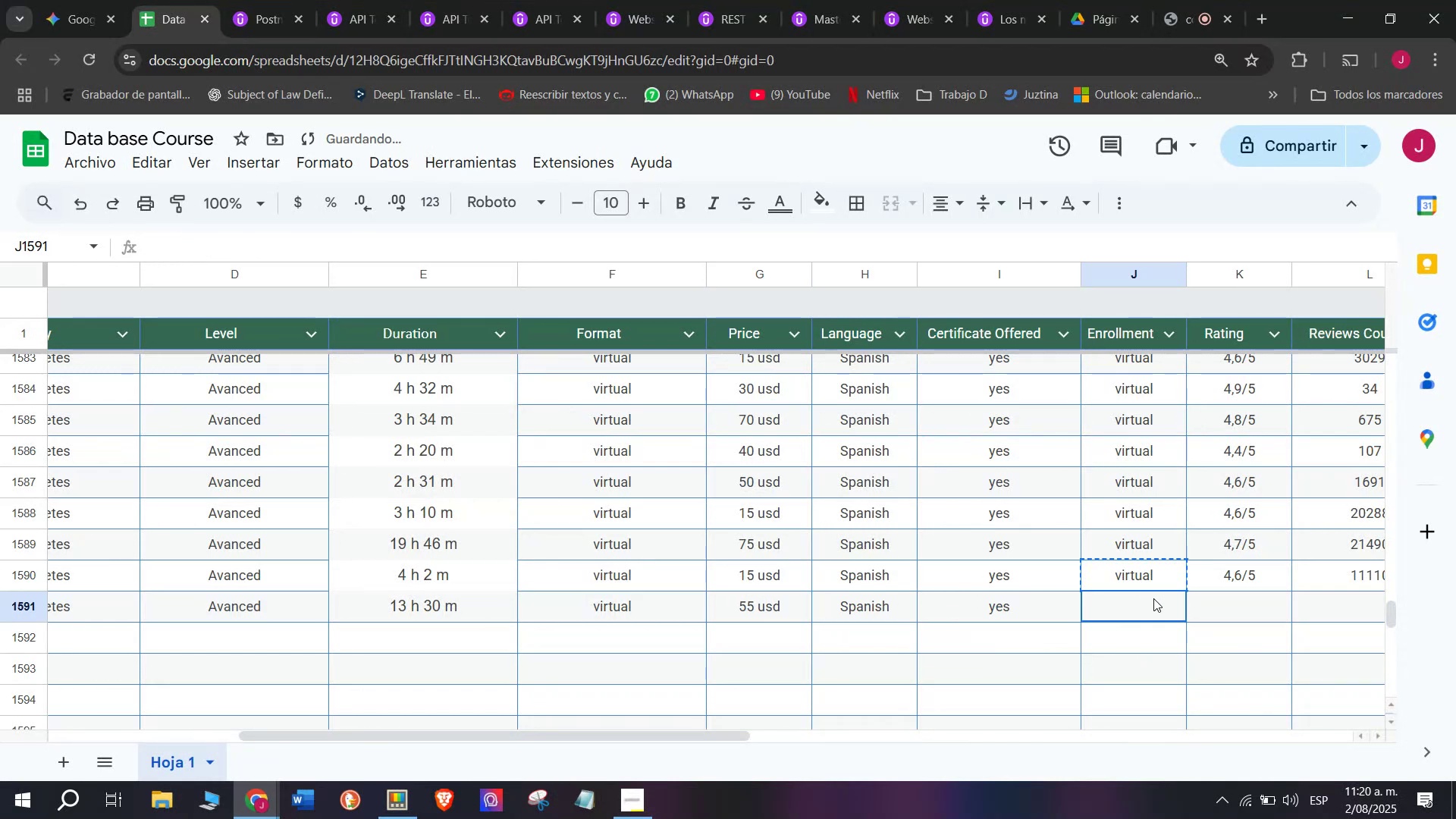 
key(Z)
 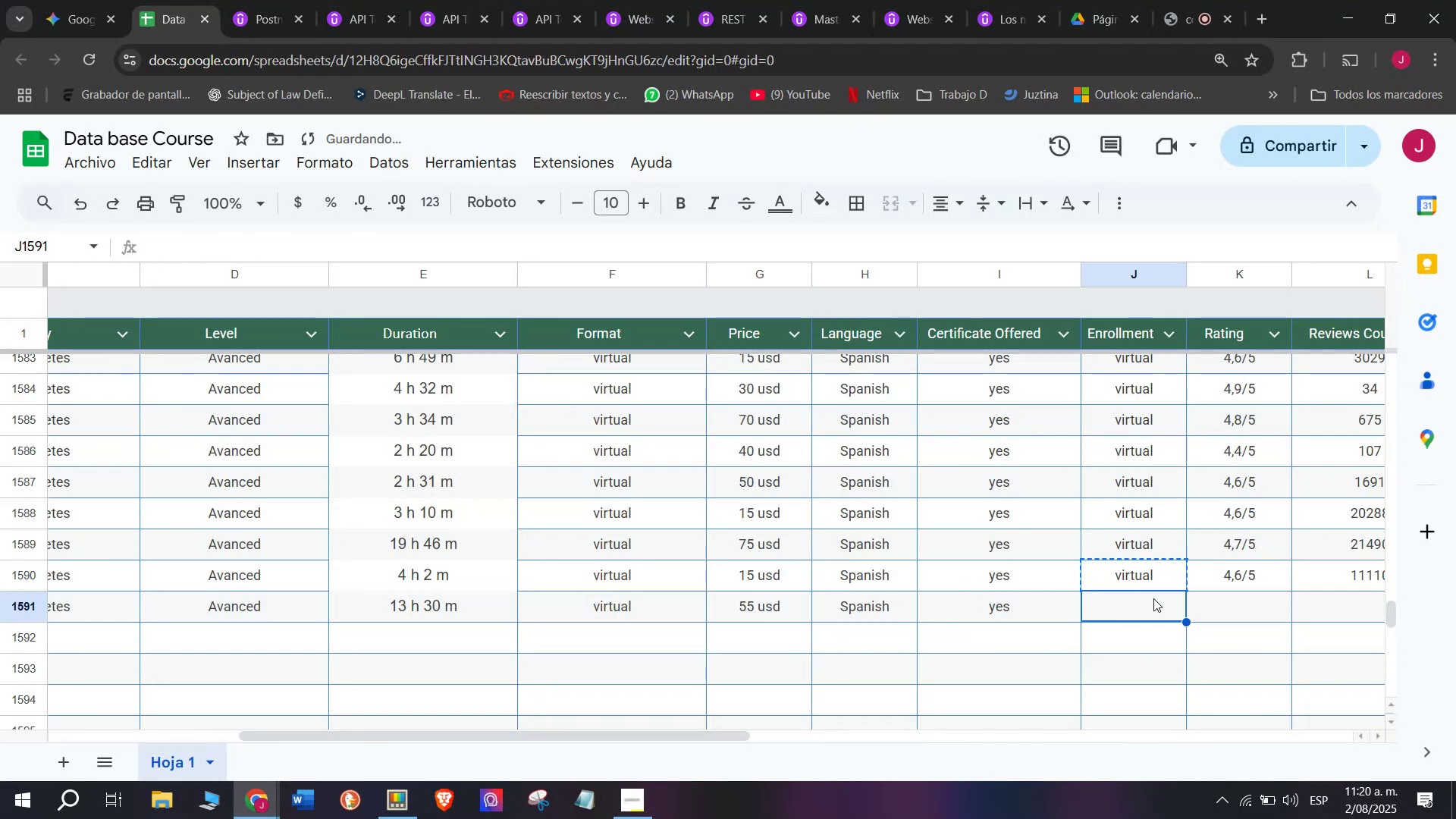 
key(Control+ControlLeft)
 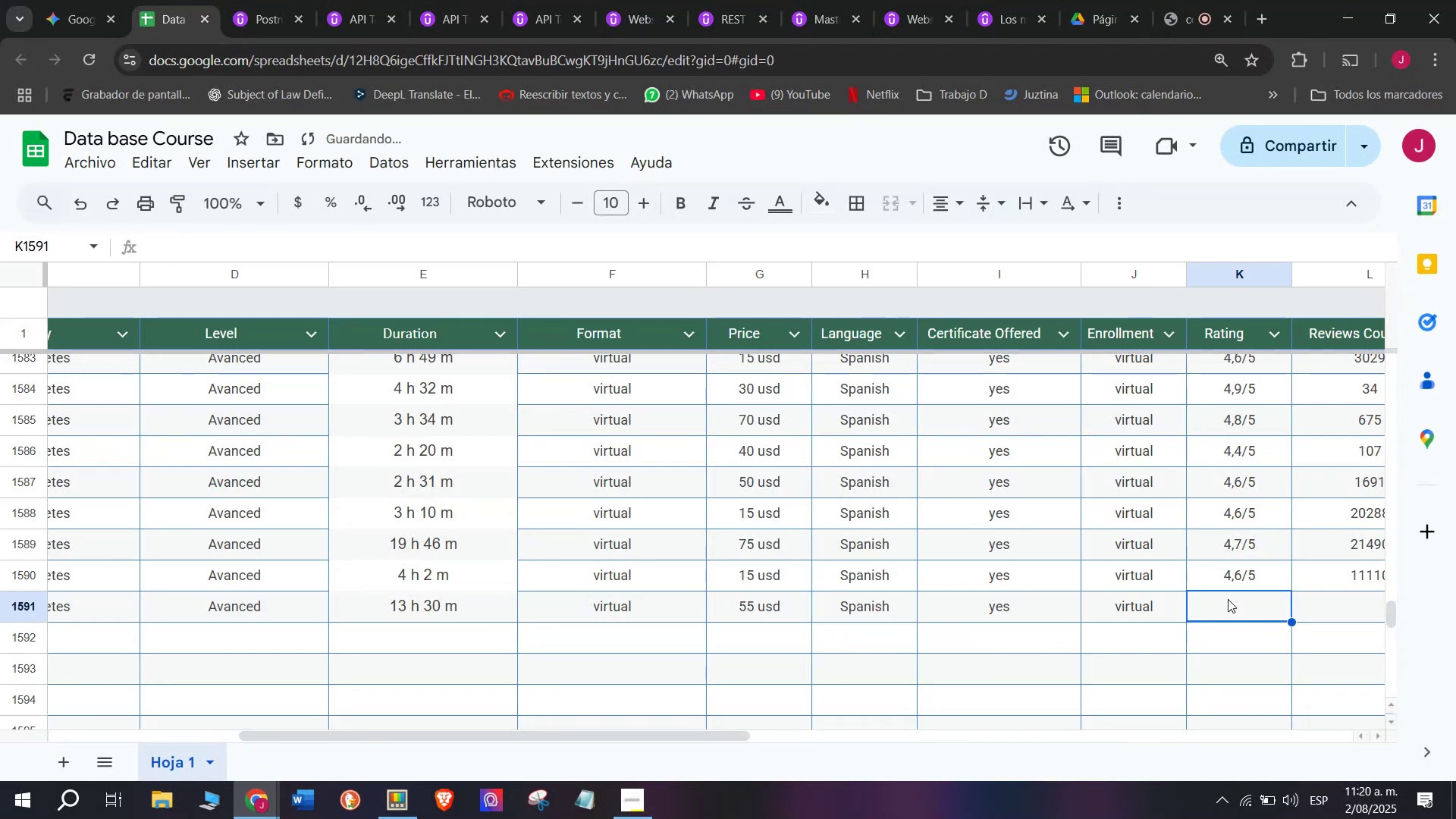 
key(Control+V)
 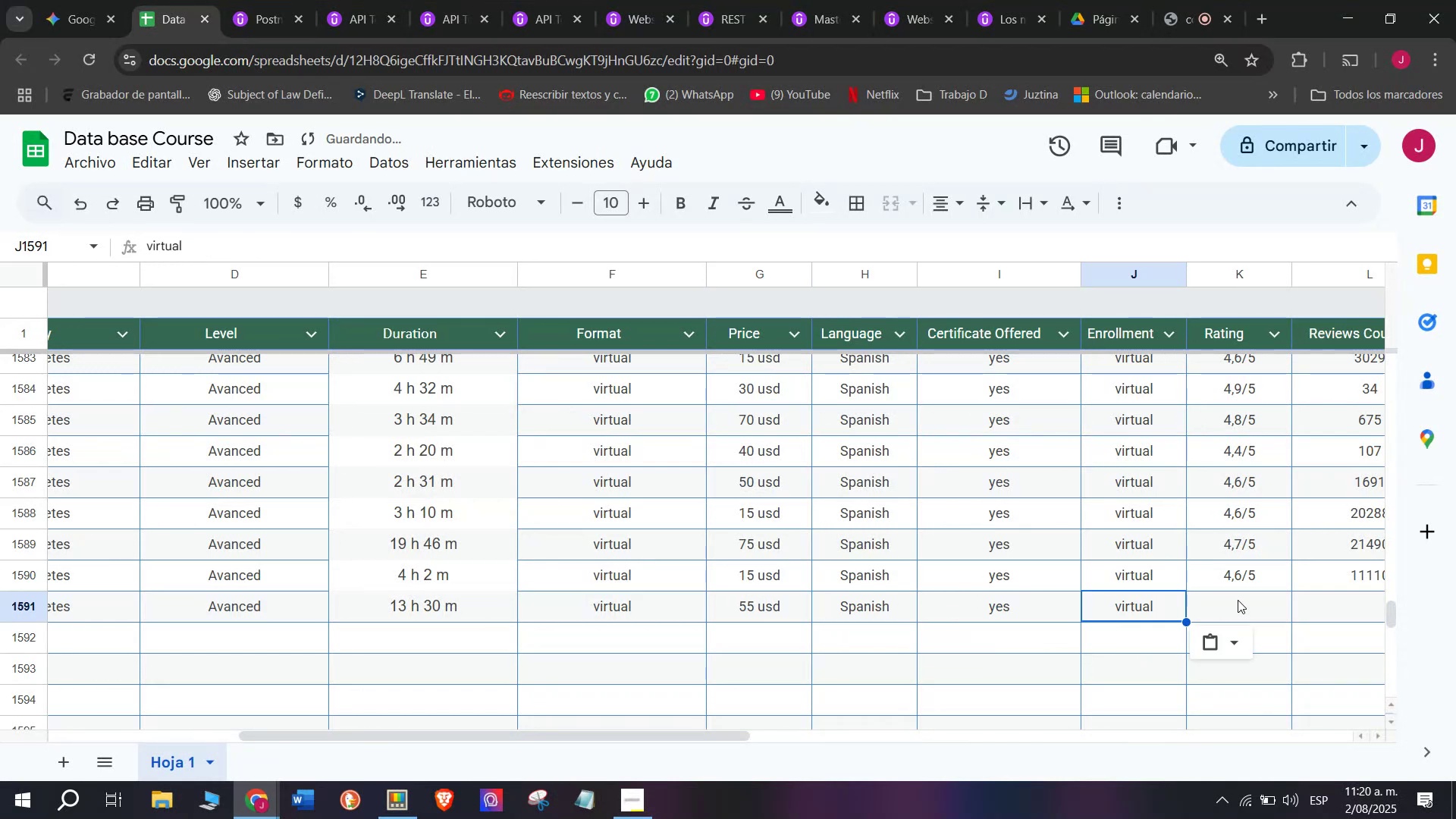 
triple_click([1238, 599])
 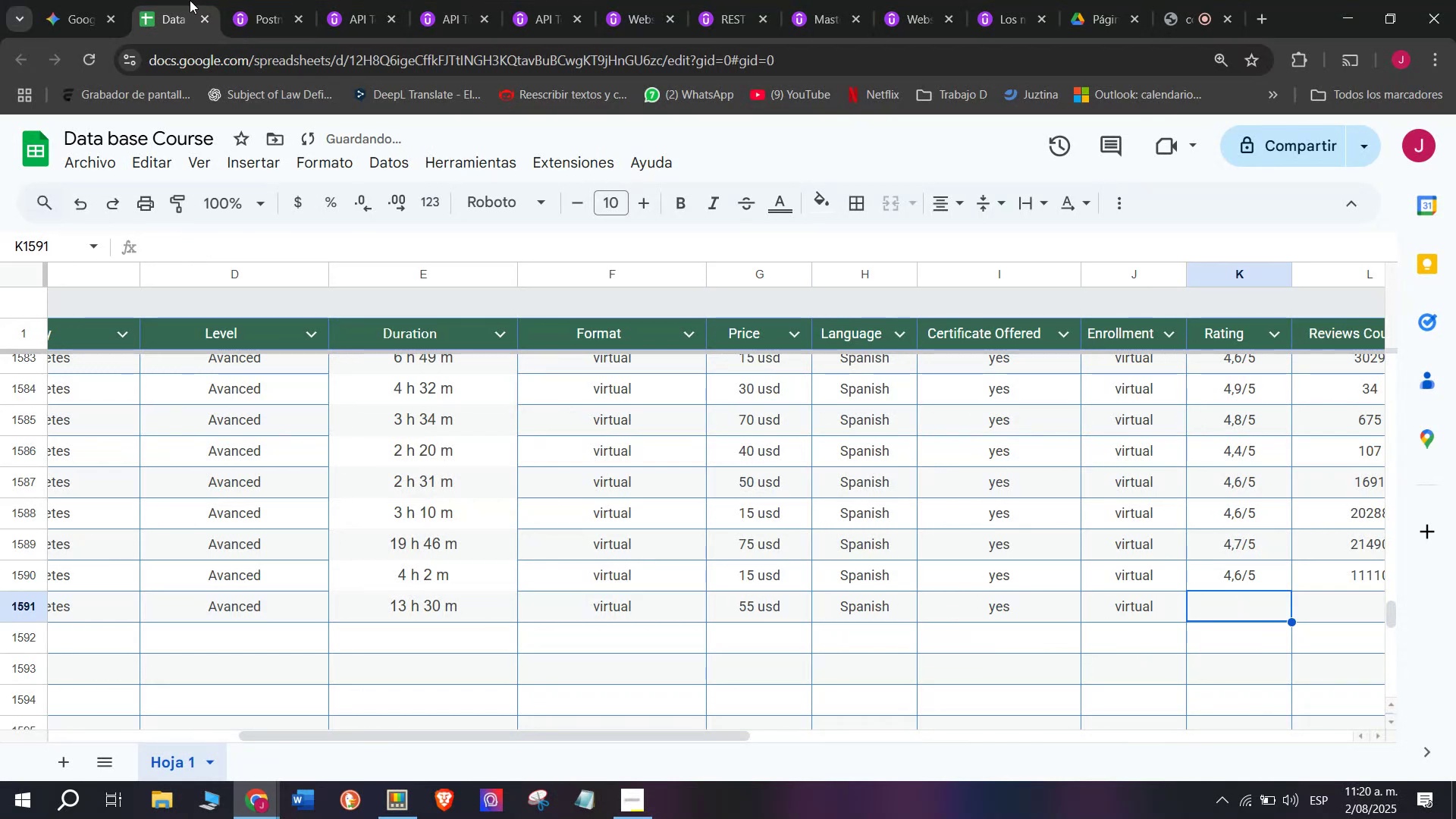 
left_click([275, 0])
 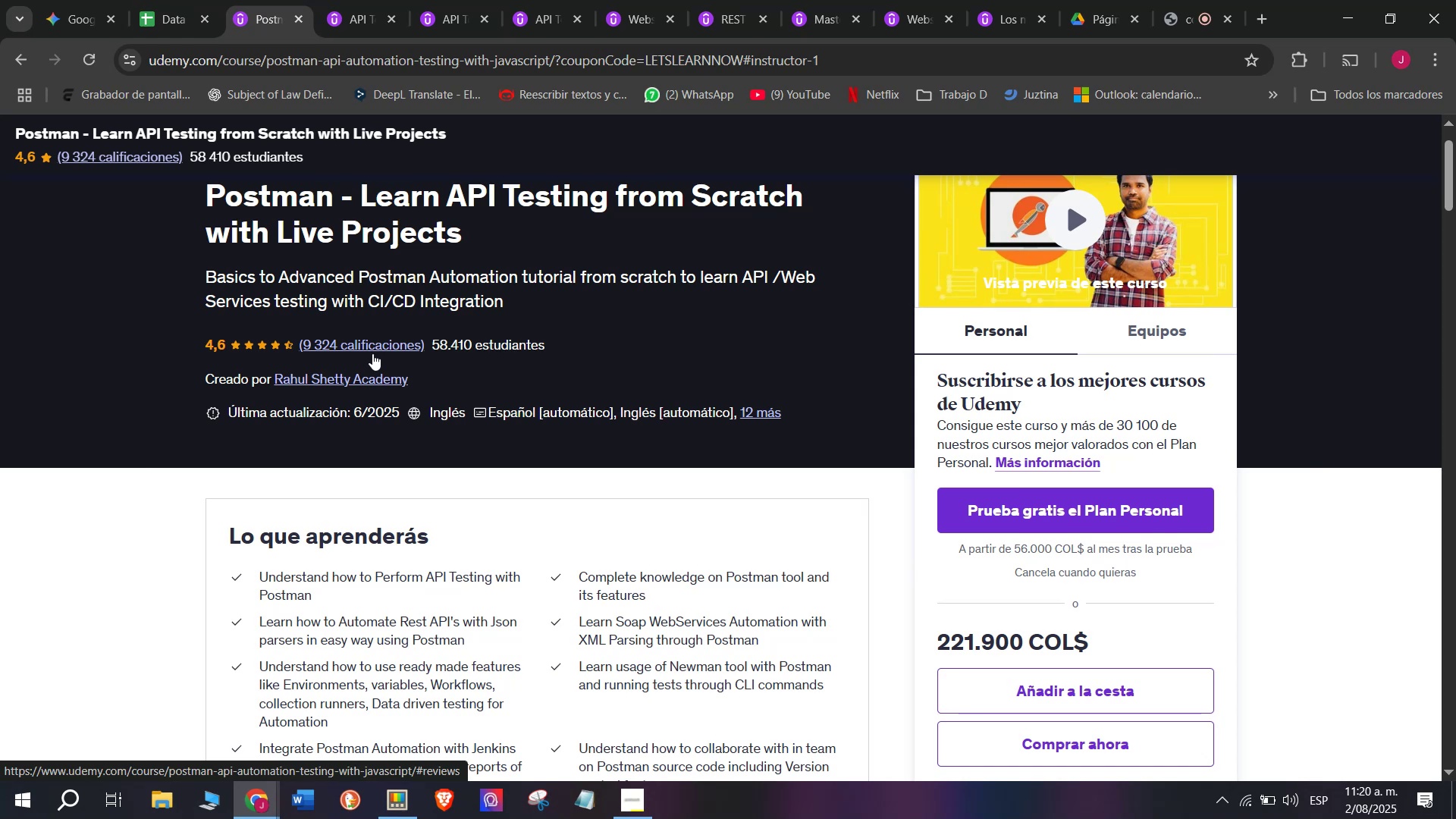 
wait(12.37)
 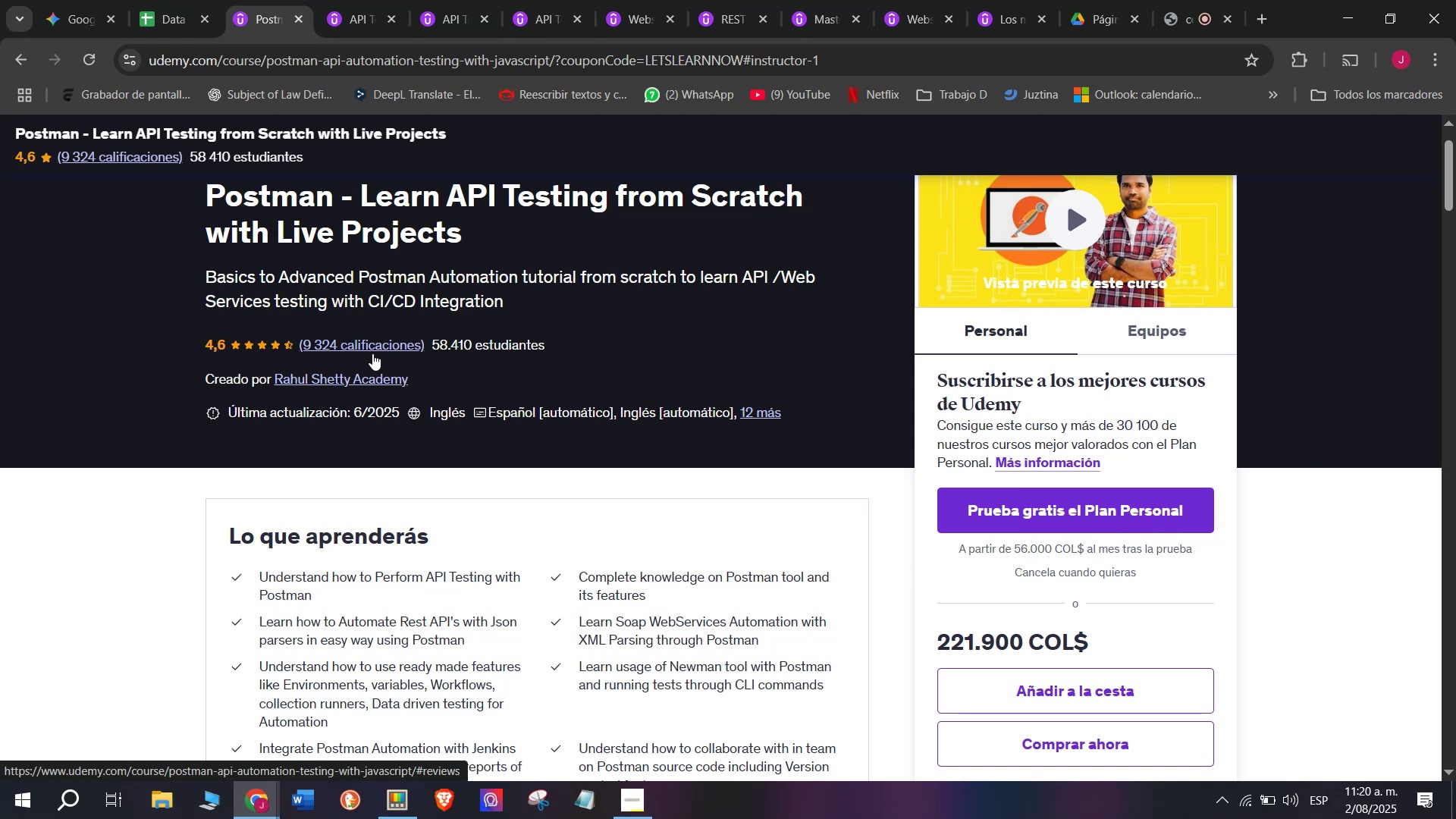 
left_click([198, 0])
 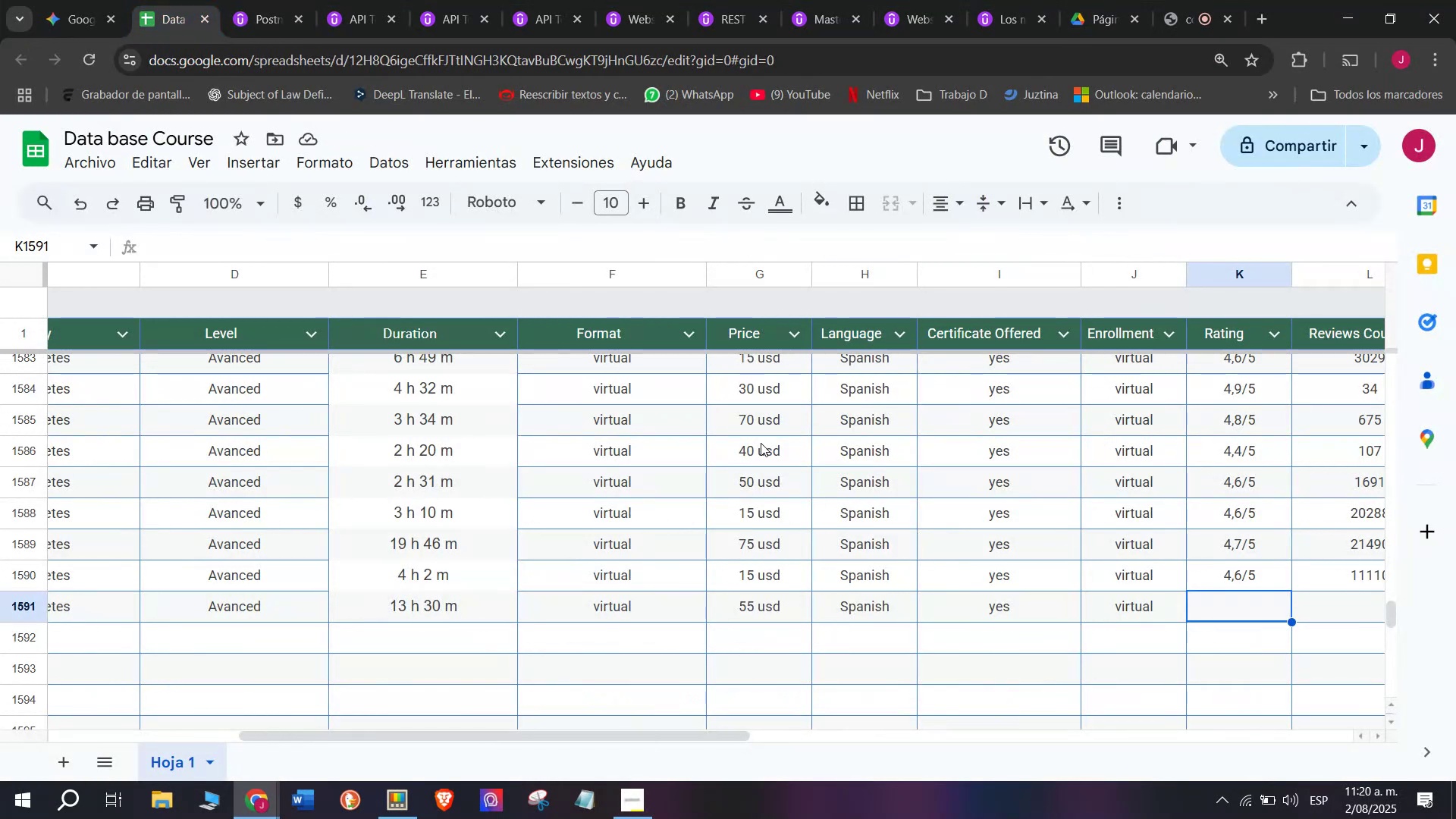 
wait(6.16)
 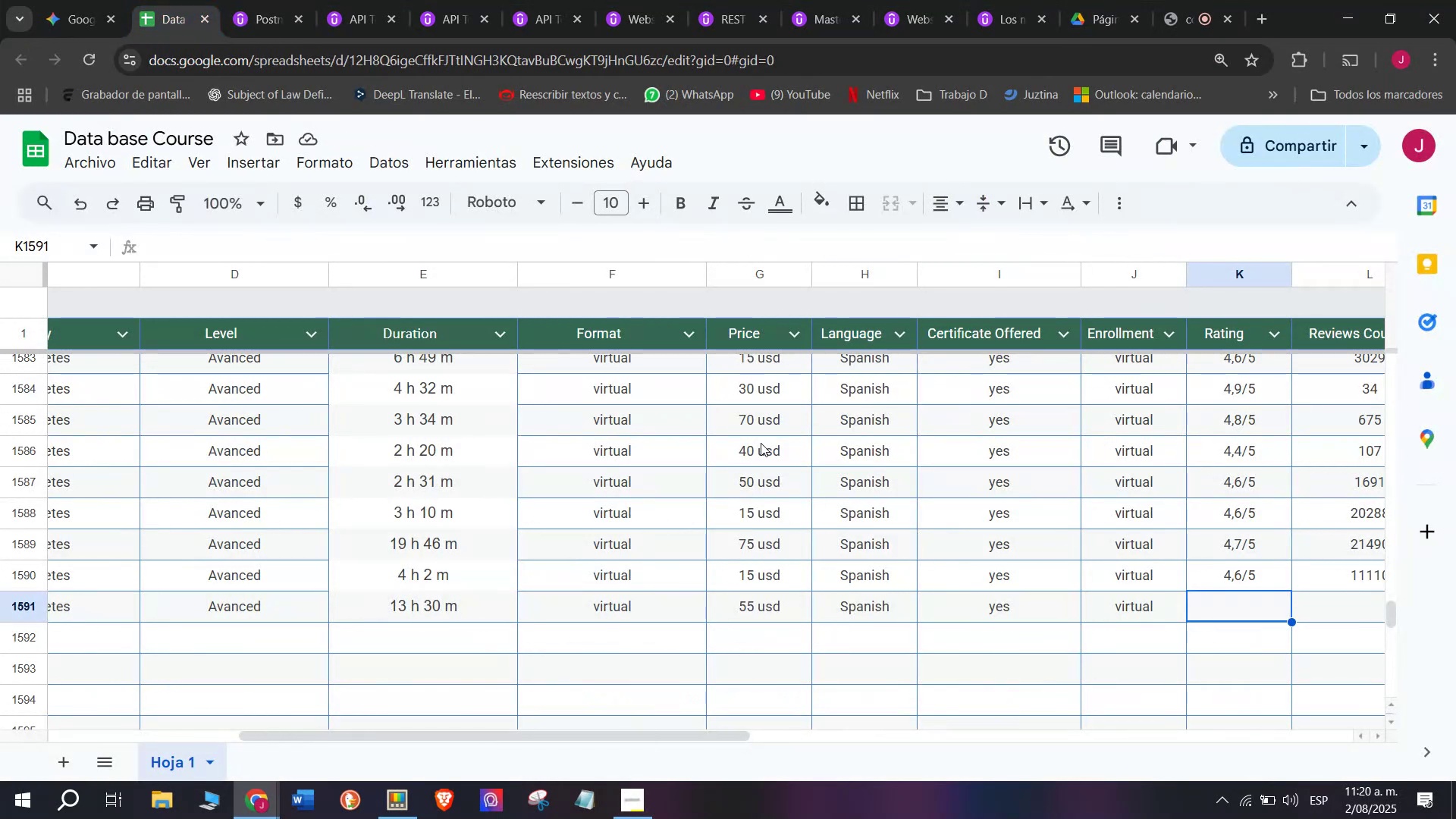 
left_click([299, 0])
 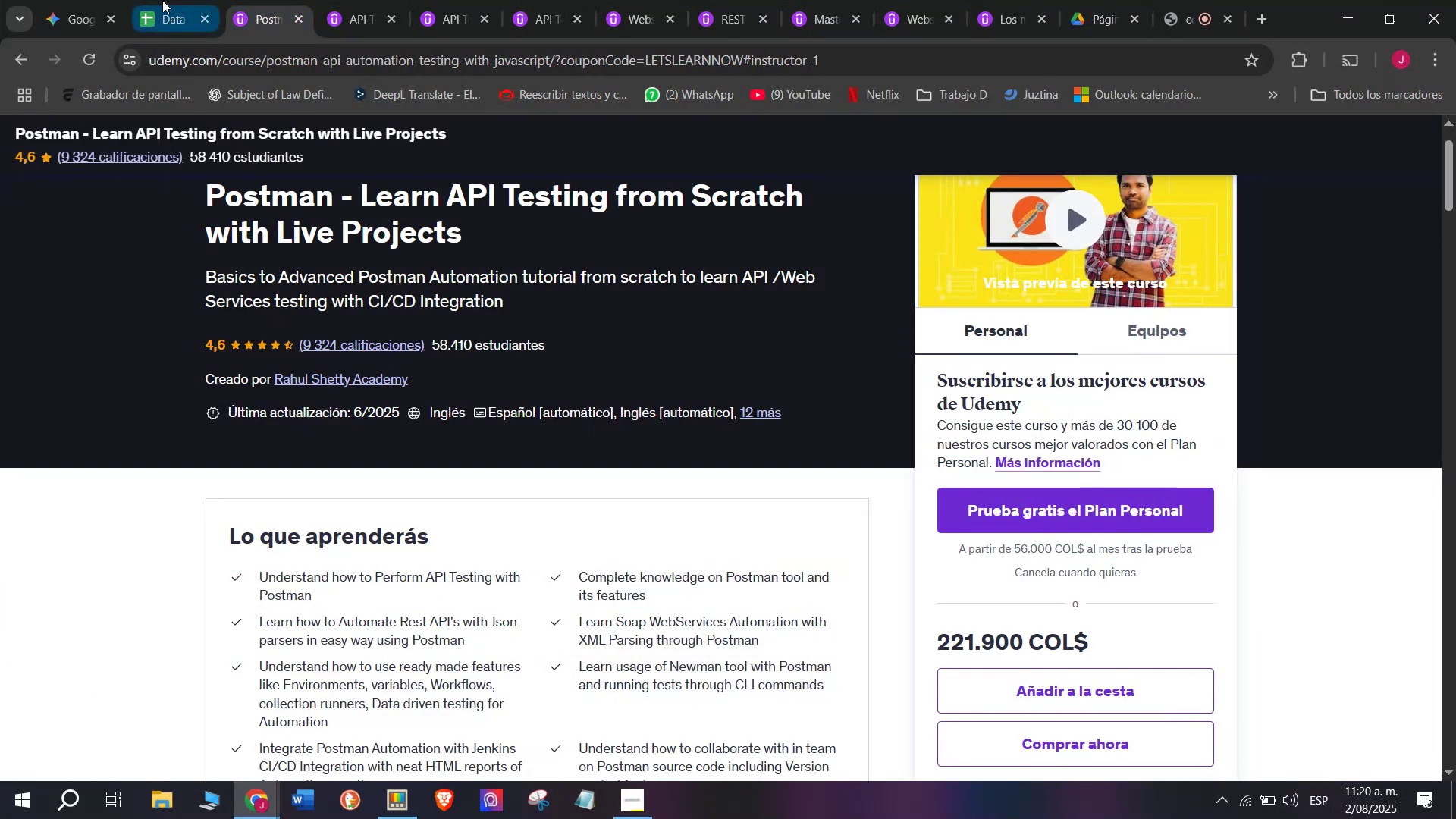 
left_click([162, 0])
 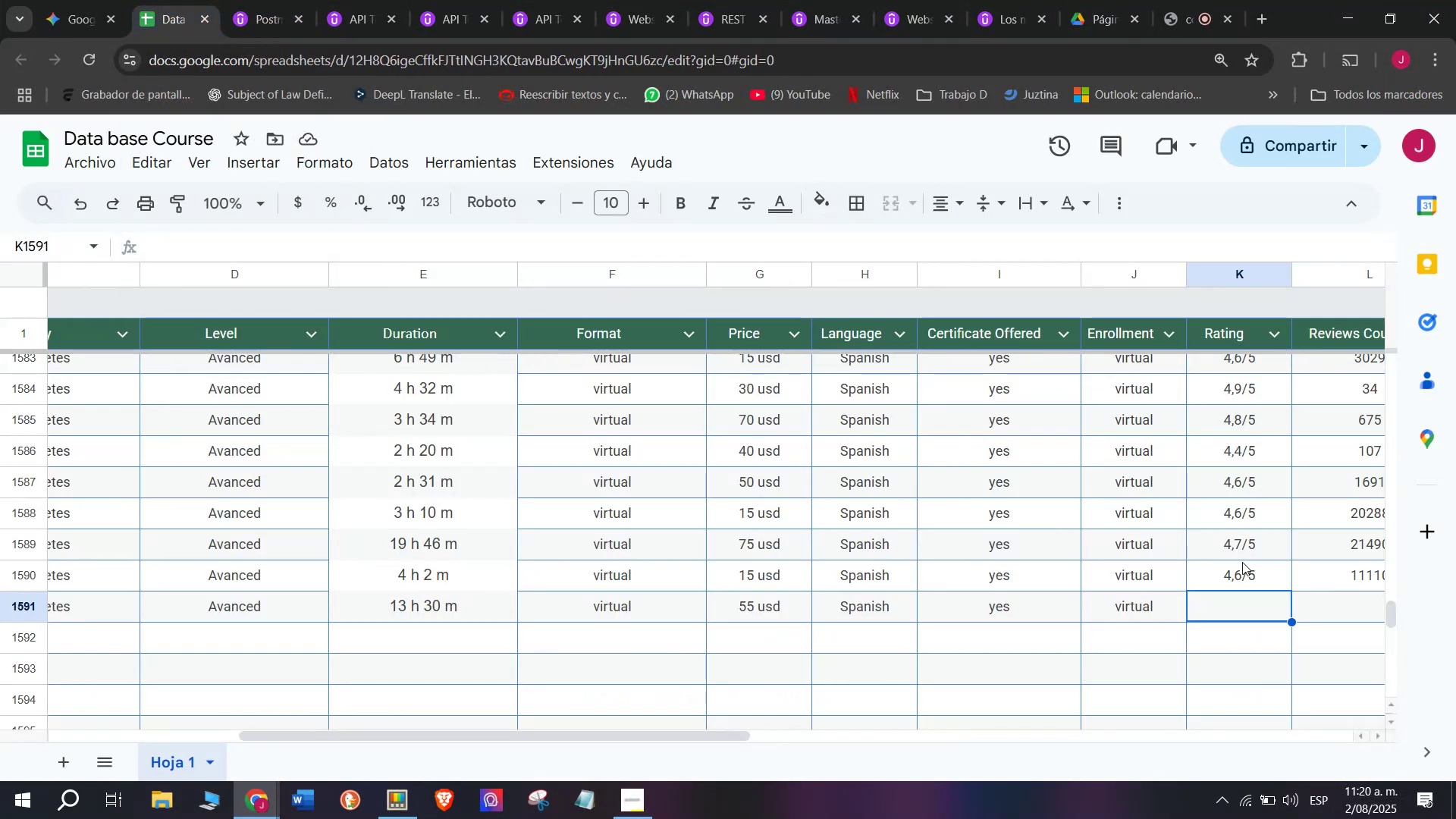 
left_click([1257, 588])
 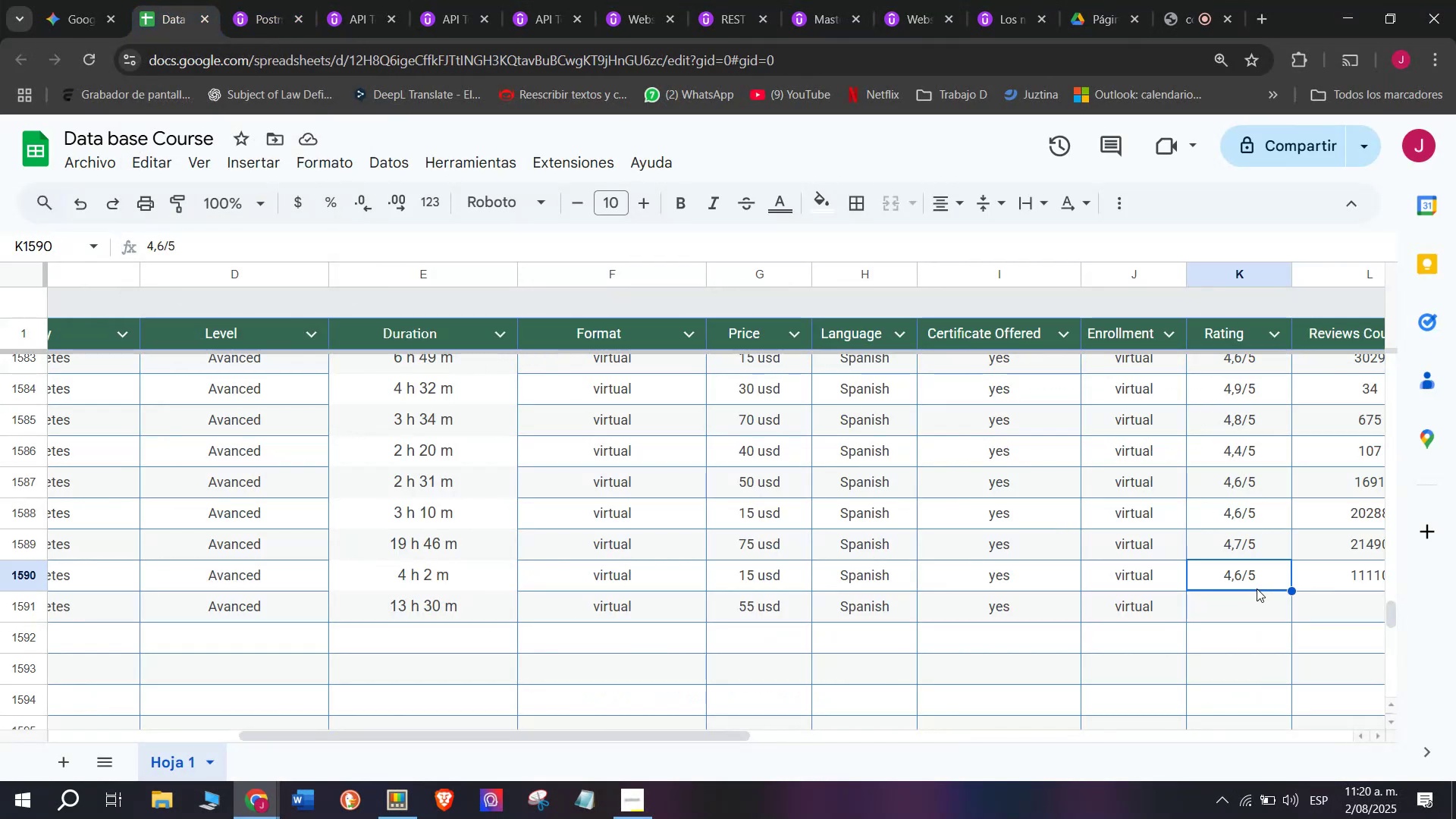 
key(Control+C)
 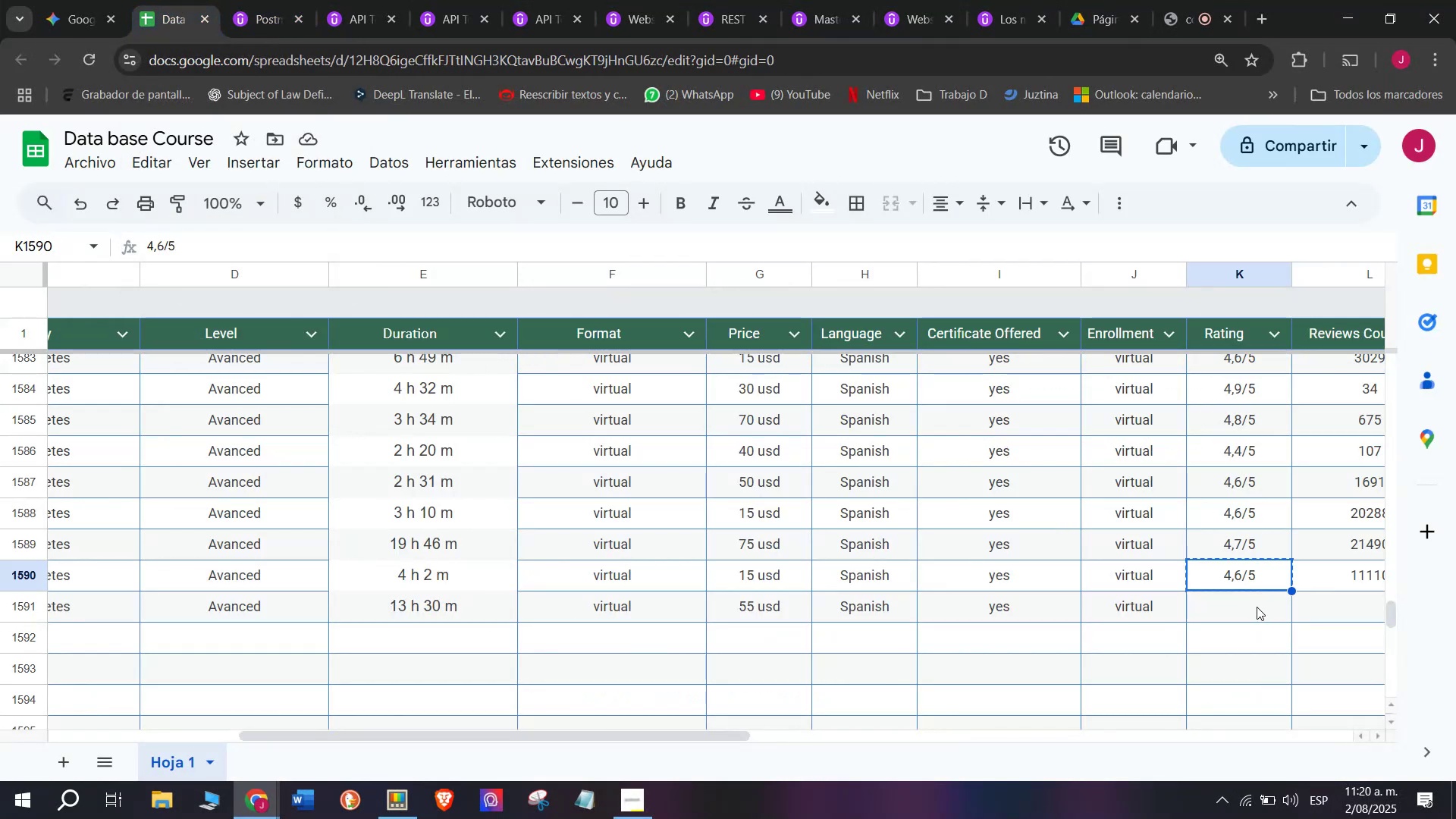 
key(Control+ControlLeft)
 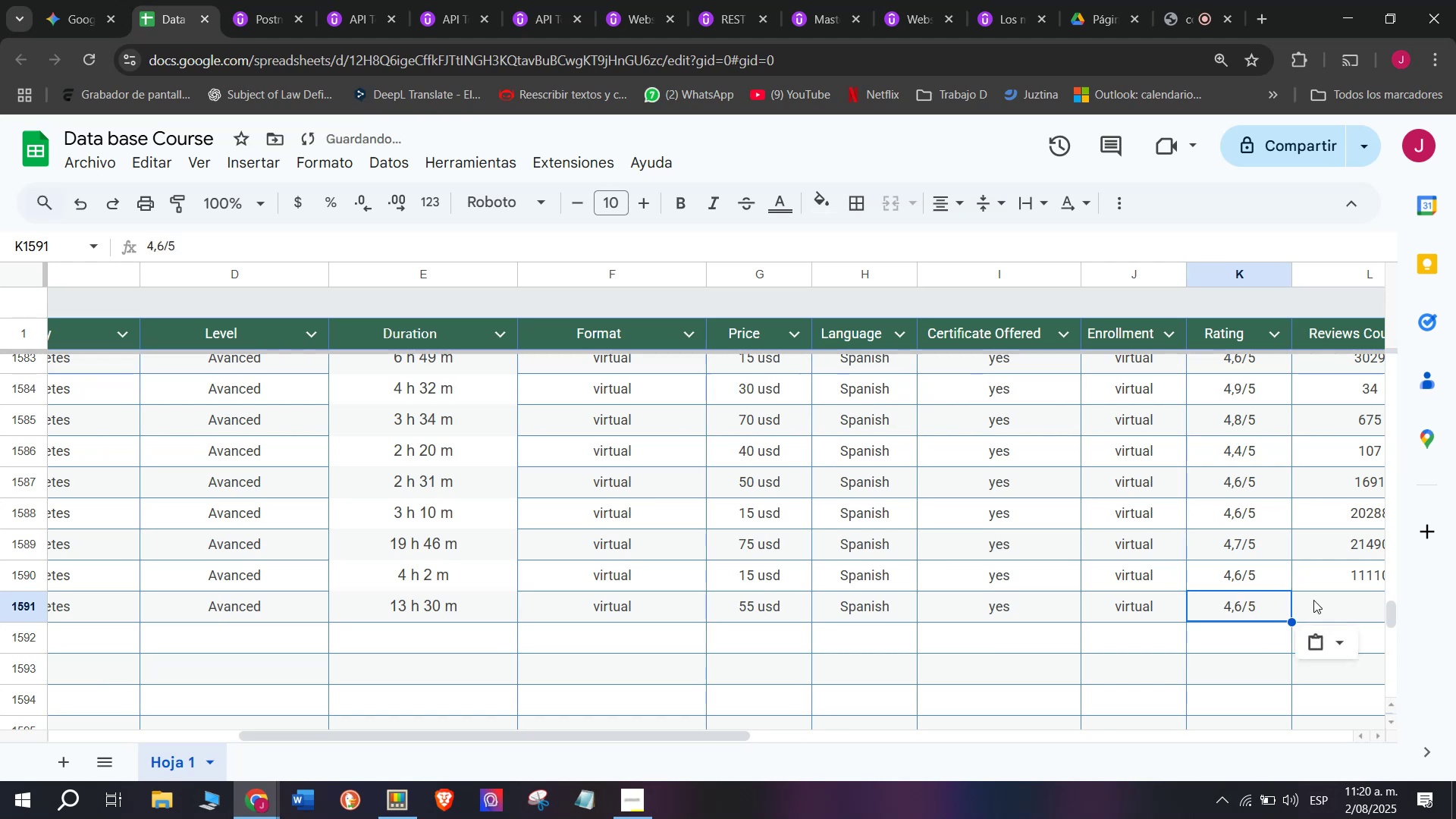 
key(Break)
 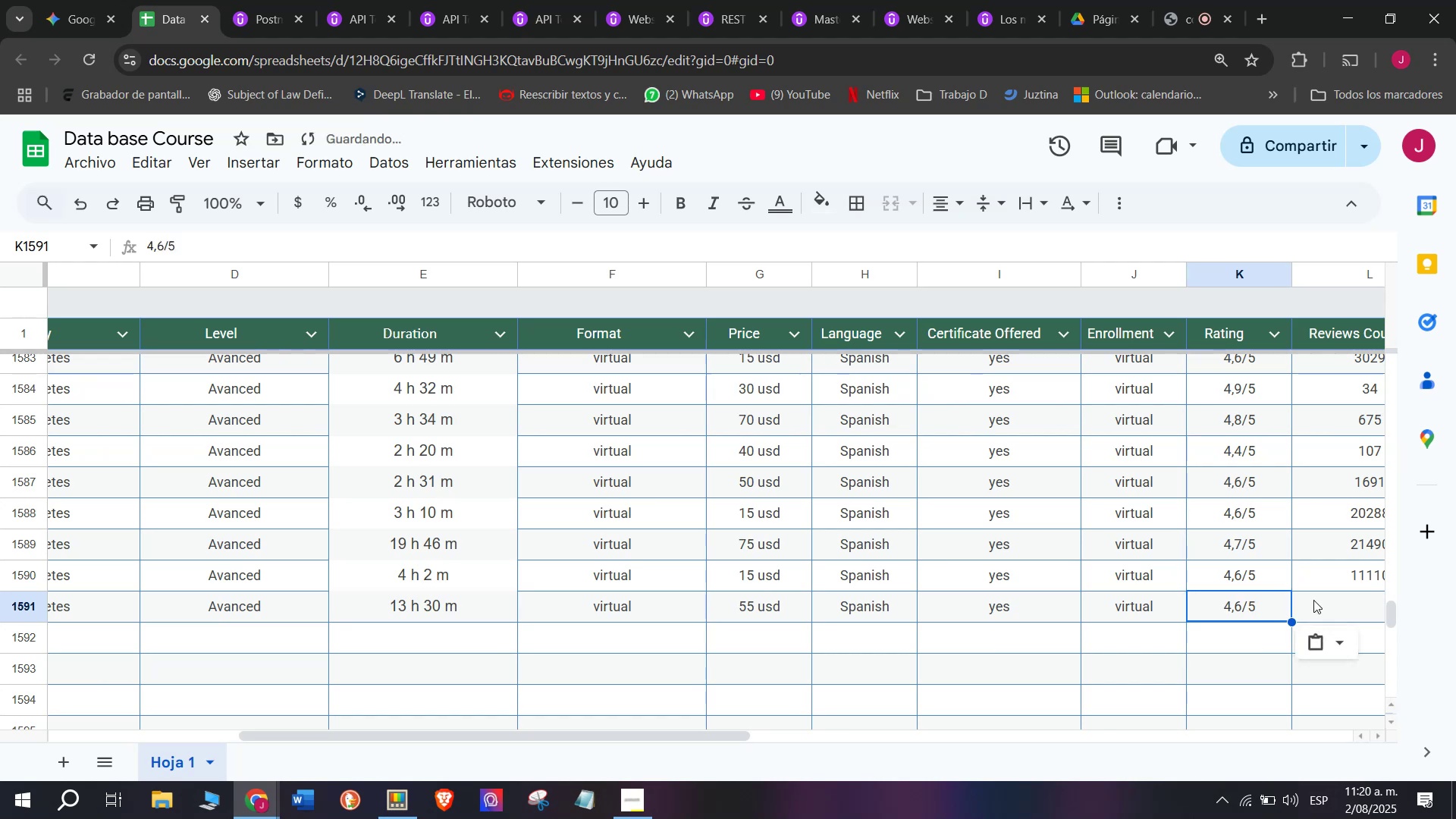 
left_click([1257, 607])
 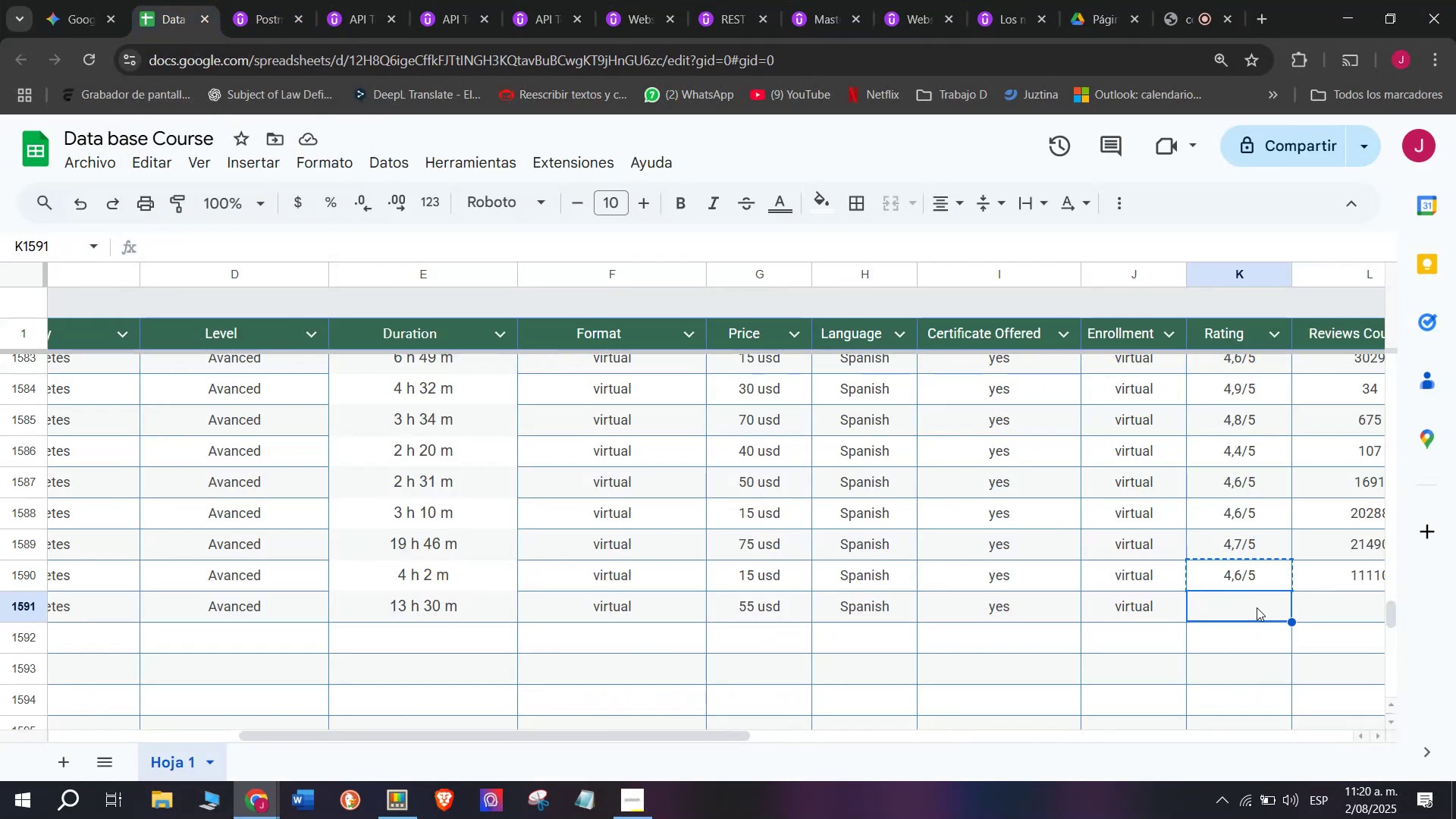 
key(Z)
 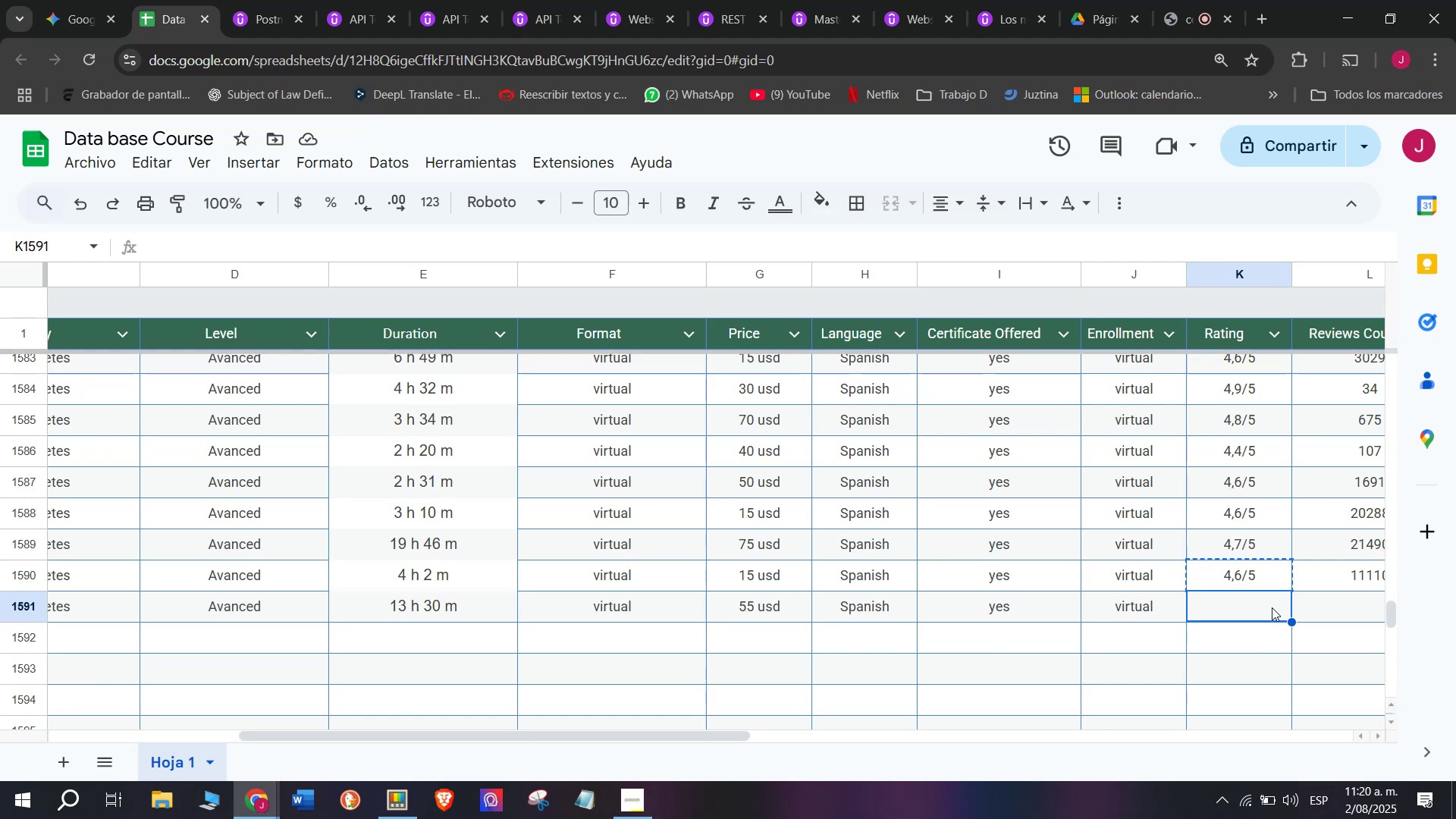 
key(Control+ControlLeft)
 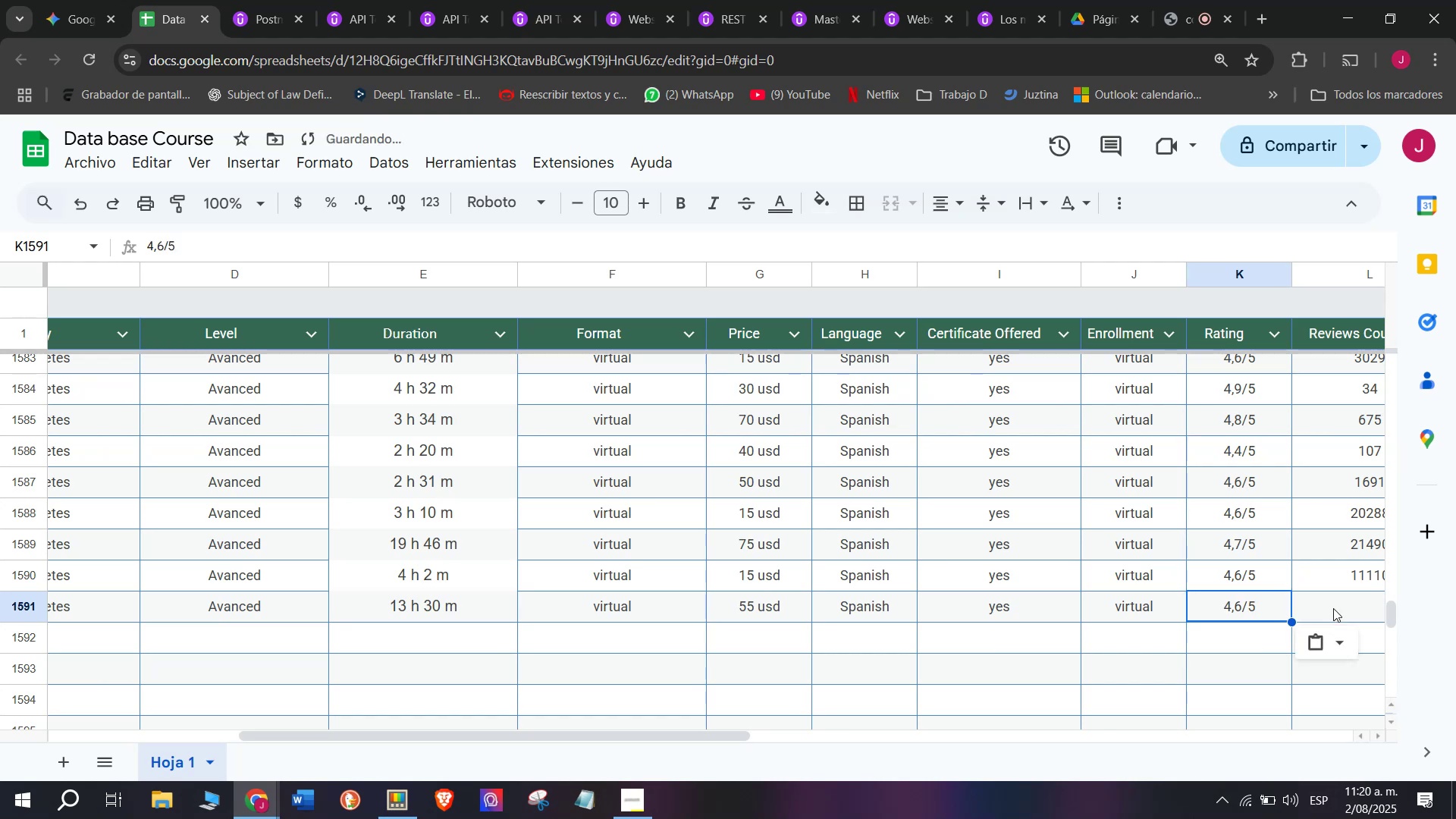 
key(Control+V)
 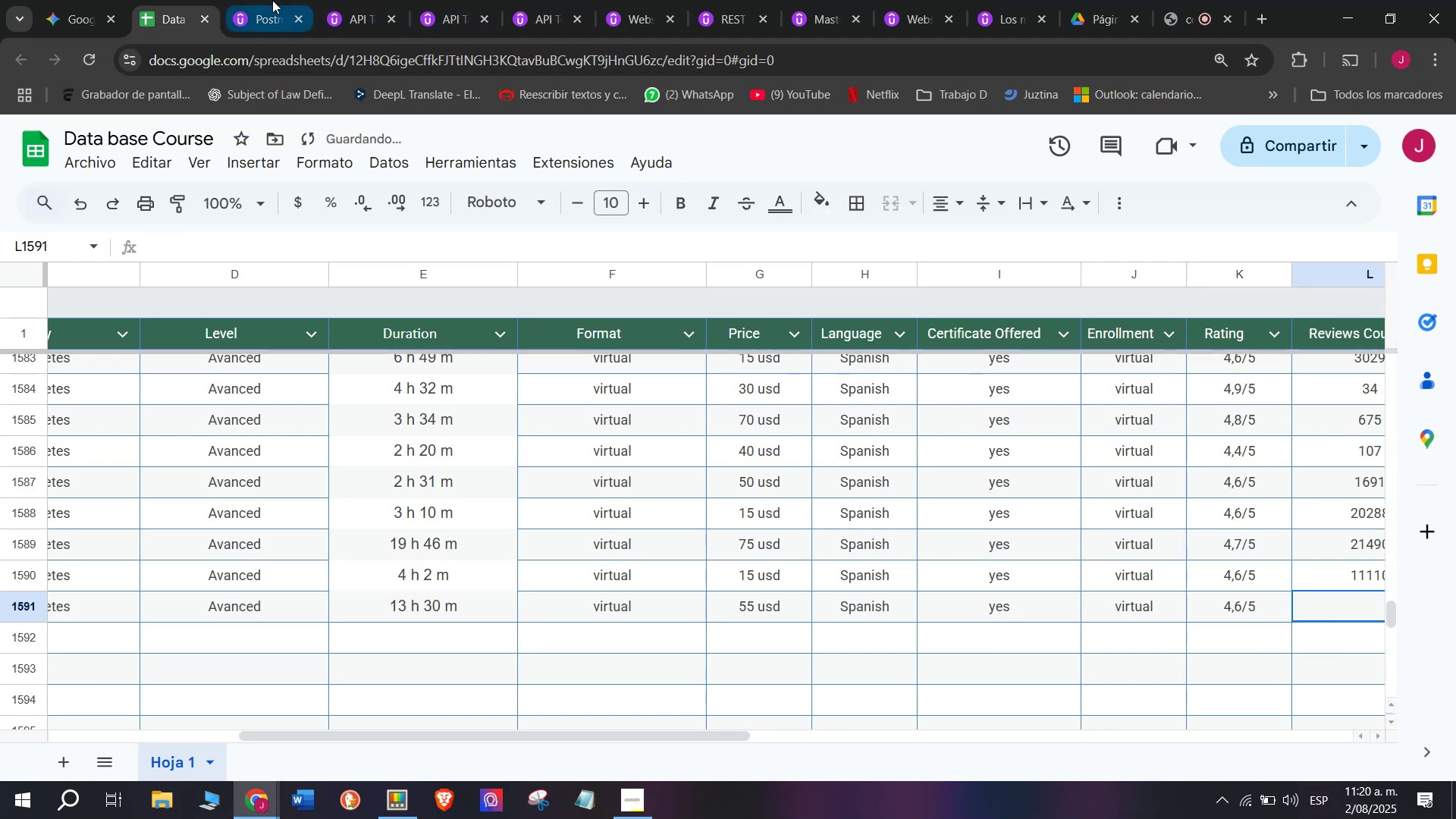 
scroll: coordinate [512, 455], scroll_direction: none, amount: 0.0
 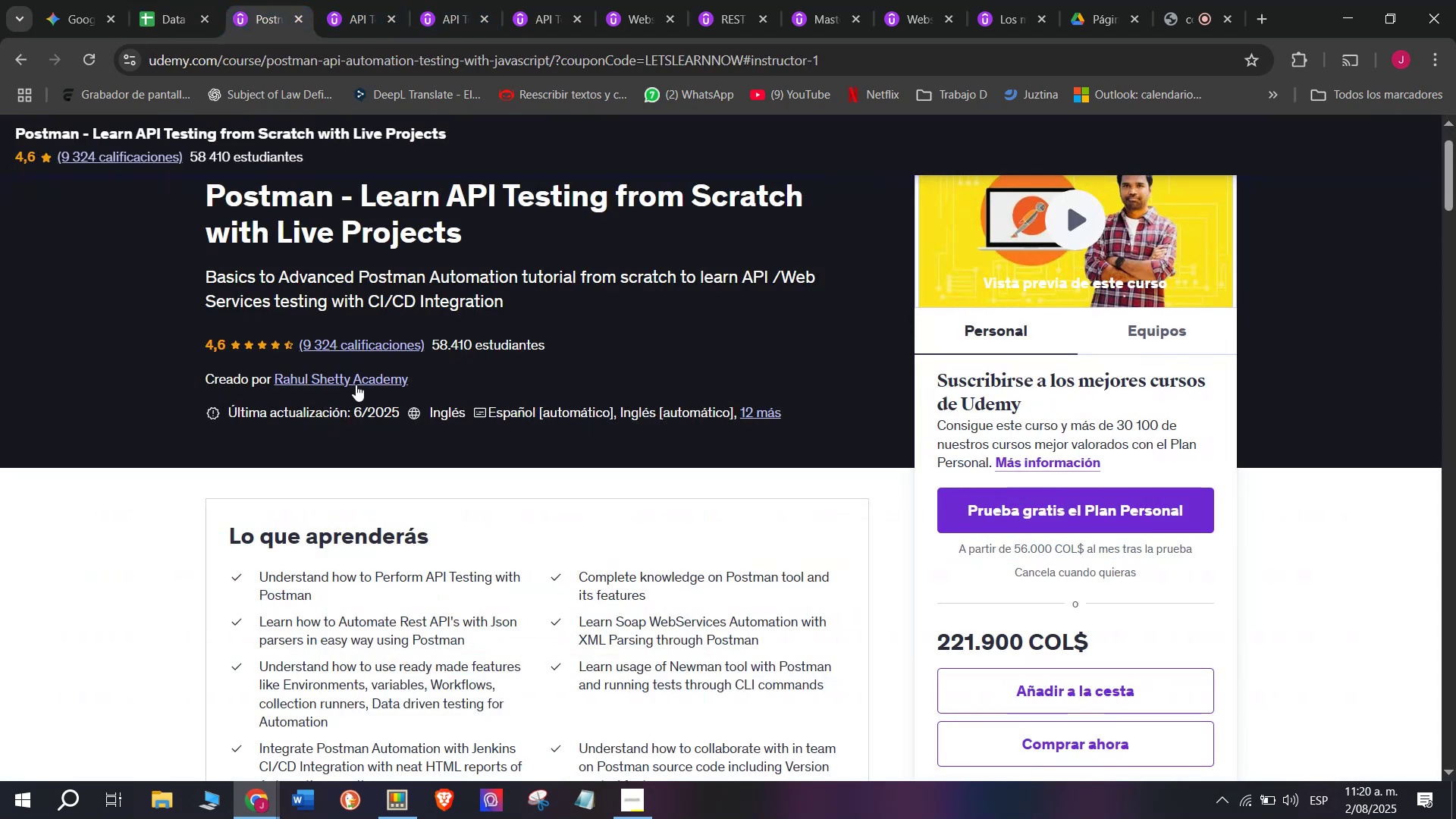 
left_click([165, 0])
 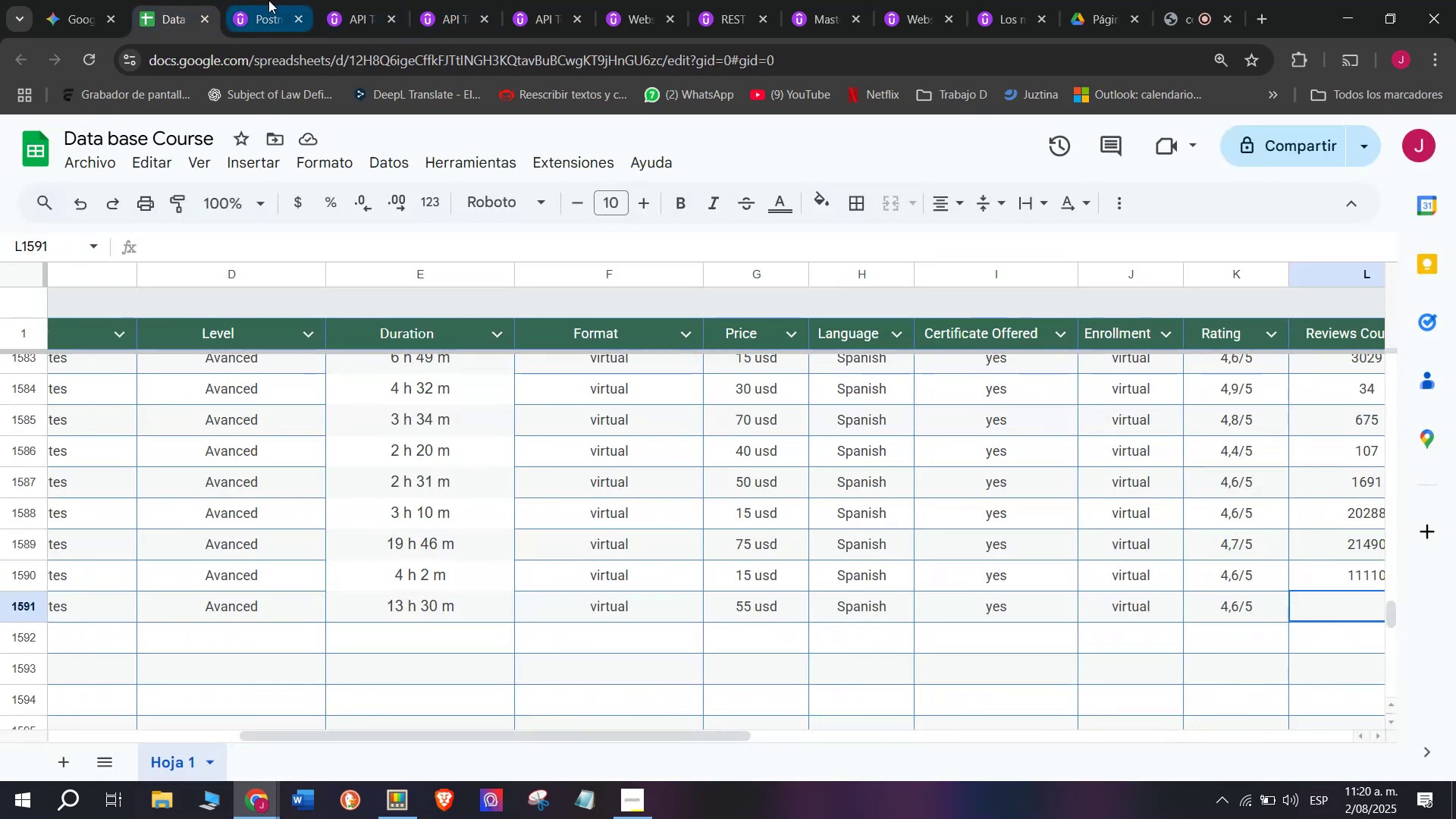 
left_click([268, 0])
 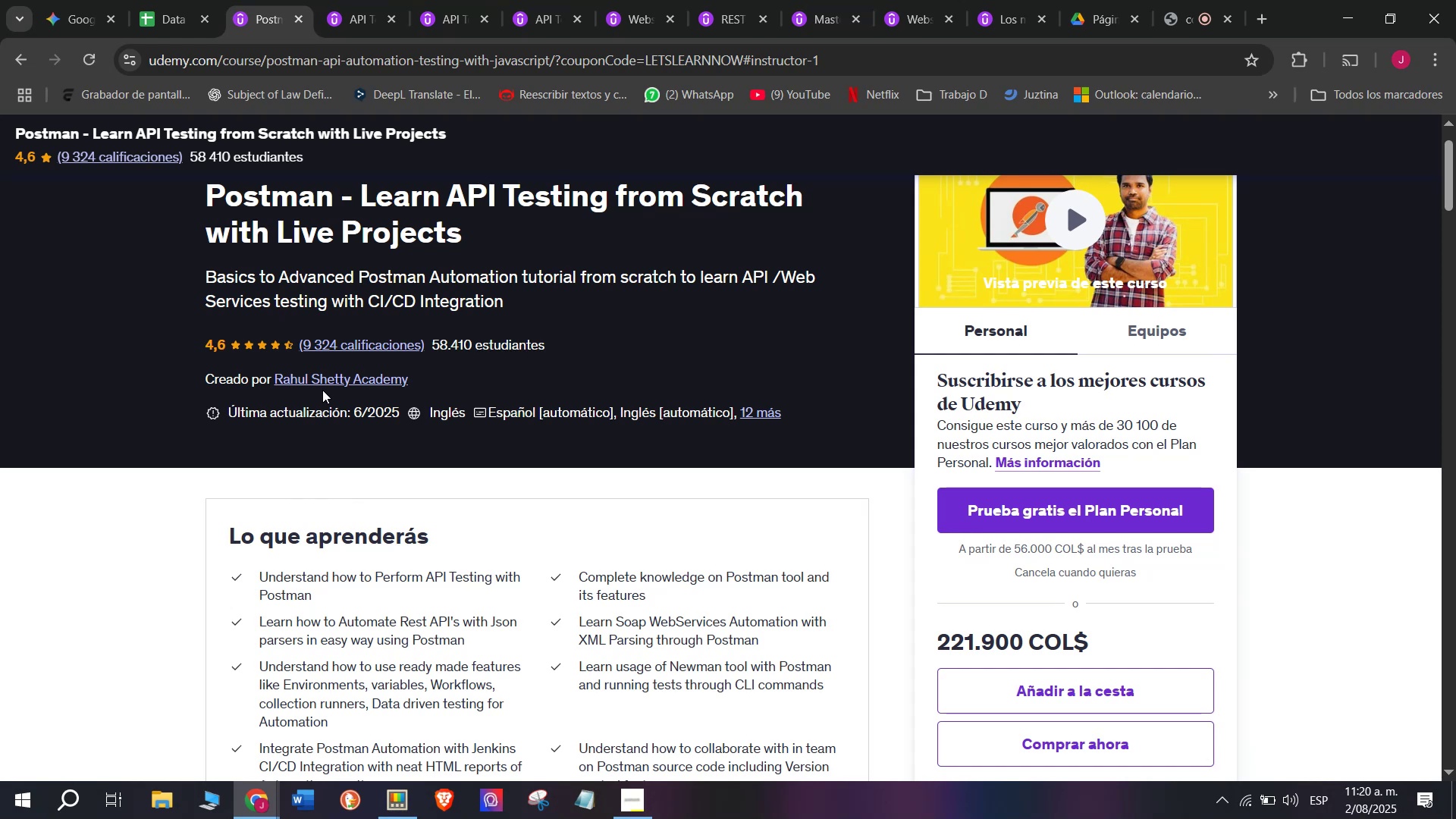 
wait(17.63)
 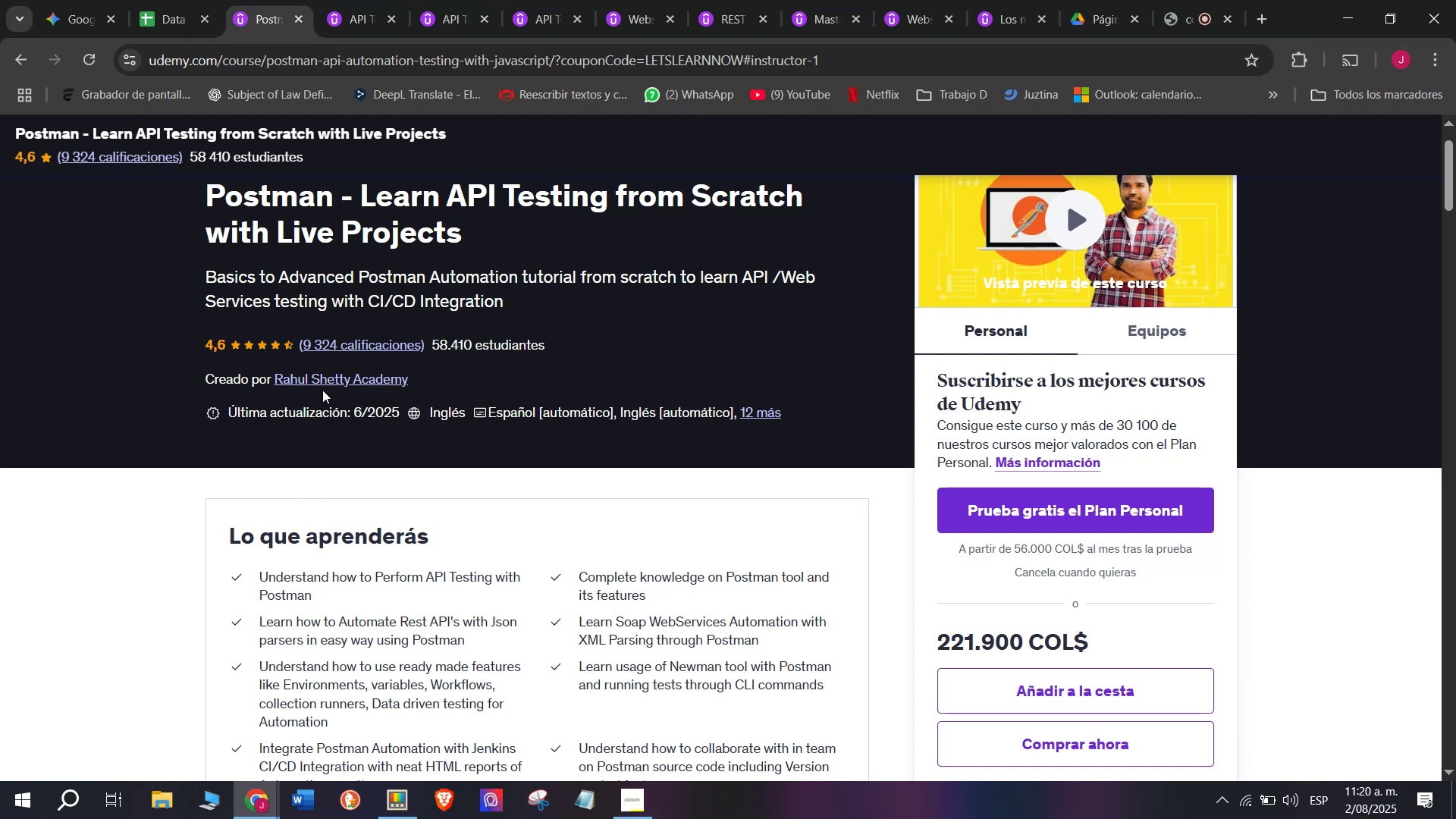 
left_click([176, 0])
 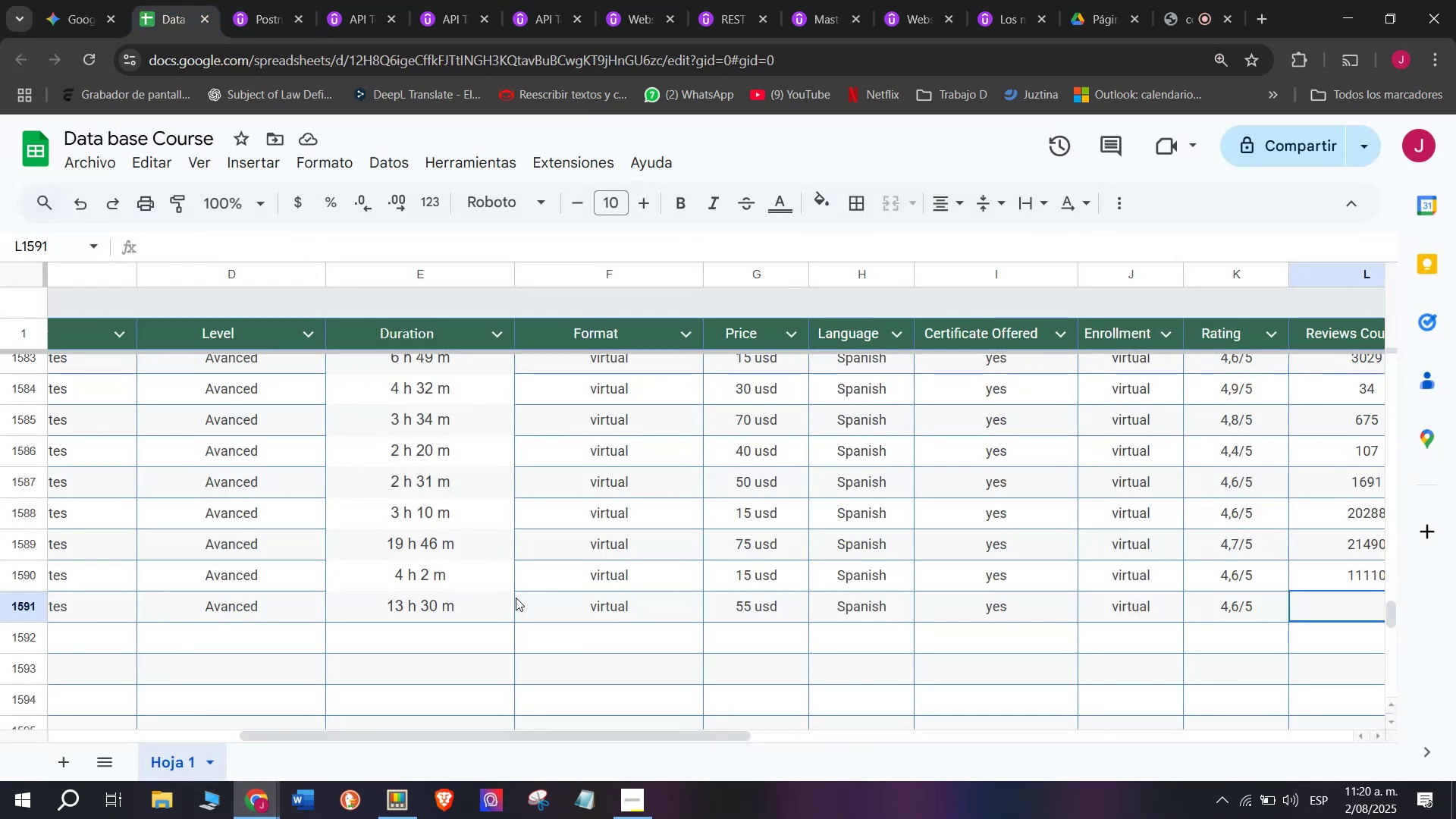 
scroll: coordinate [150, 546], scroll_direction: down, amount: 3.0
 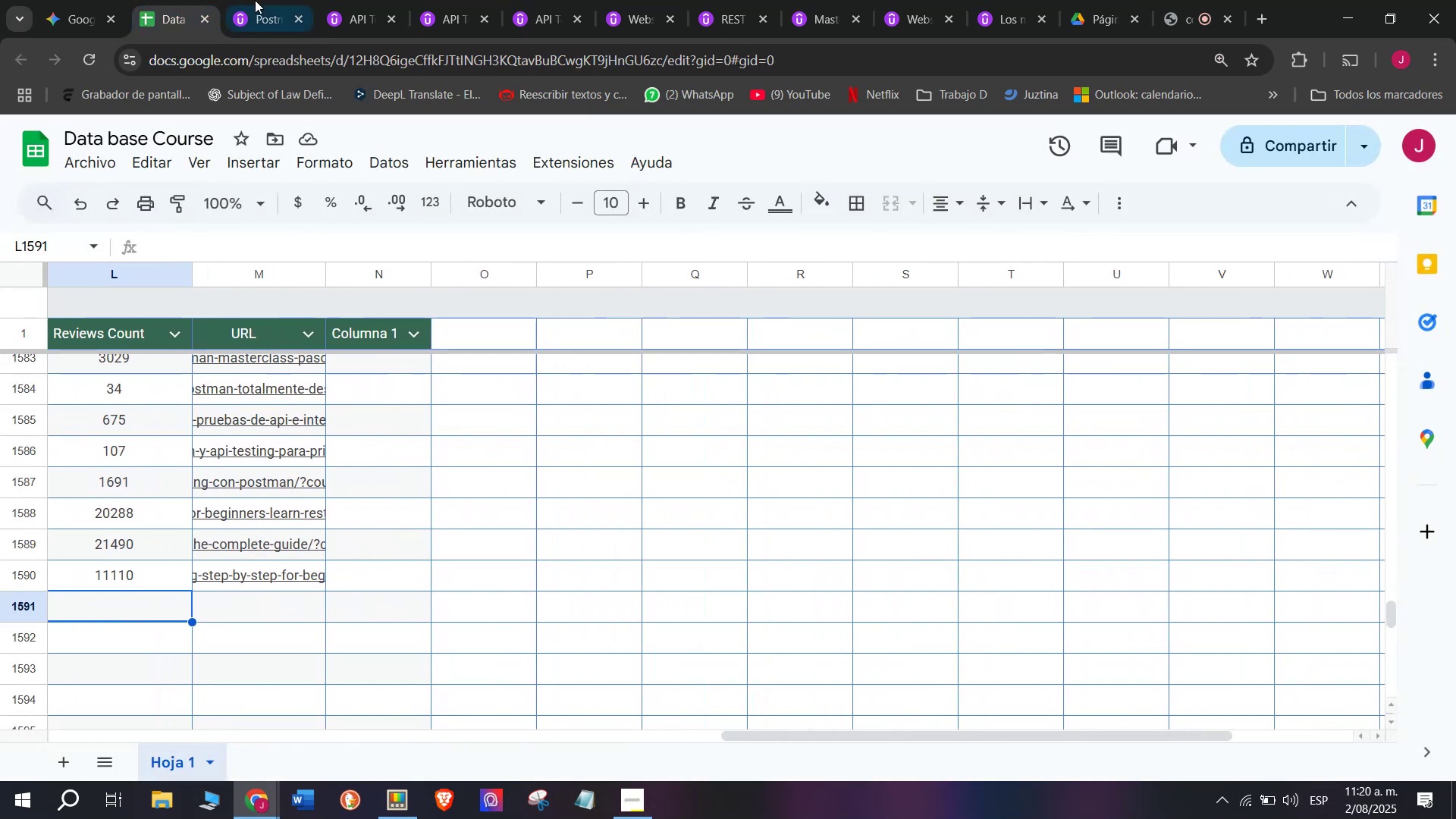 
left_click([255, 0])
 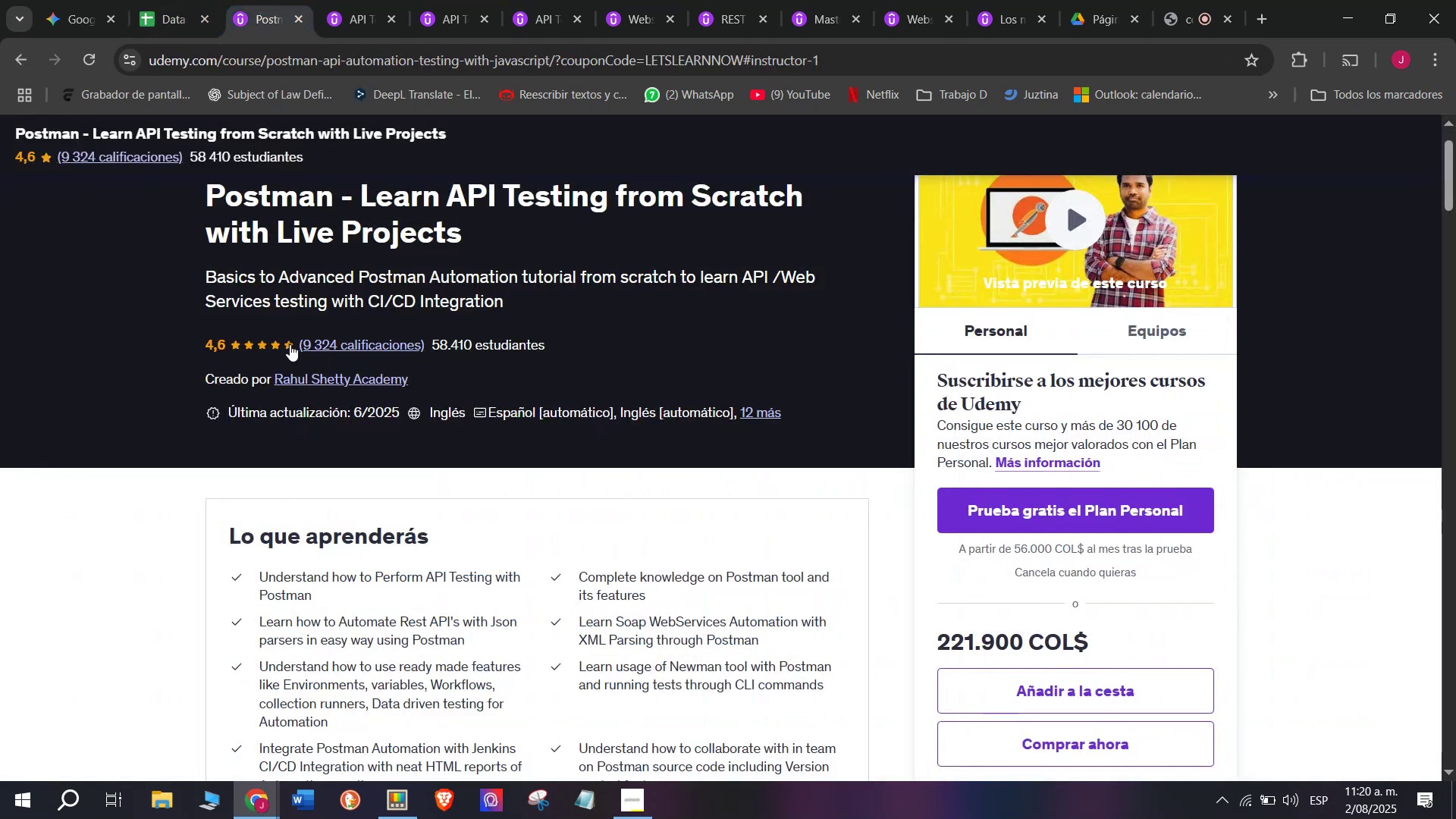 
scroll: coordinate [290, 344], scroll_direction: up, amount: 1.0
 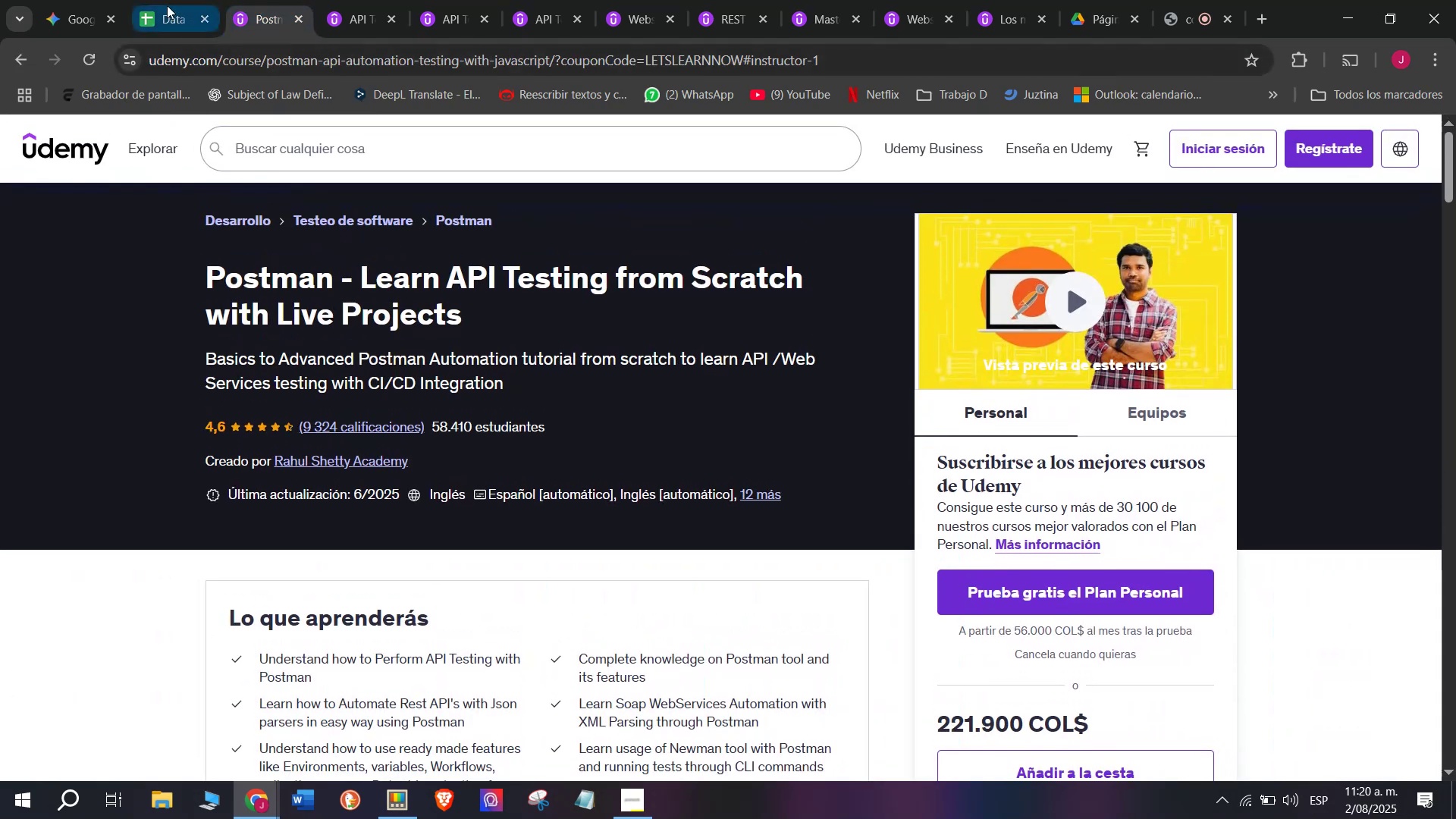 
left_click([187, 0])
 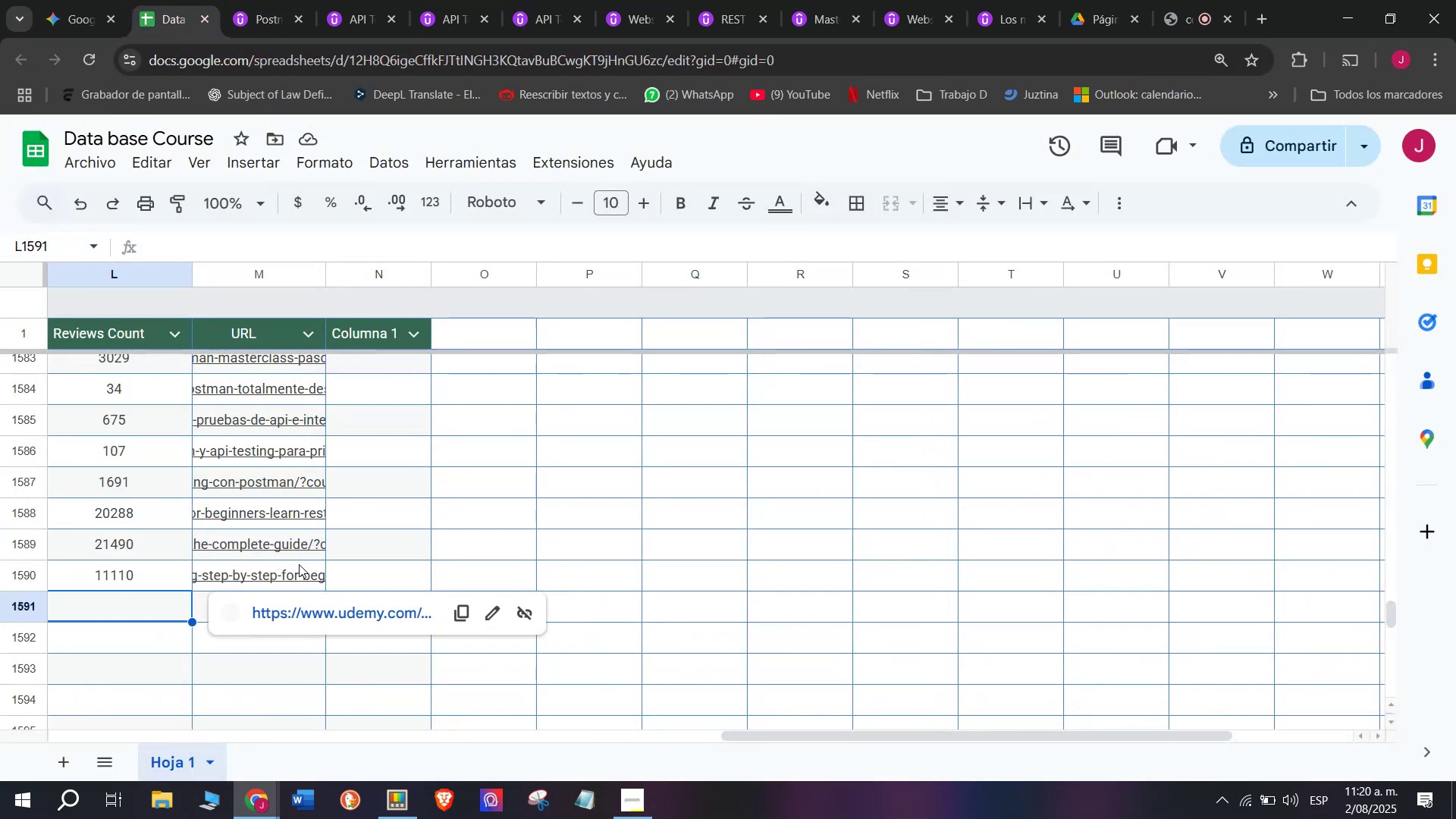 
type(93)
 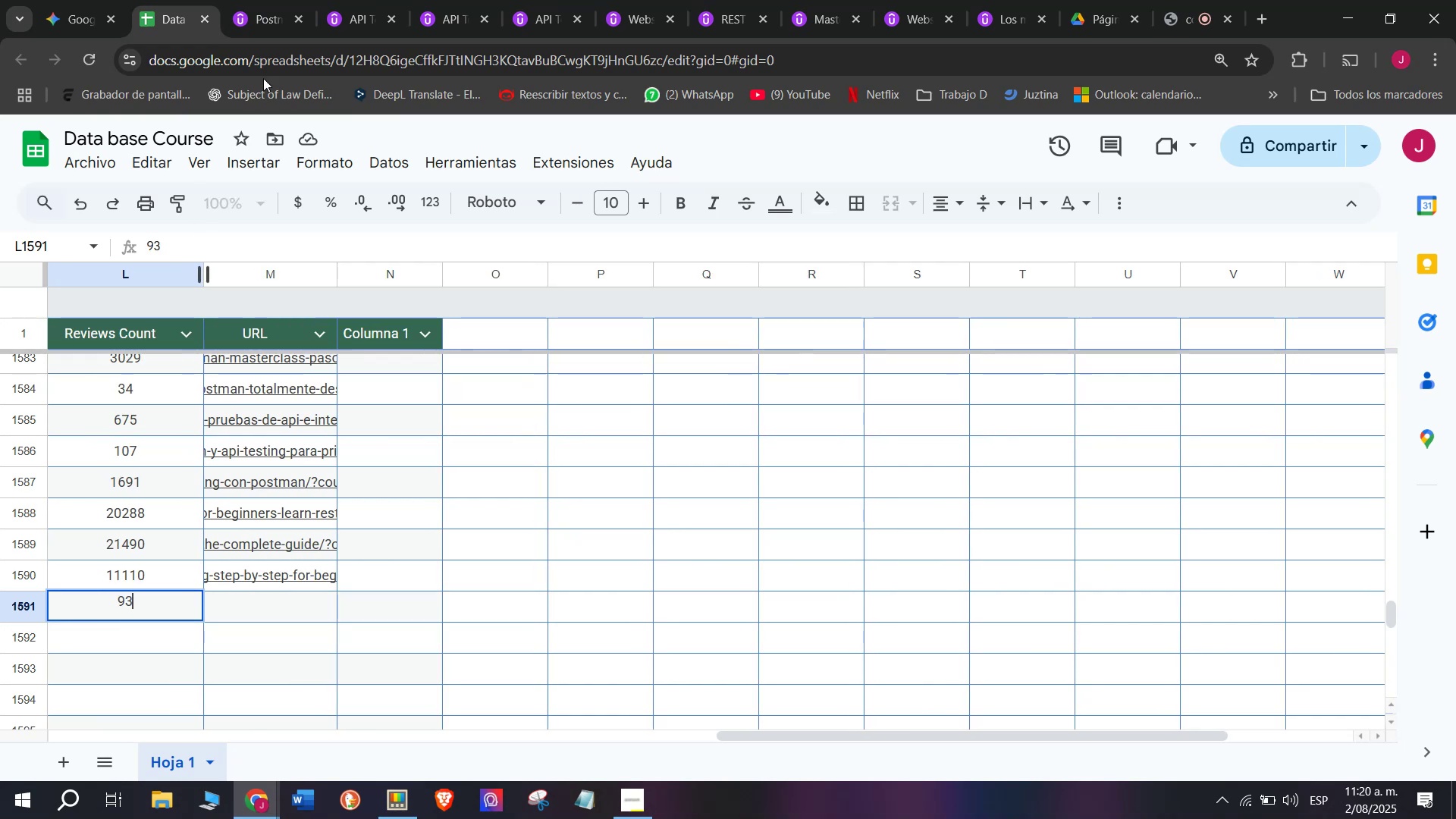 
left_click([254, 0])
 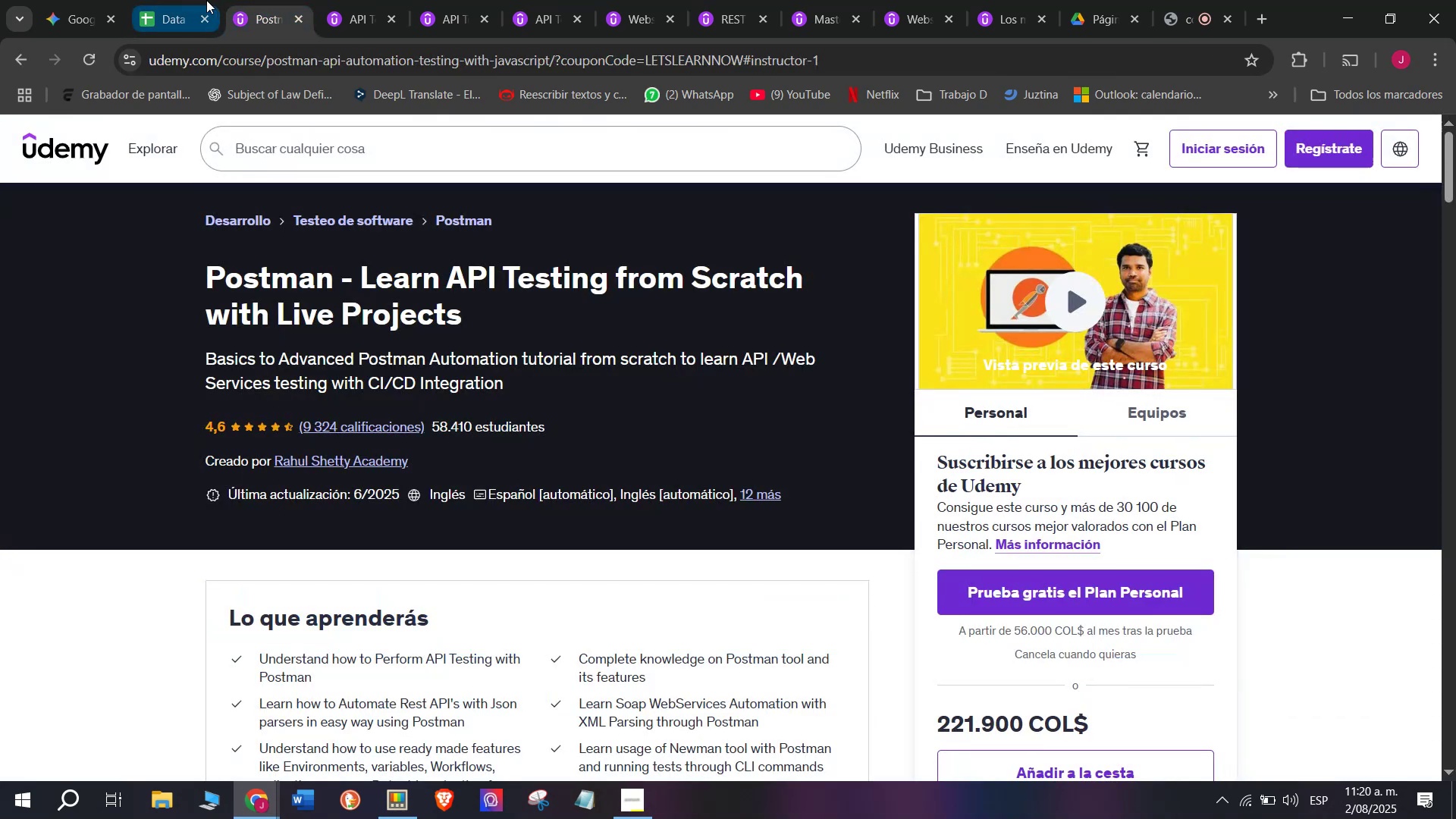 
left_click([204, 0])
 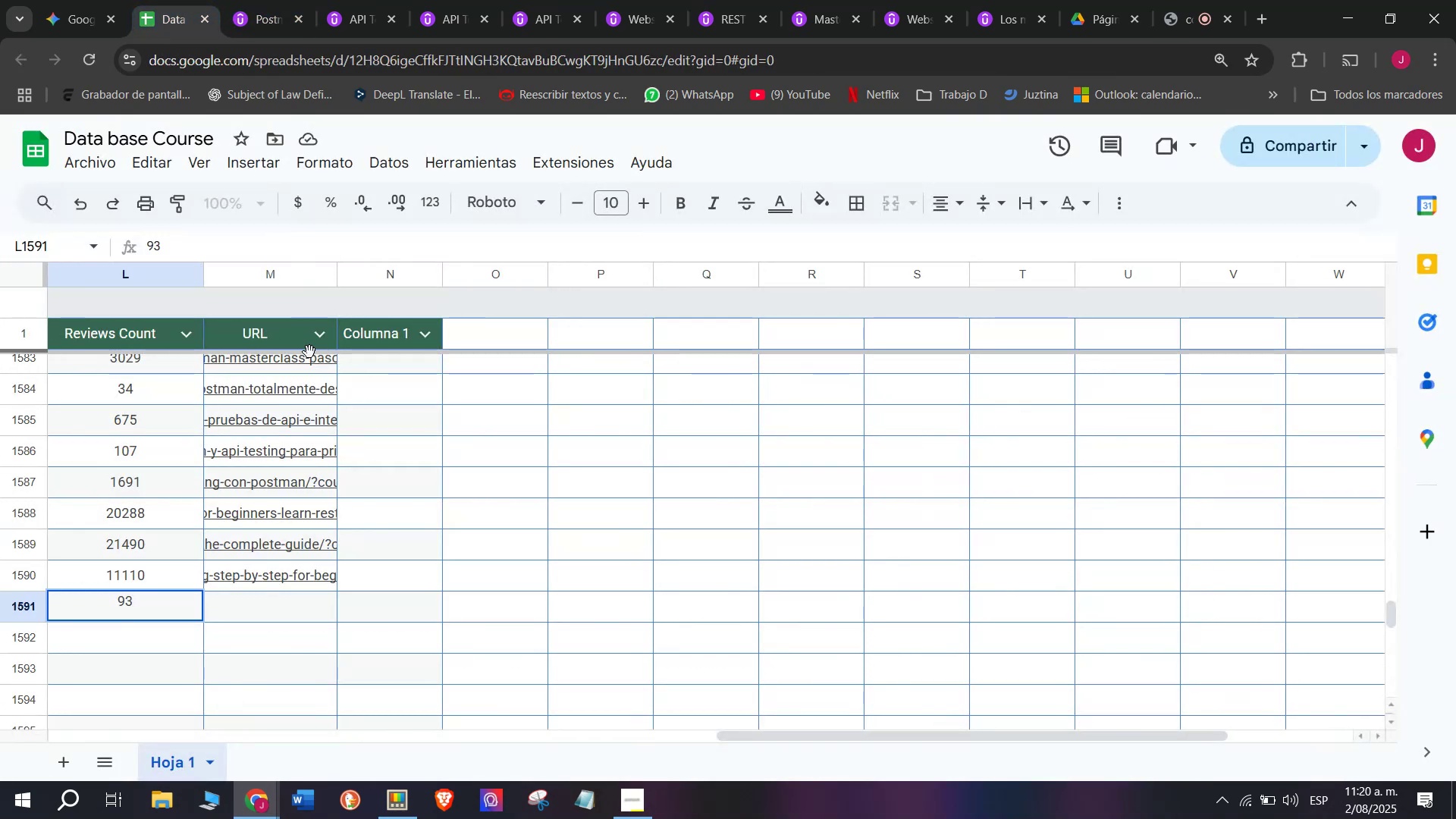 
type(24)
 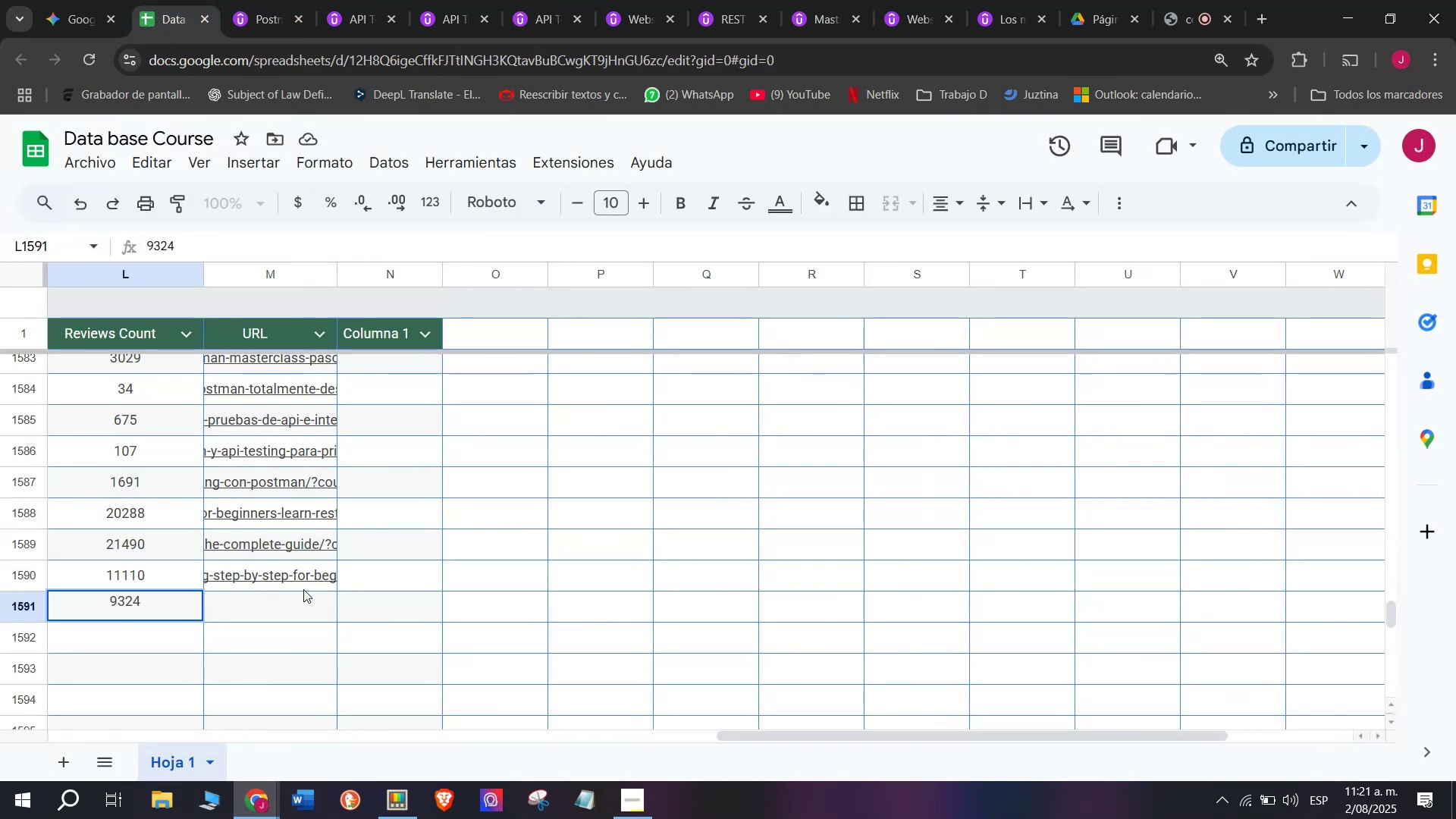 
left_click([303, 610])
 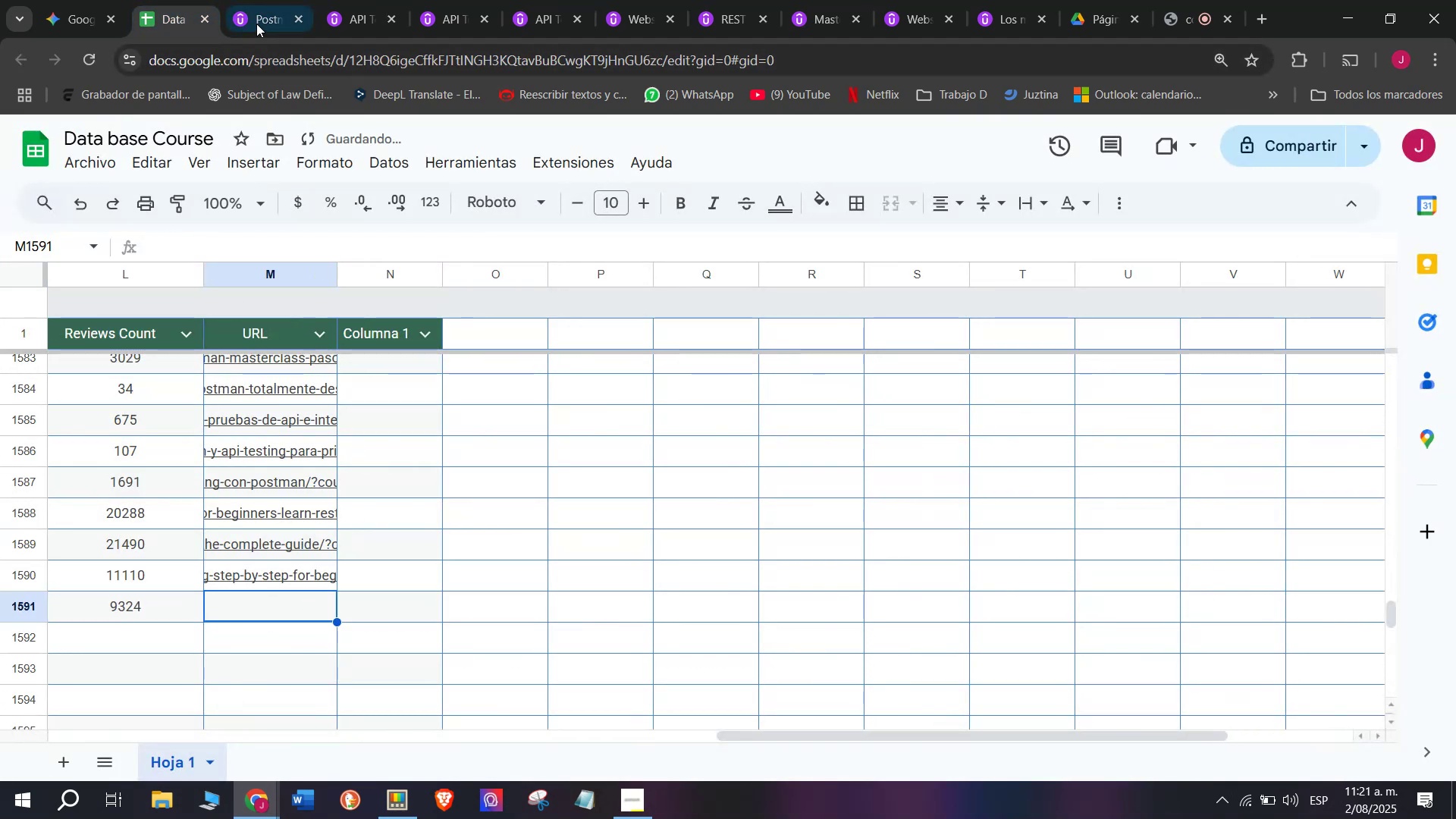 
left_click([256, 11])
 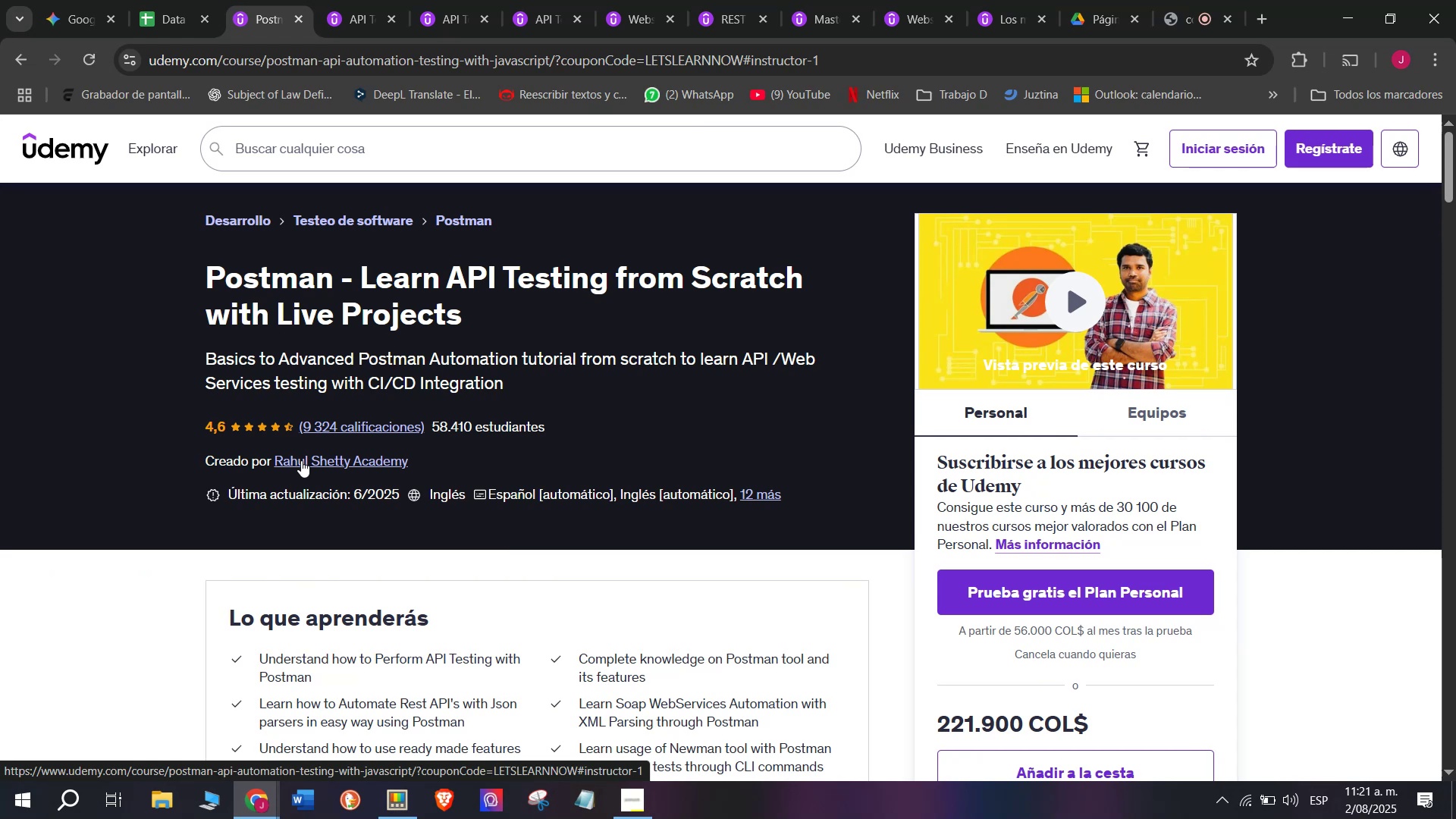 
wait(9.27)
 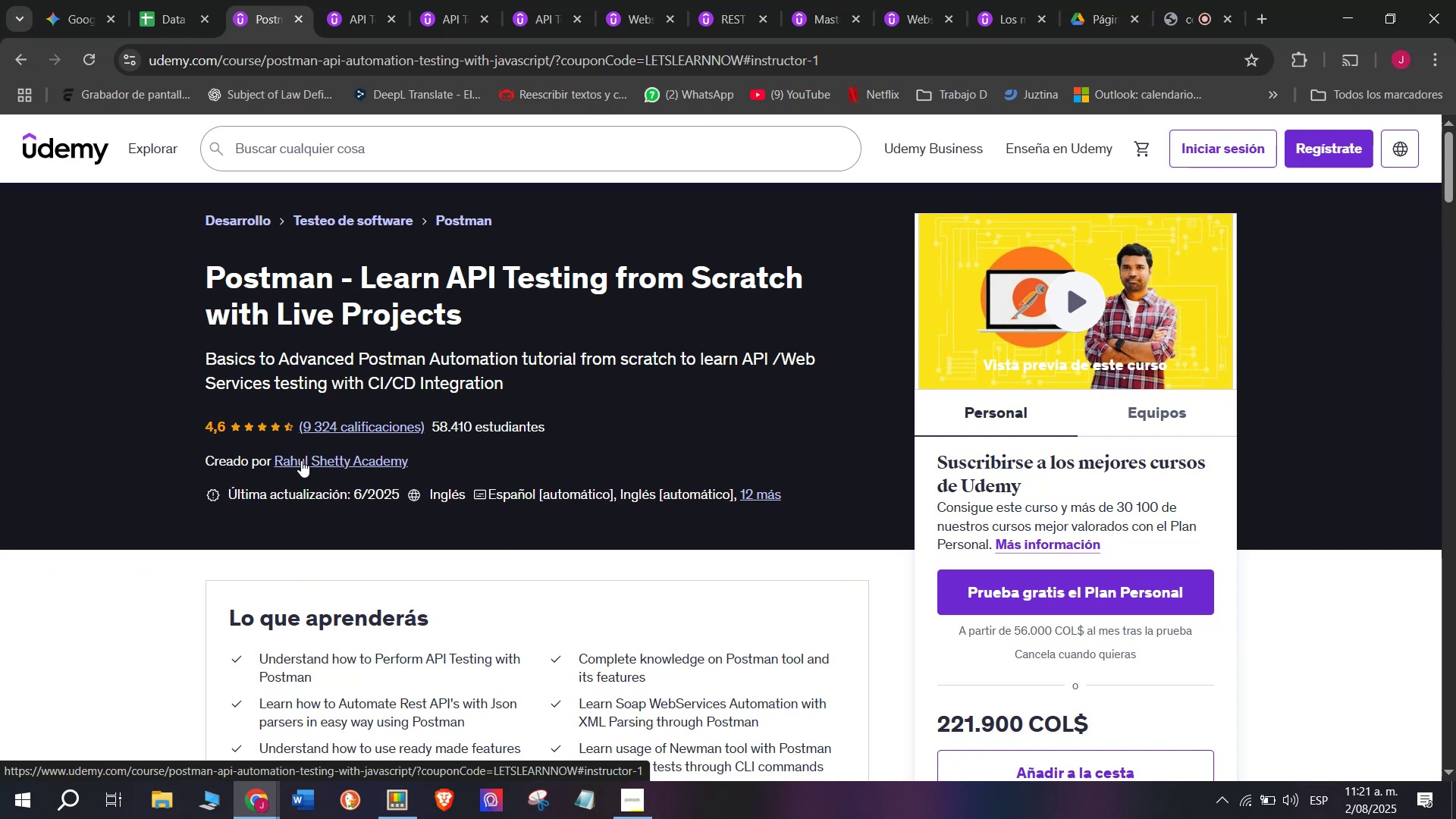 
left_click([174, 0])
 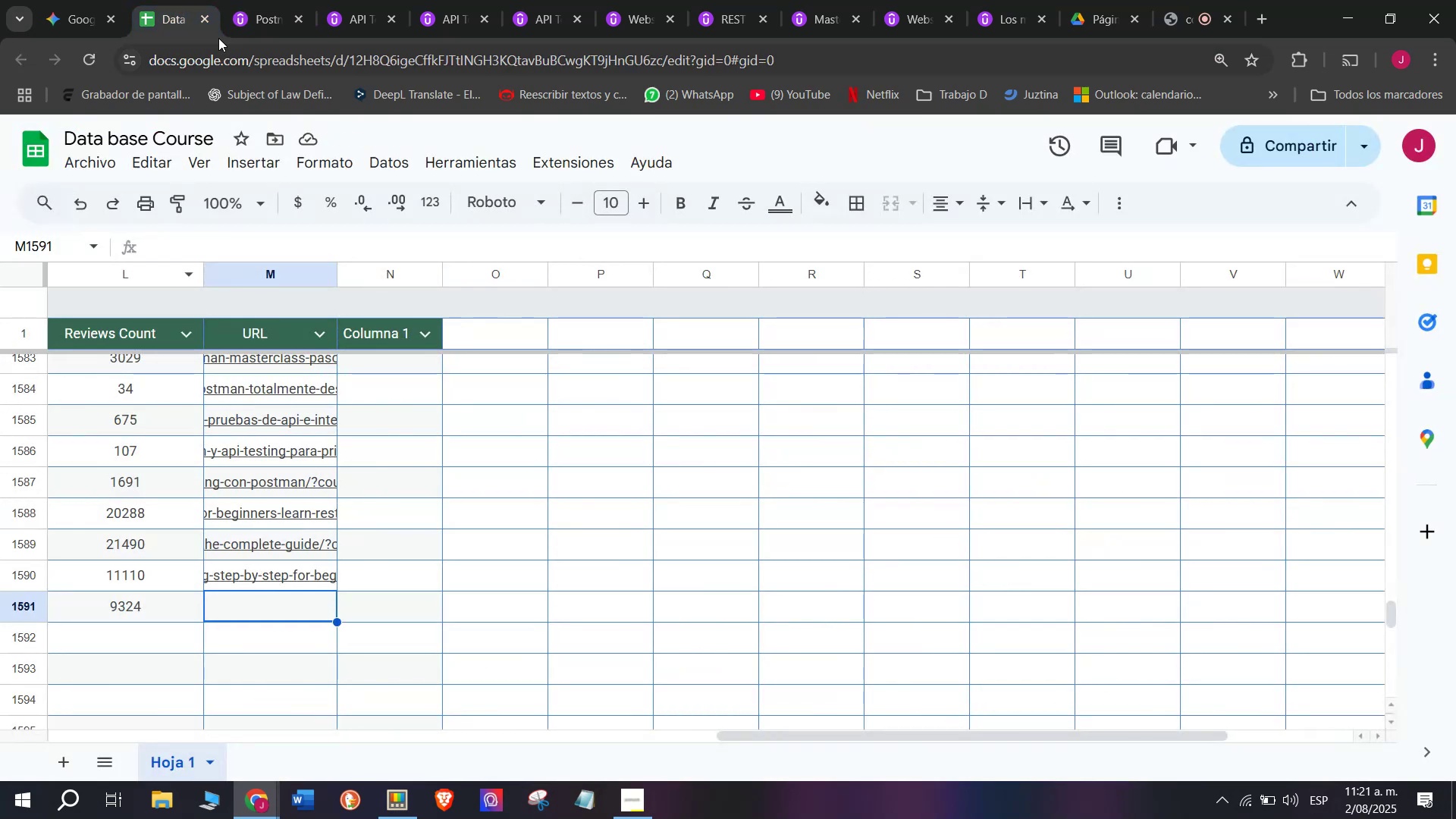 
left_click([234, 8])
 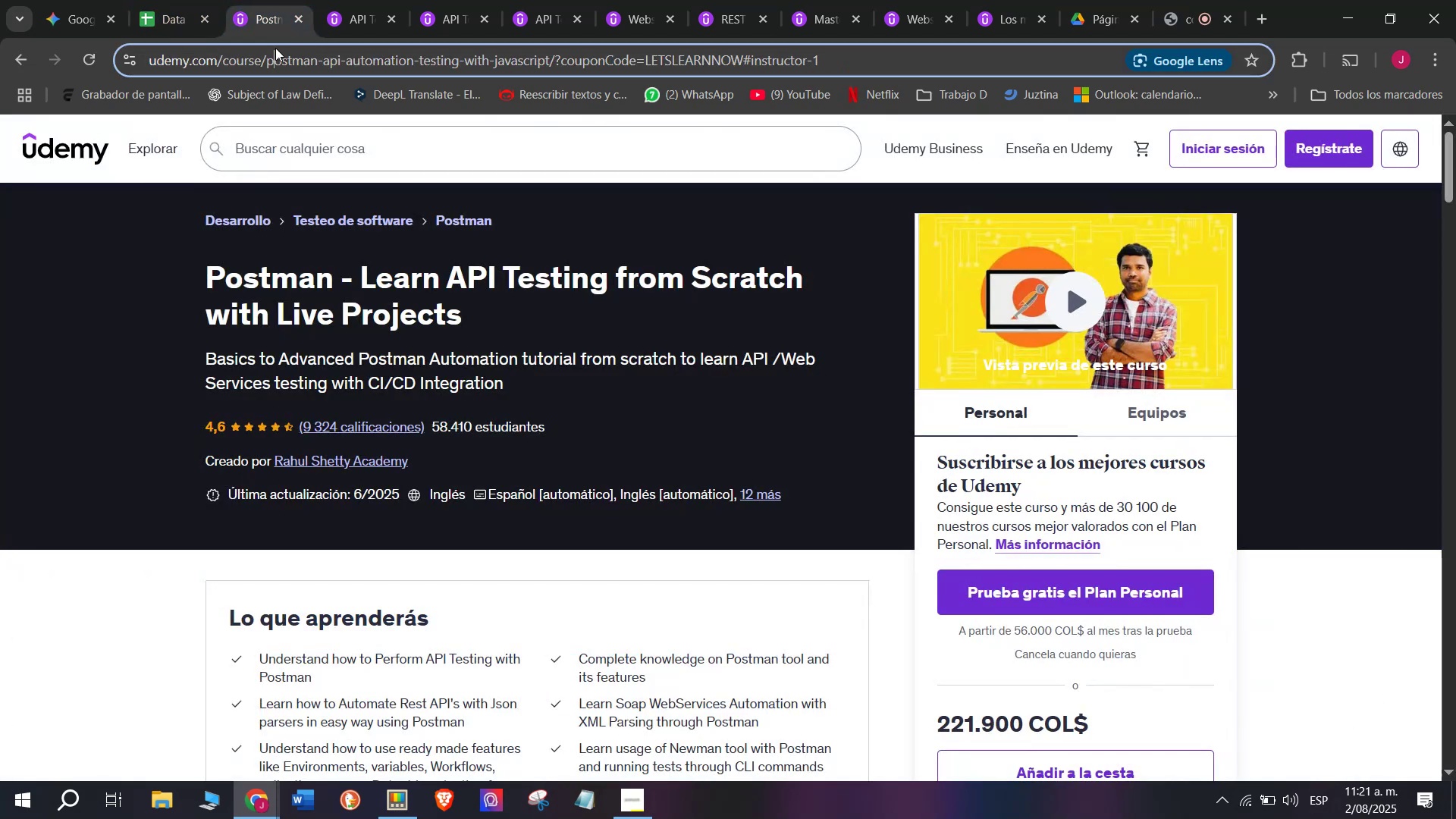 
double_click([275, 48])
 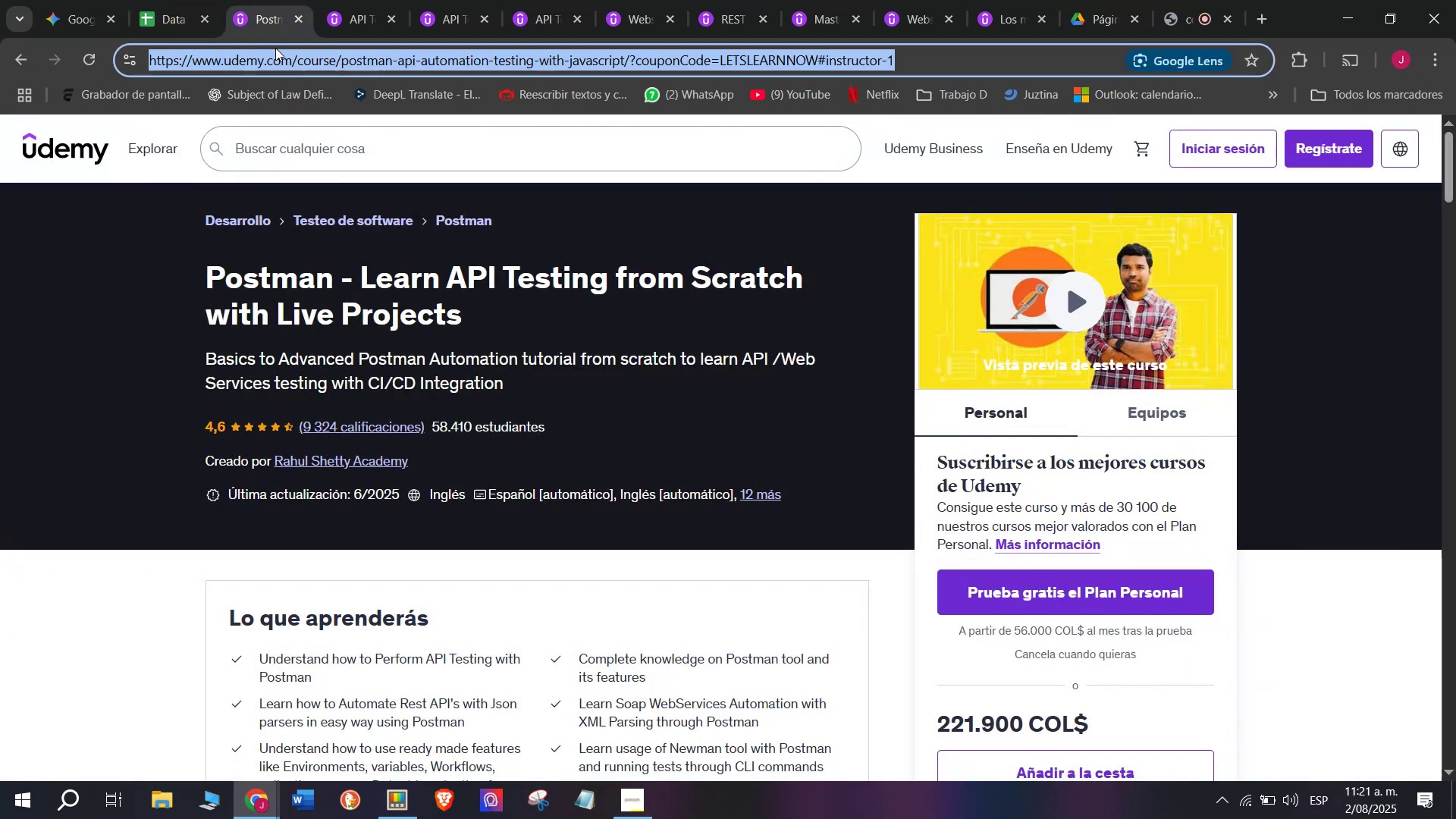 
triple_click([275, 48])
 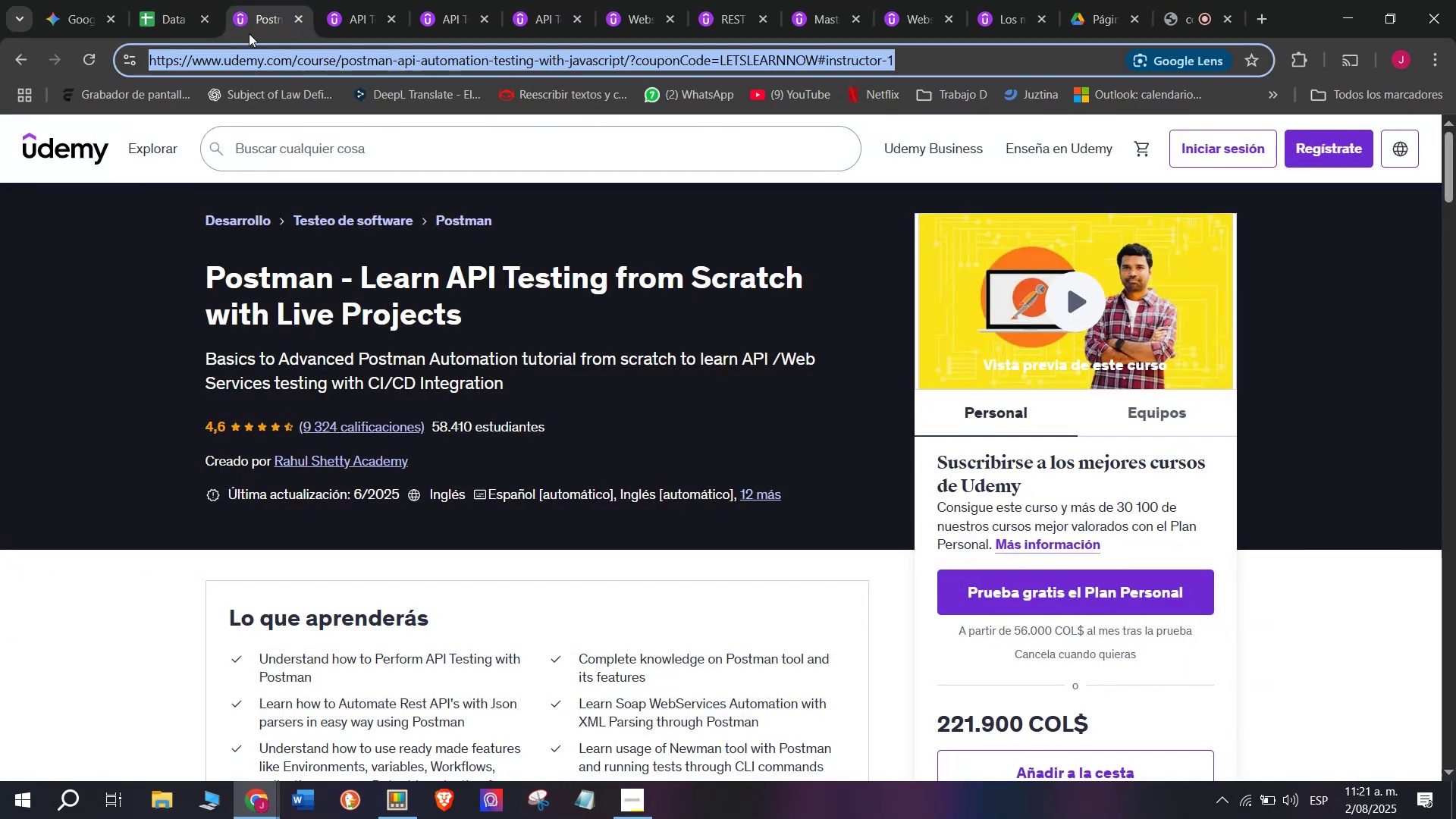 
key(Control+ControlLeft)
 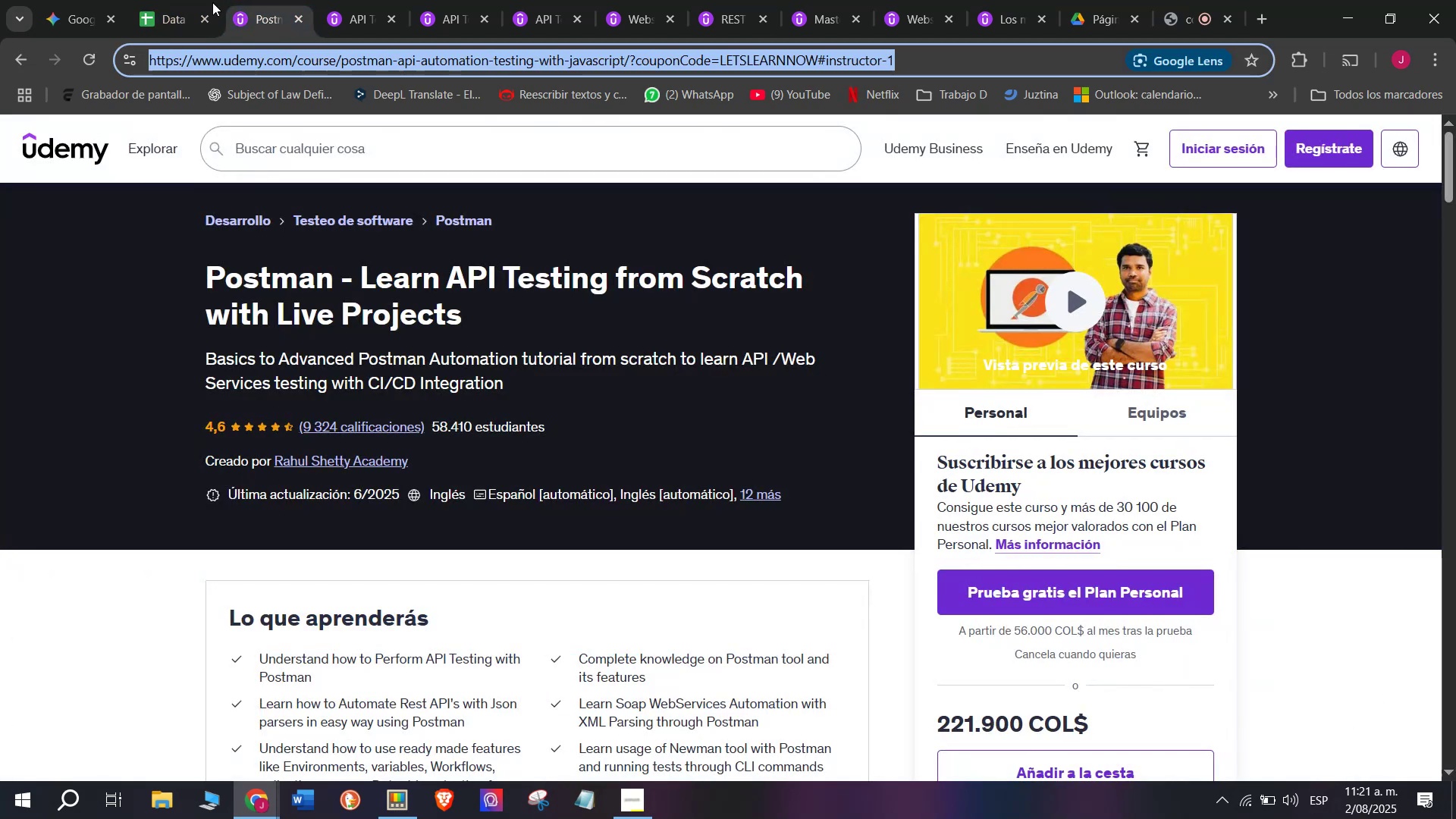 
key(Break)
 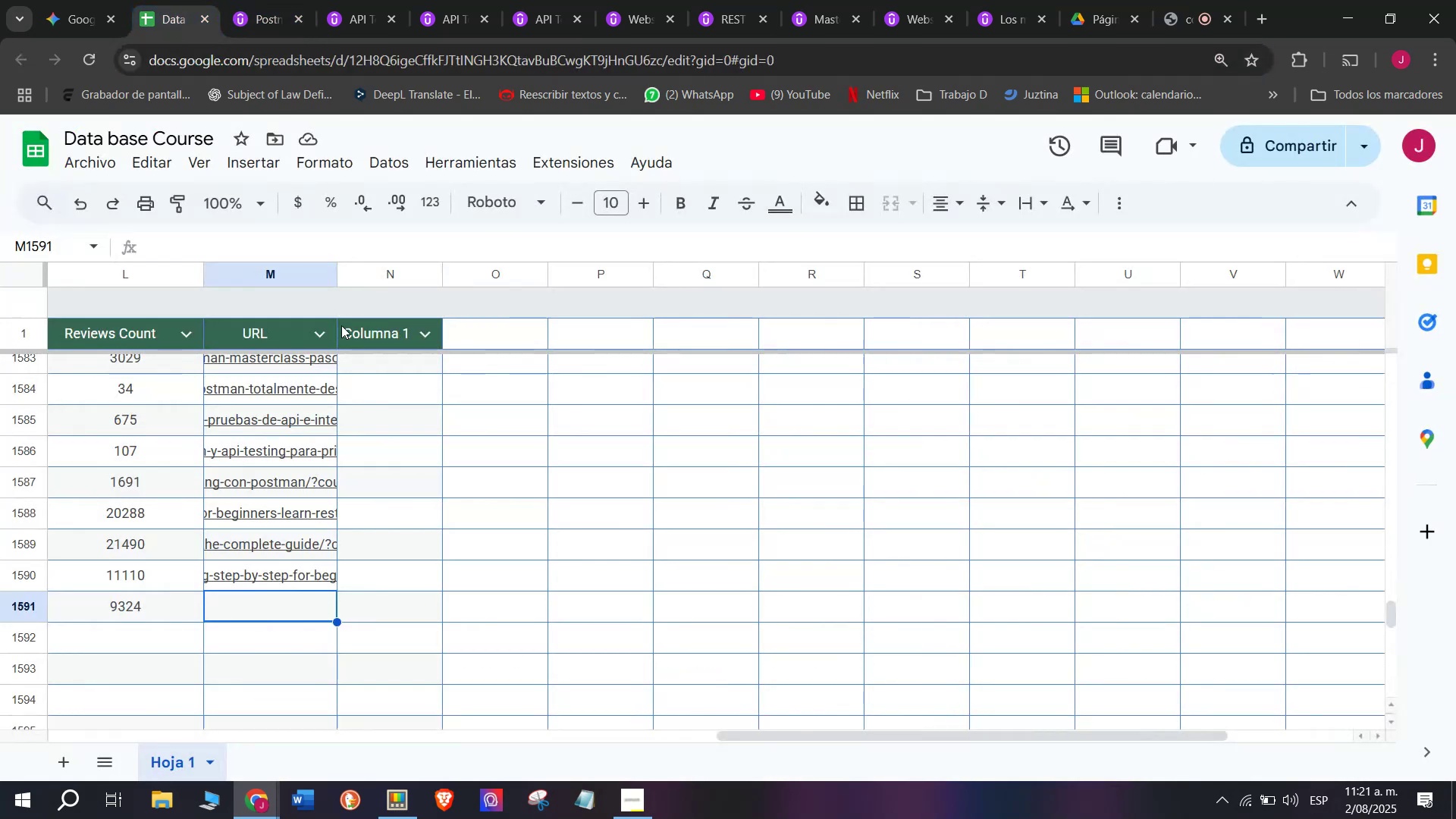 
key(Control+C)
 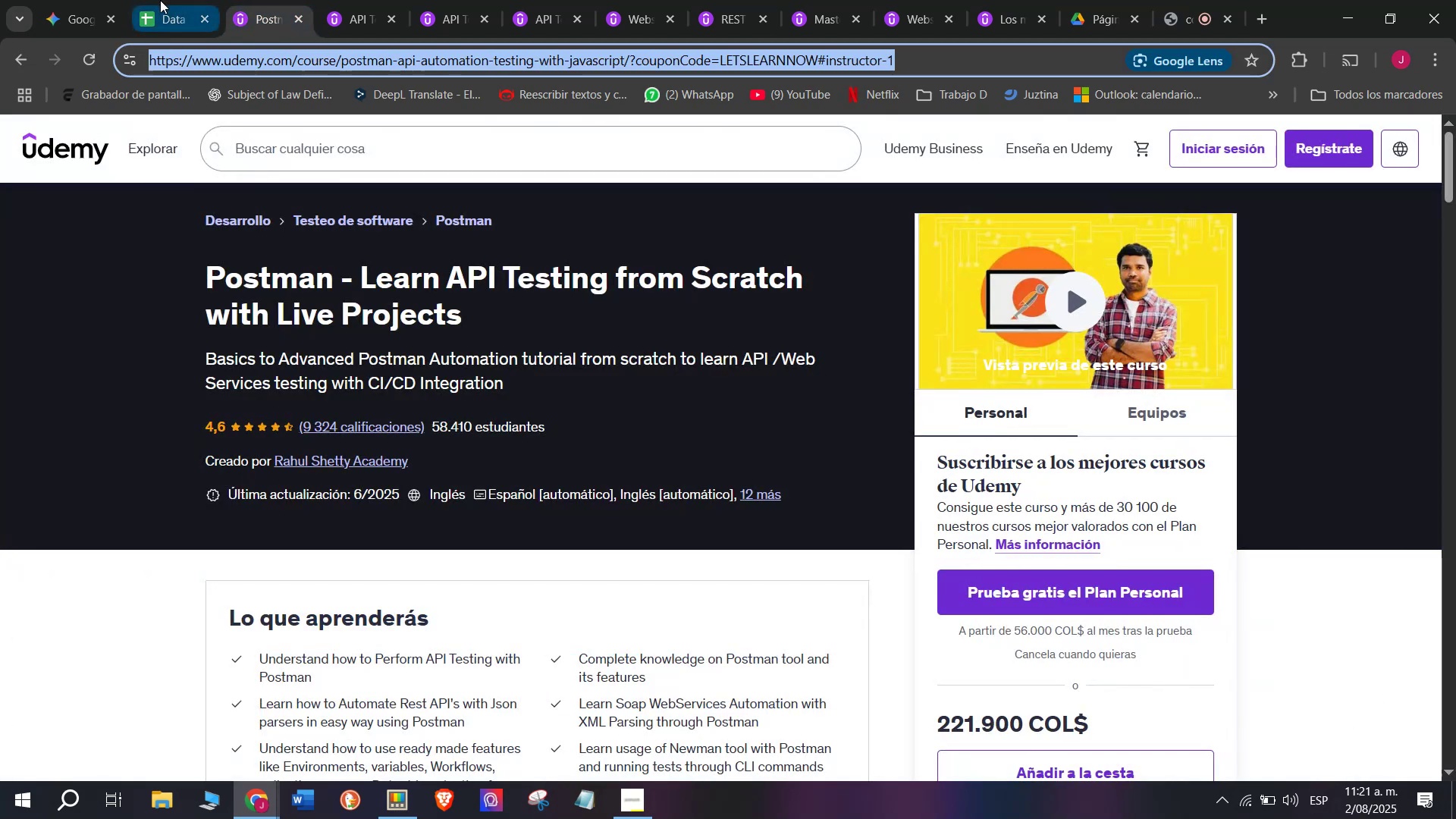 
triple_click([160, 0])
 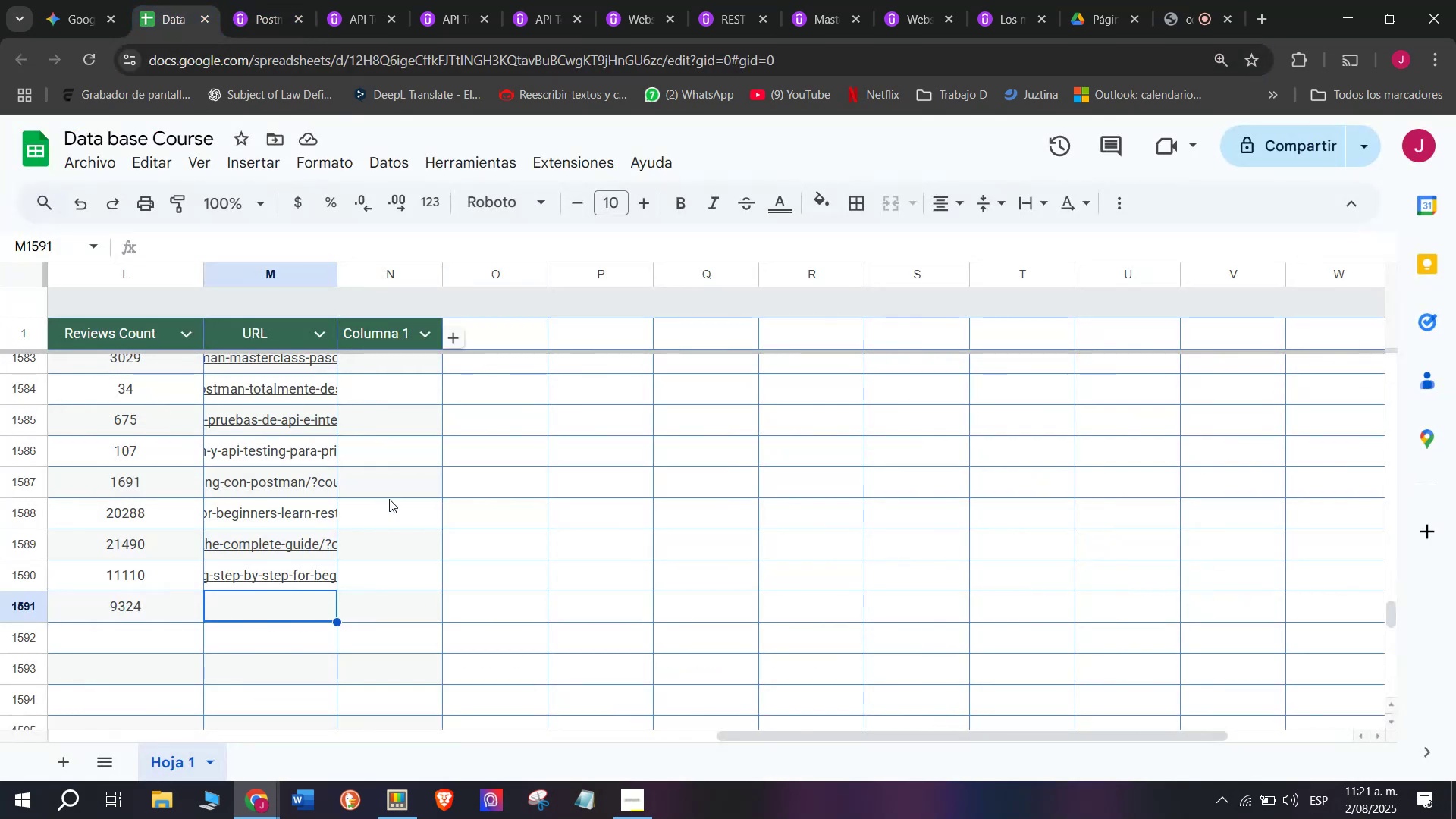 
key(Z)
 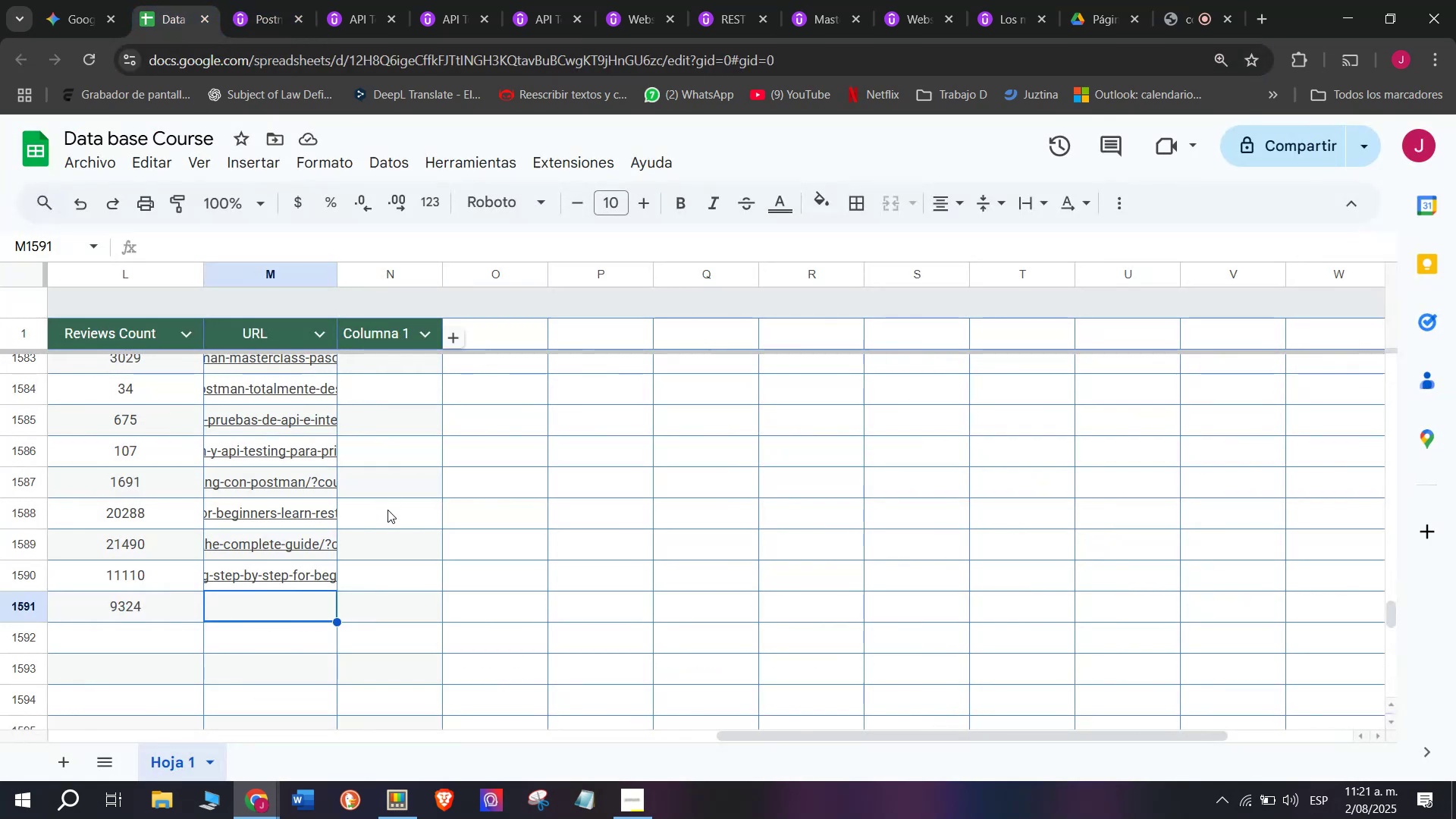 
key(Control+ControlLeft)
 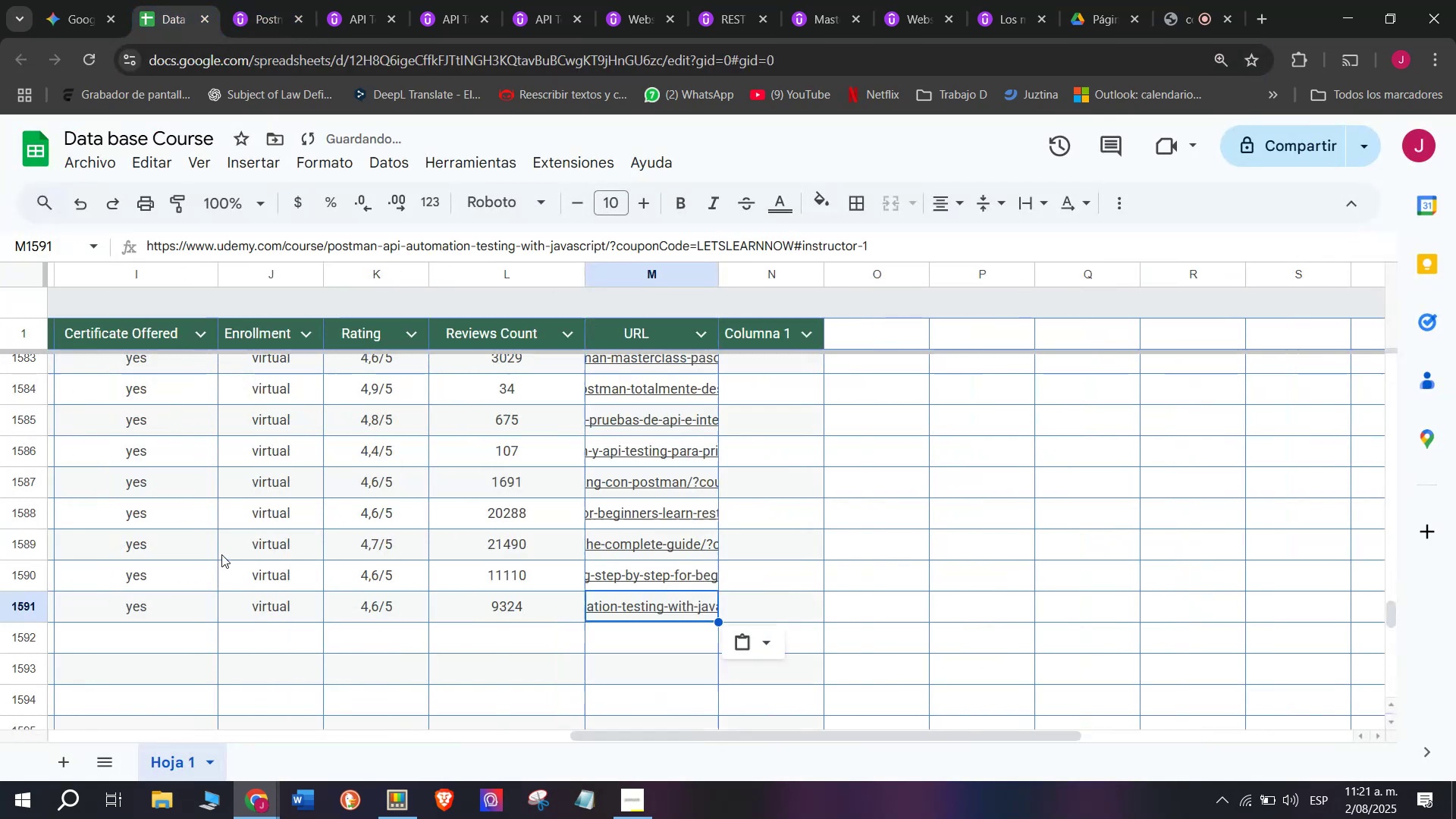 
key(Control+V)
 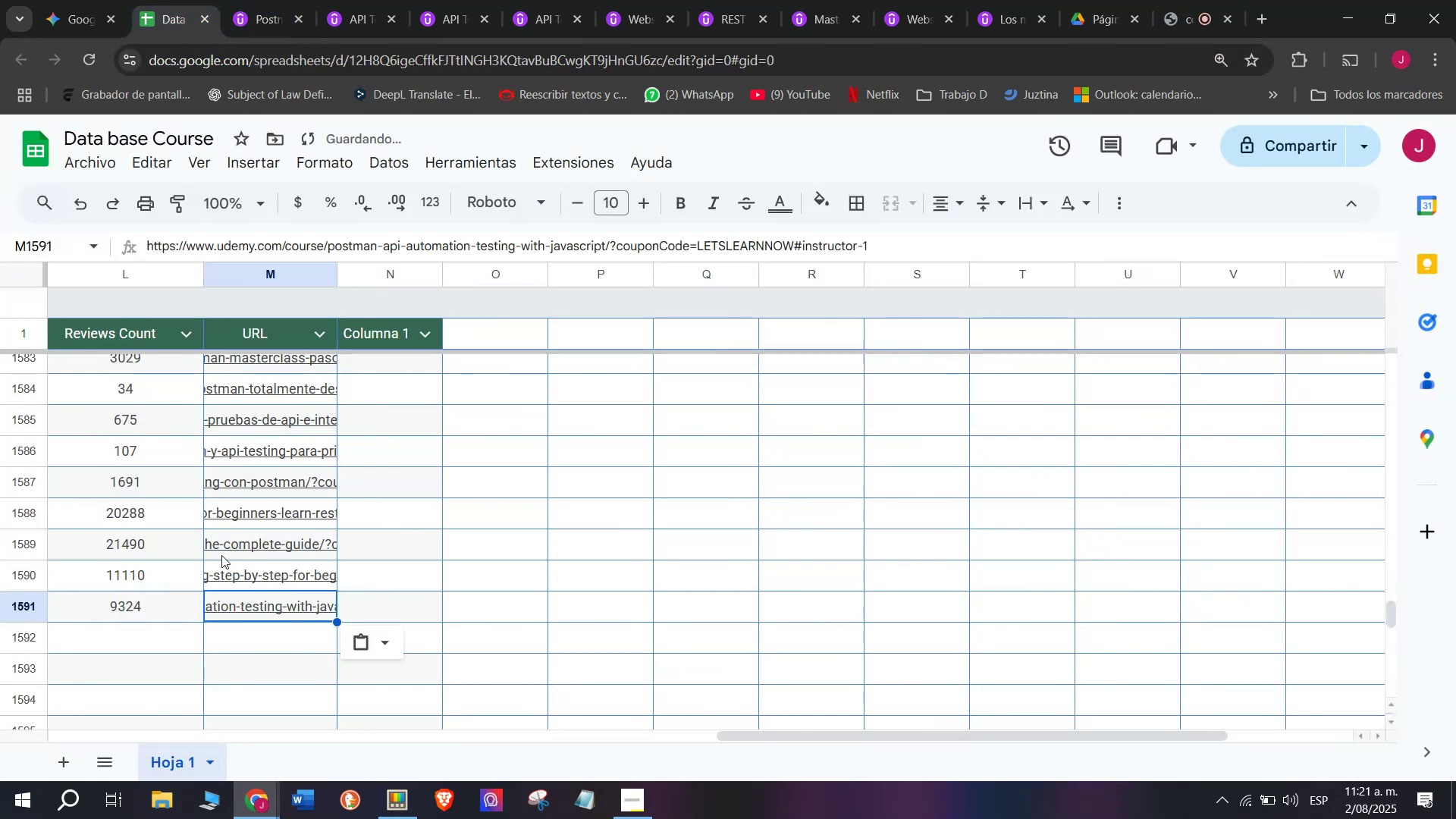 
scroll: coordinate [212, 539], scroll_direction: up, amount: 7.0
 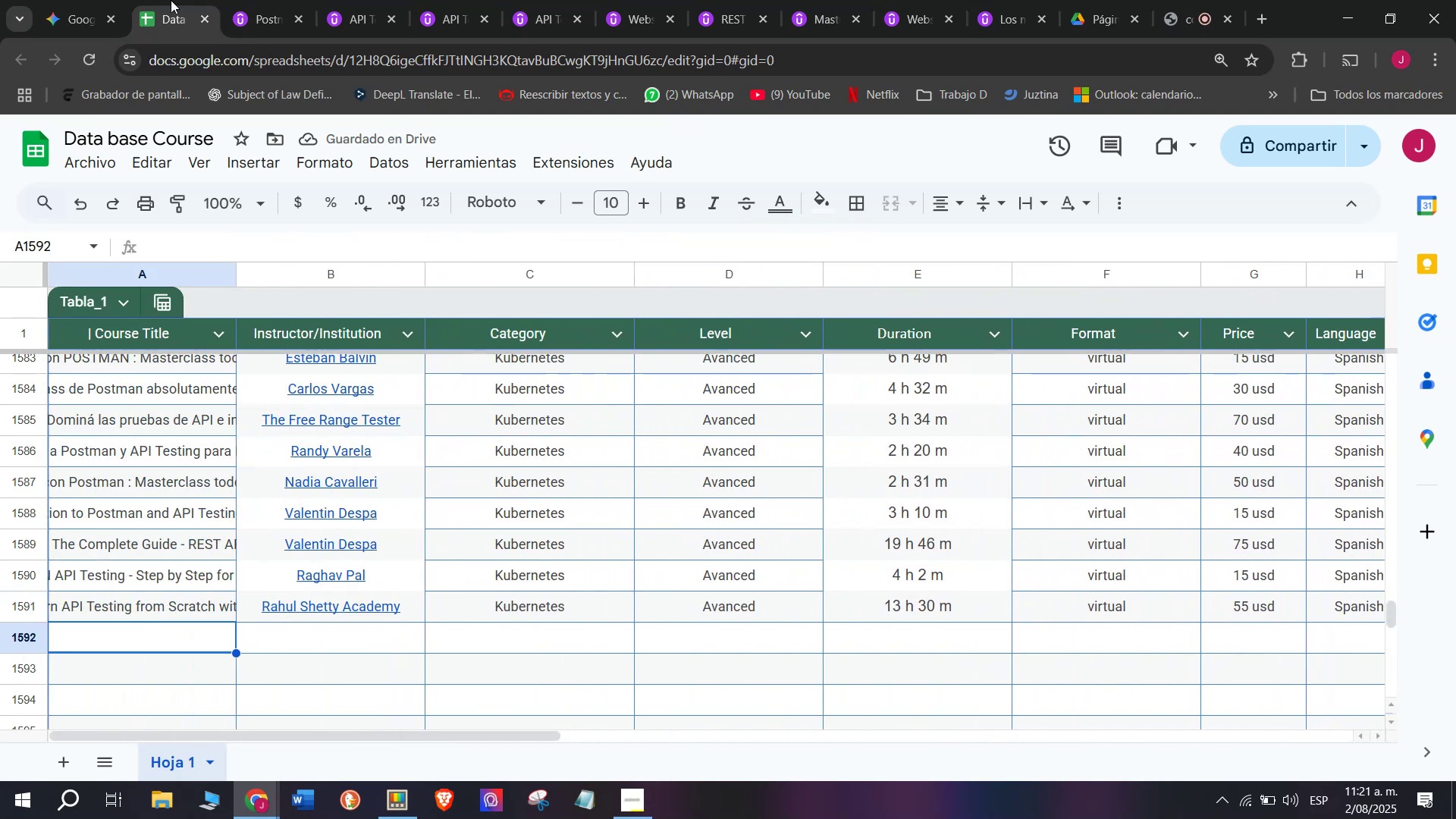 
left_click([147, 630])
 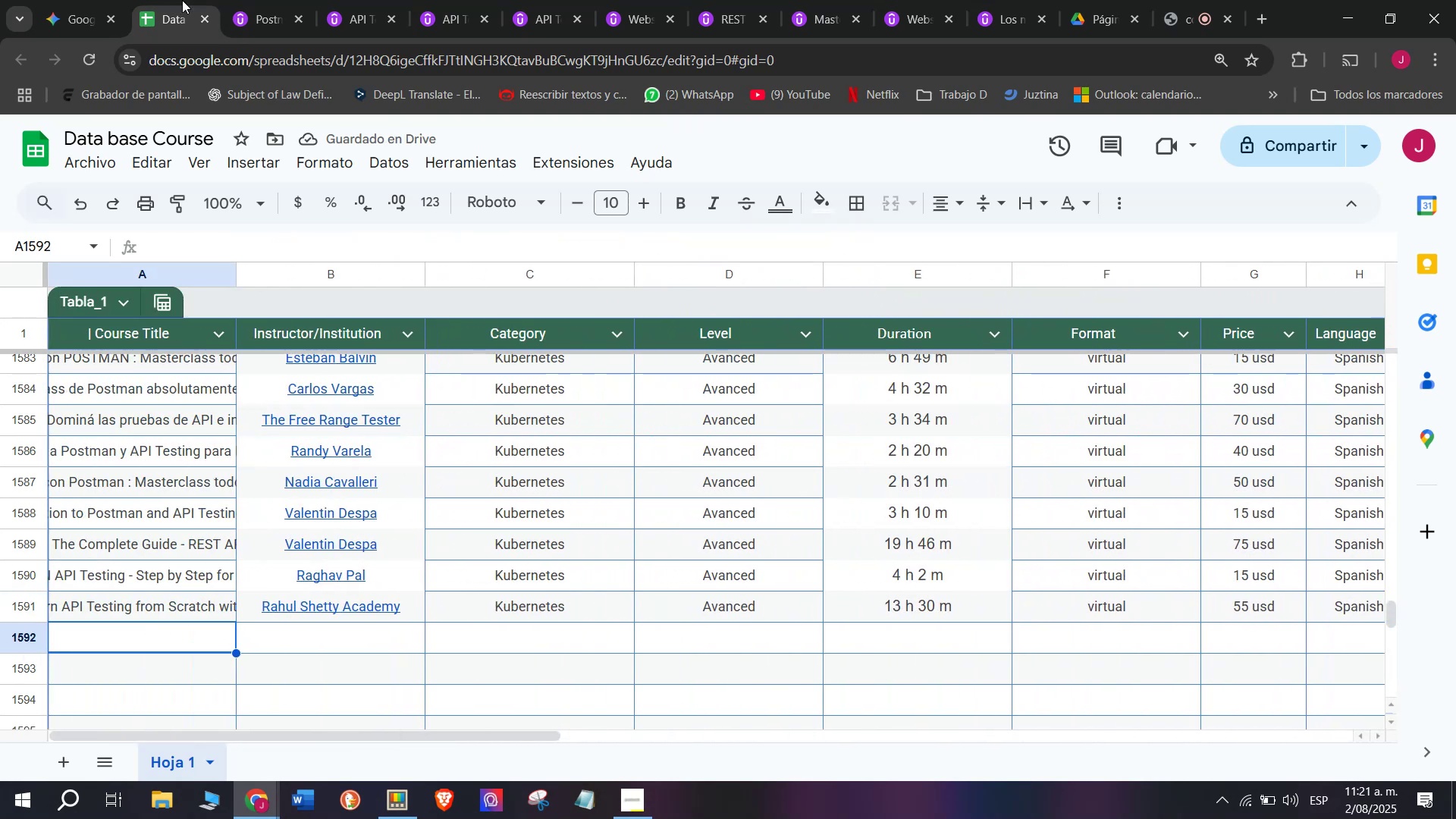 
left_click([260, 0])
 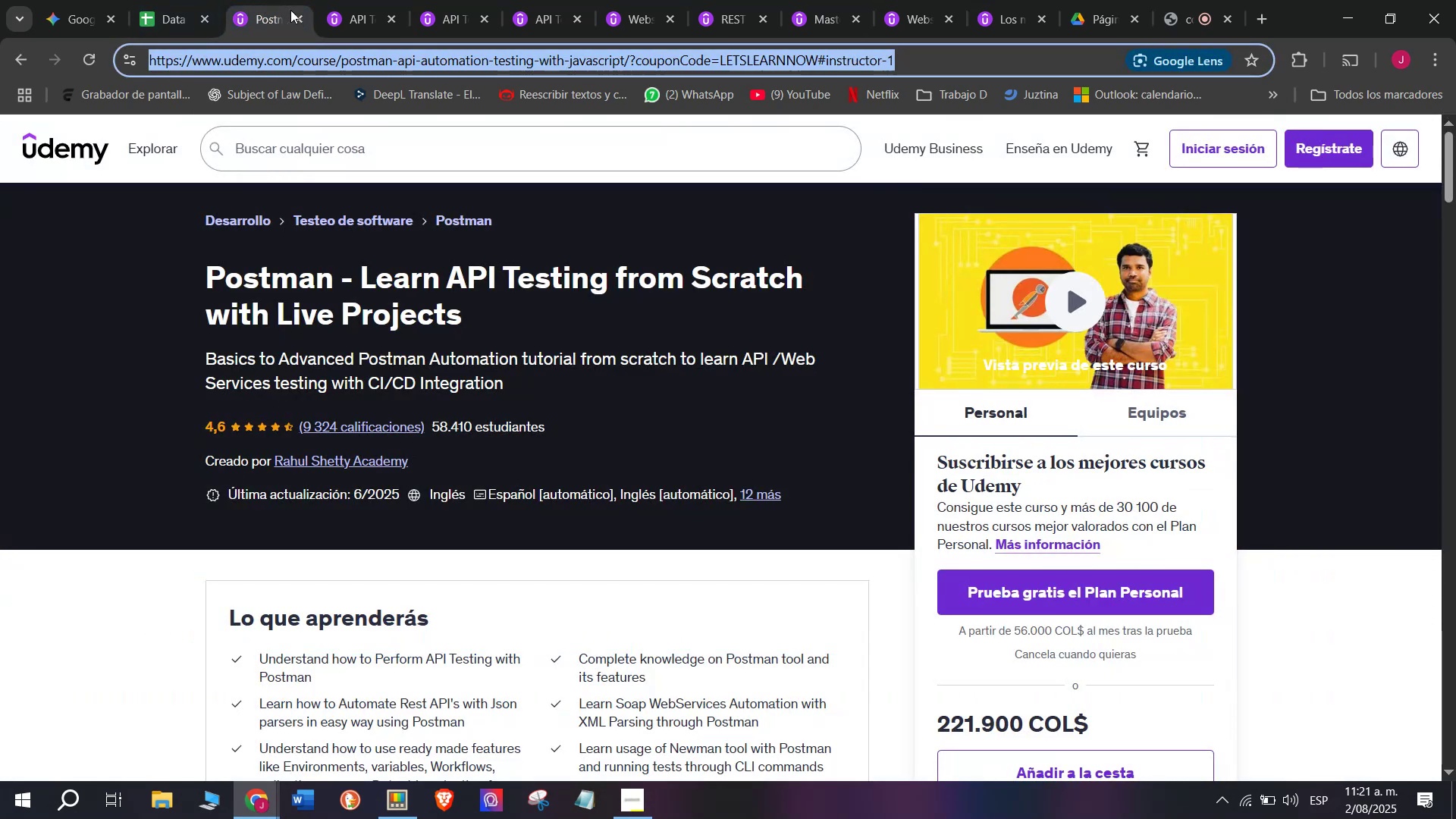 
left_click([300, 12])
 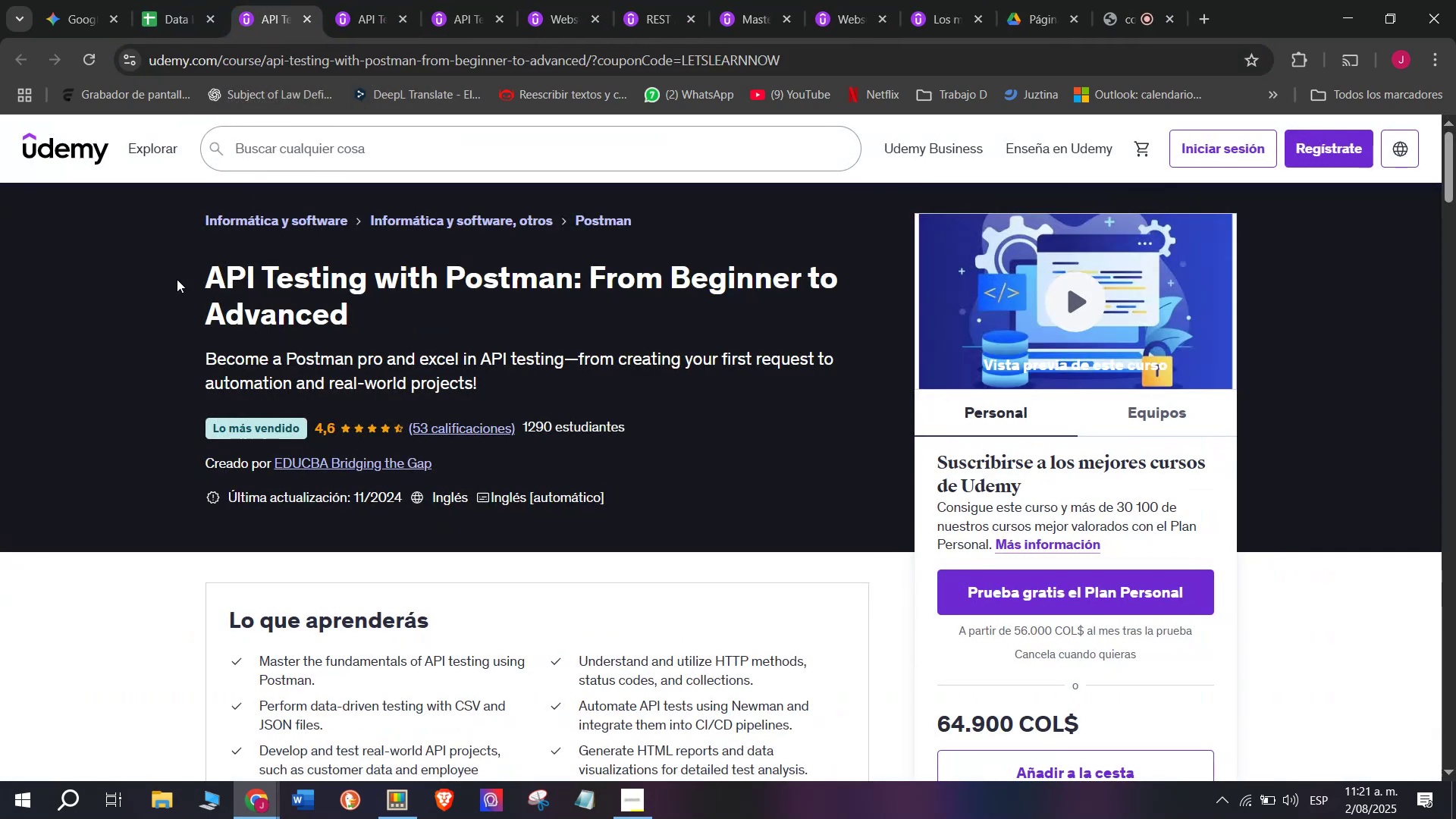 
left_click_drag(start_coordinate=[178, 274], to_coordinate=[376, 301])
 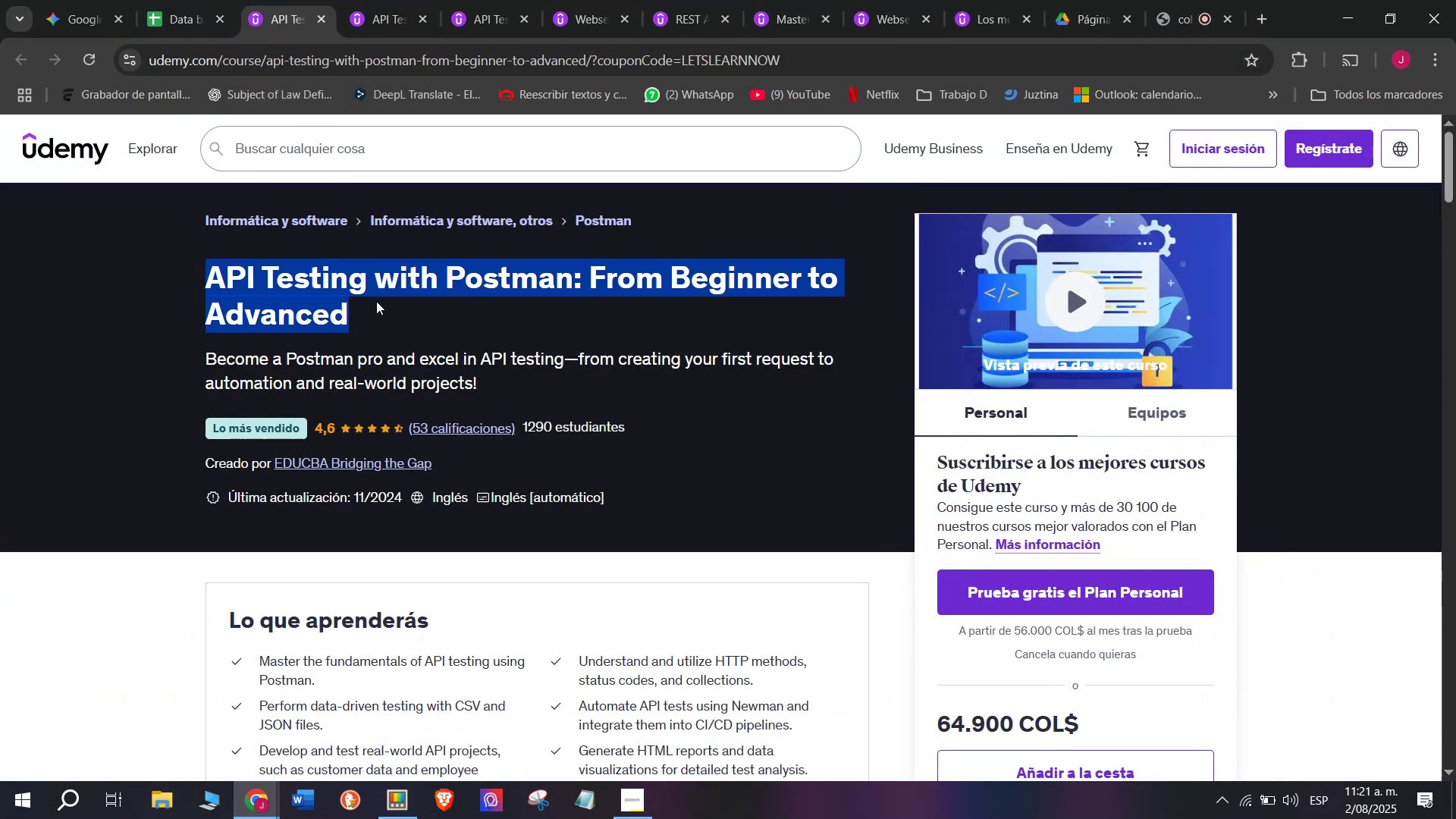 
key(Control+ControlLeft)
 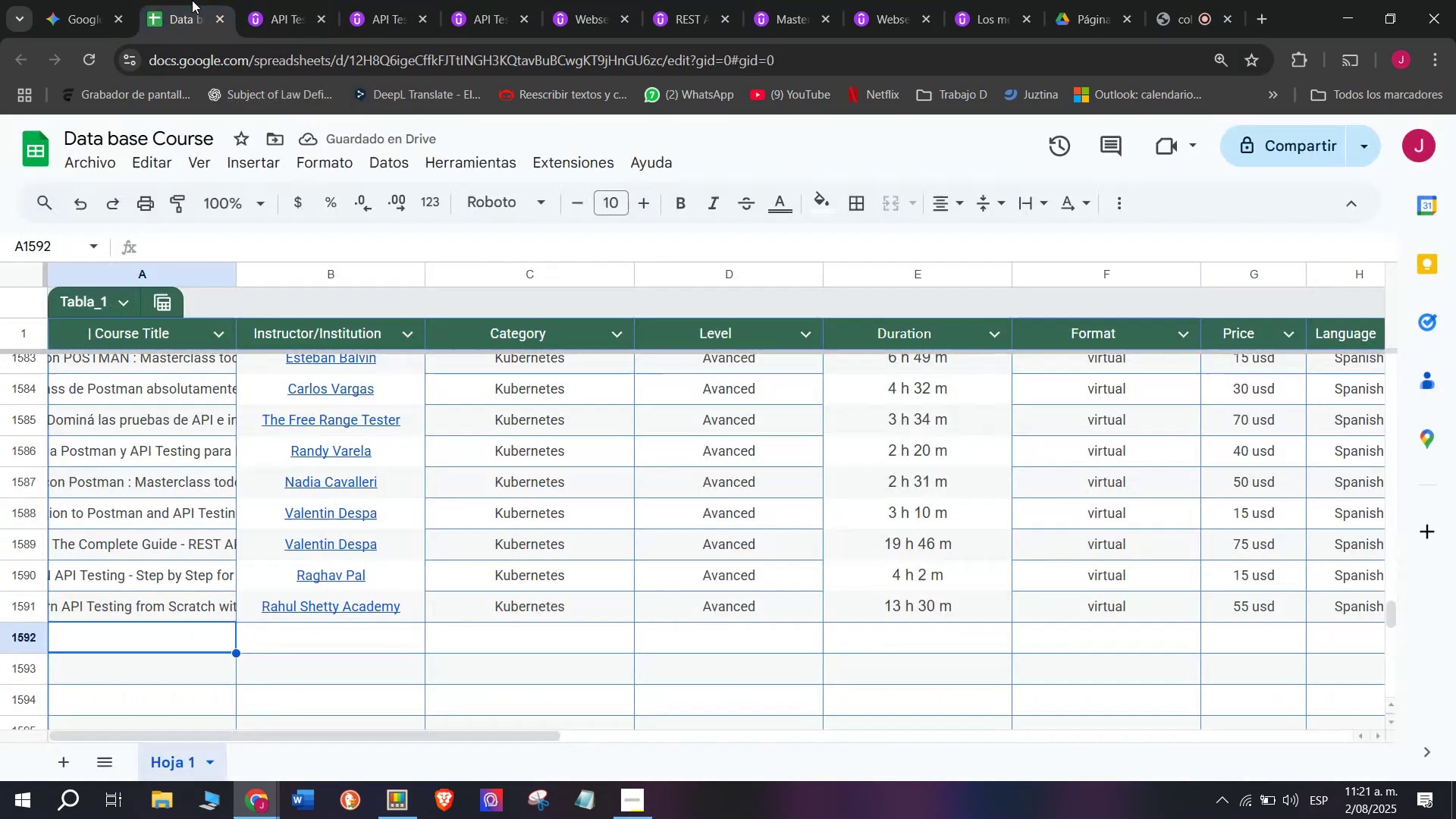 
key(Break)
 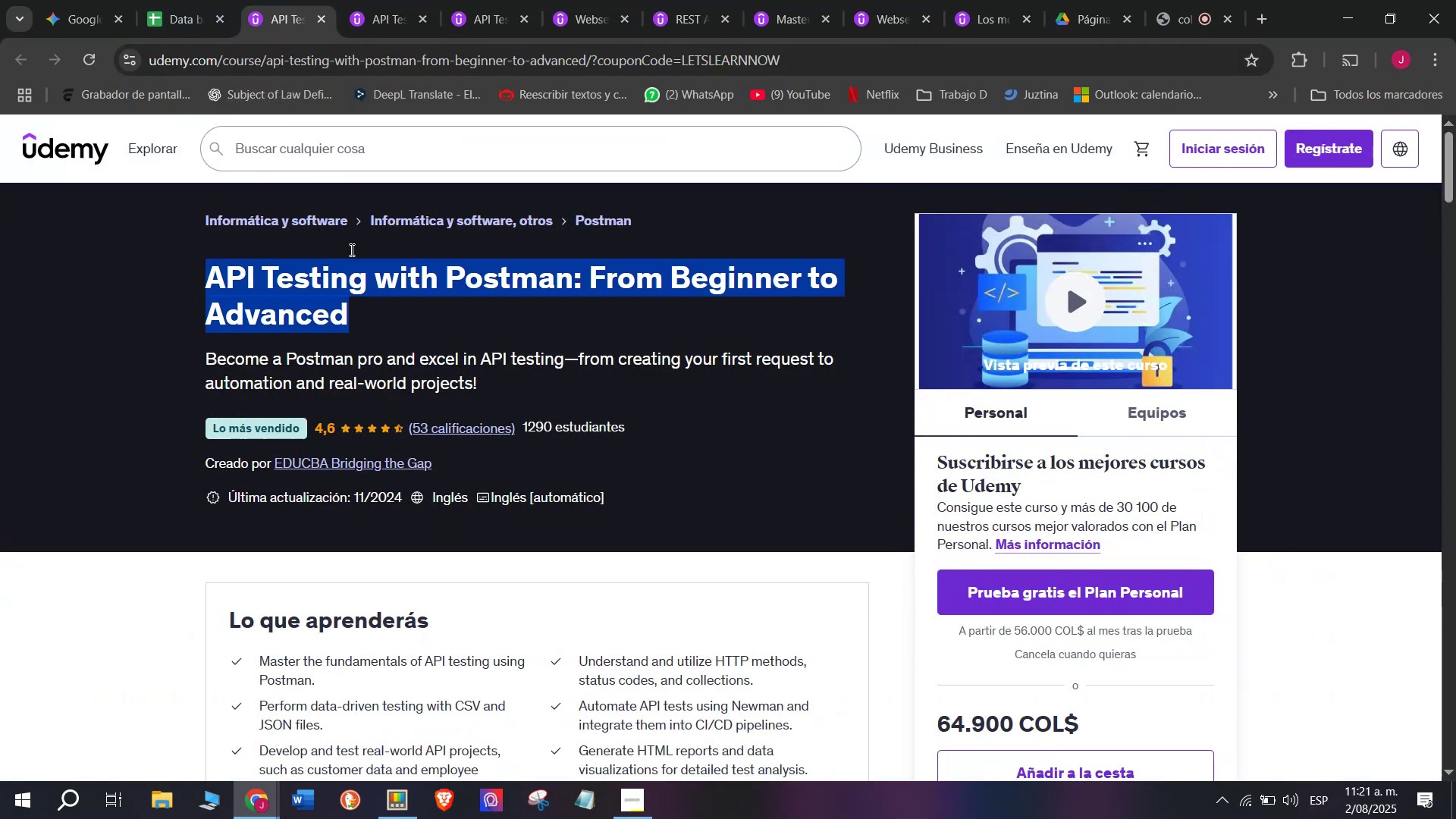 
key(Control+C)
 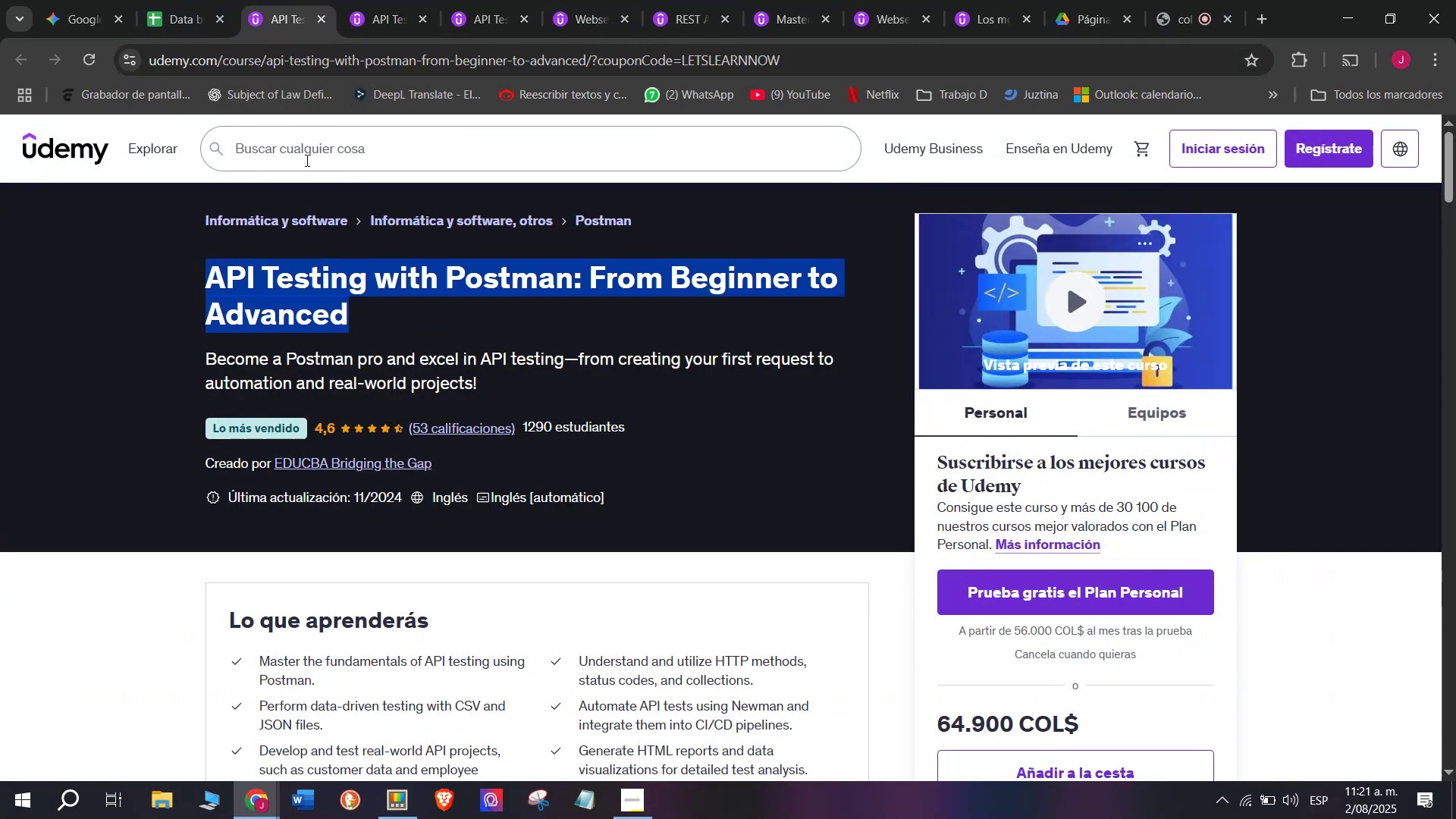 
key(Control+ControlLeft)
 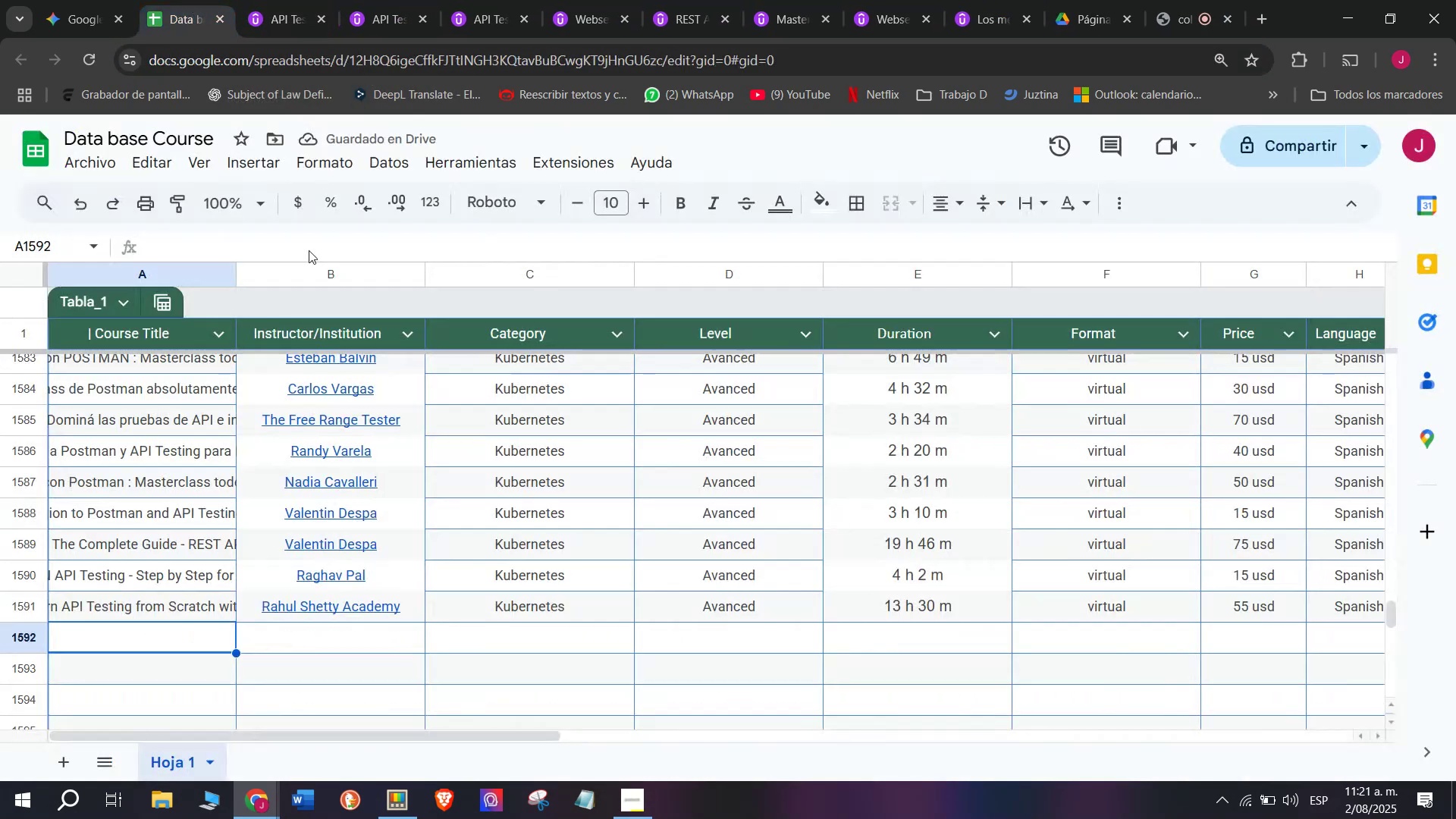 
key(Break)
 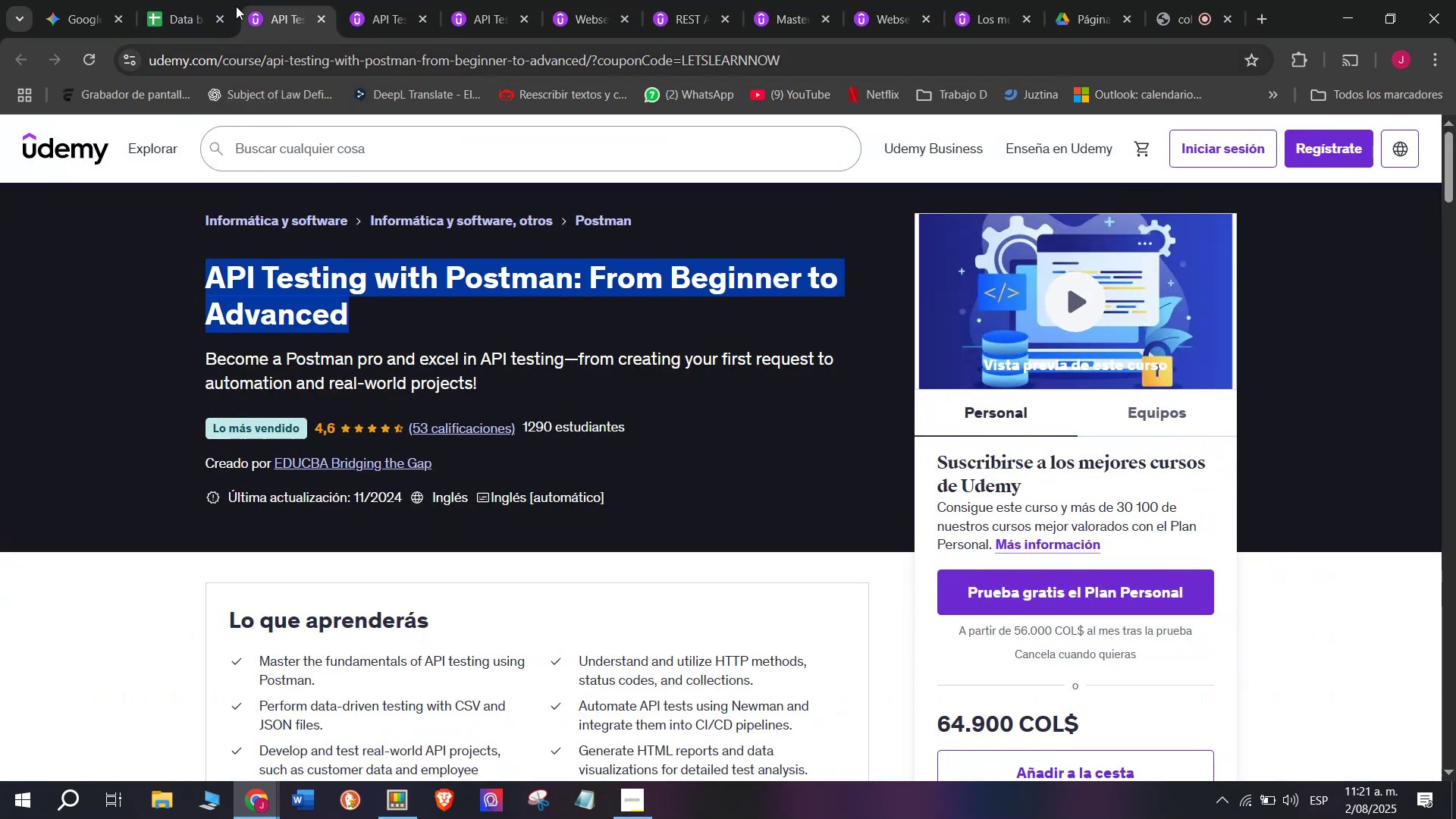 
key(Control+C)
 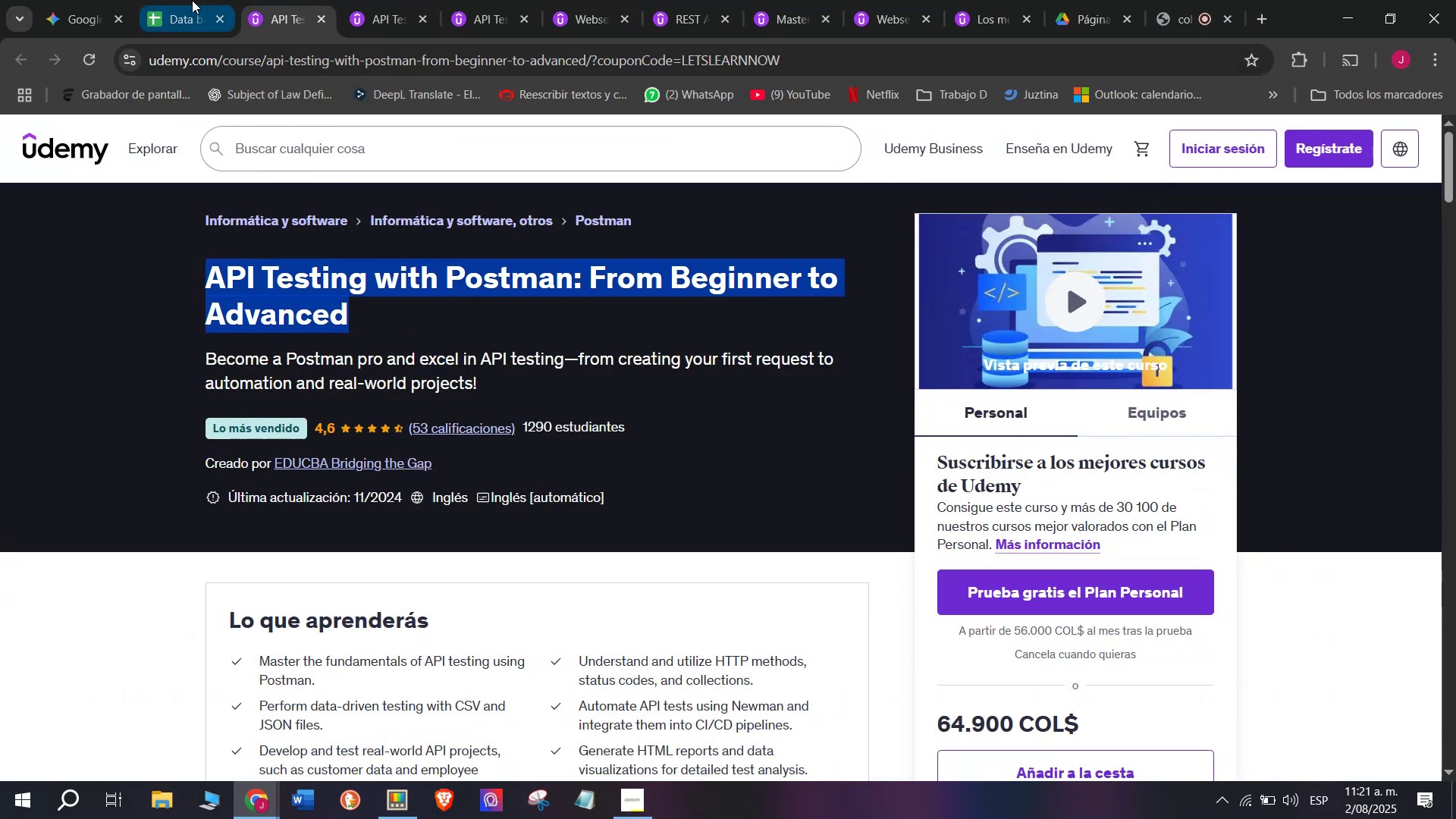 
left_click([192, 0])
 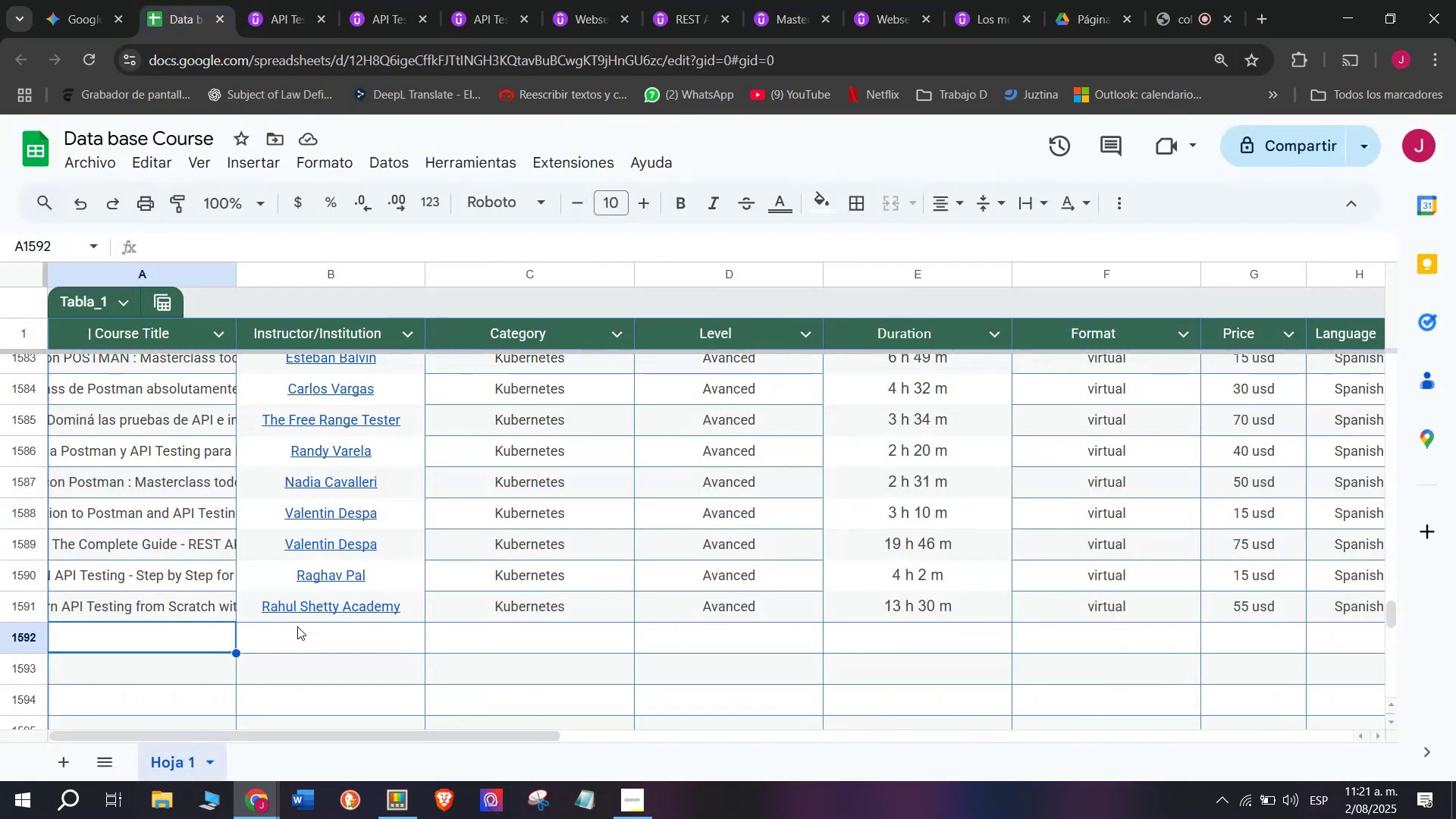 
key(Z)
 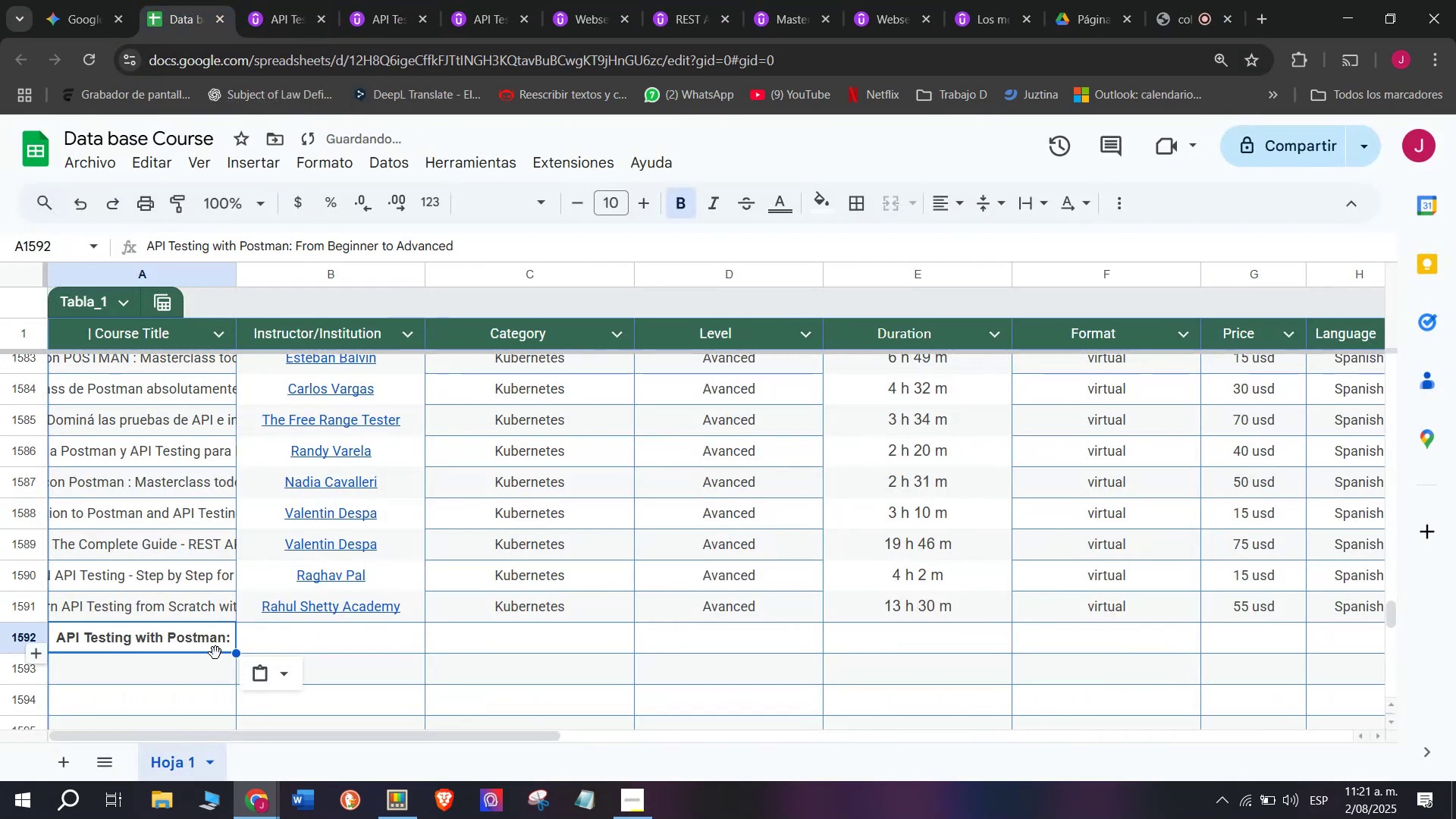 
key(Control+ControlLeft)
 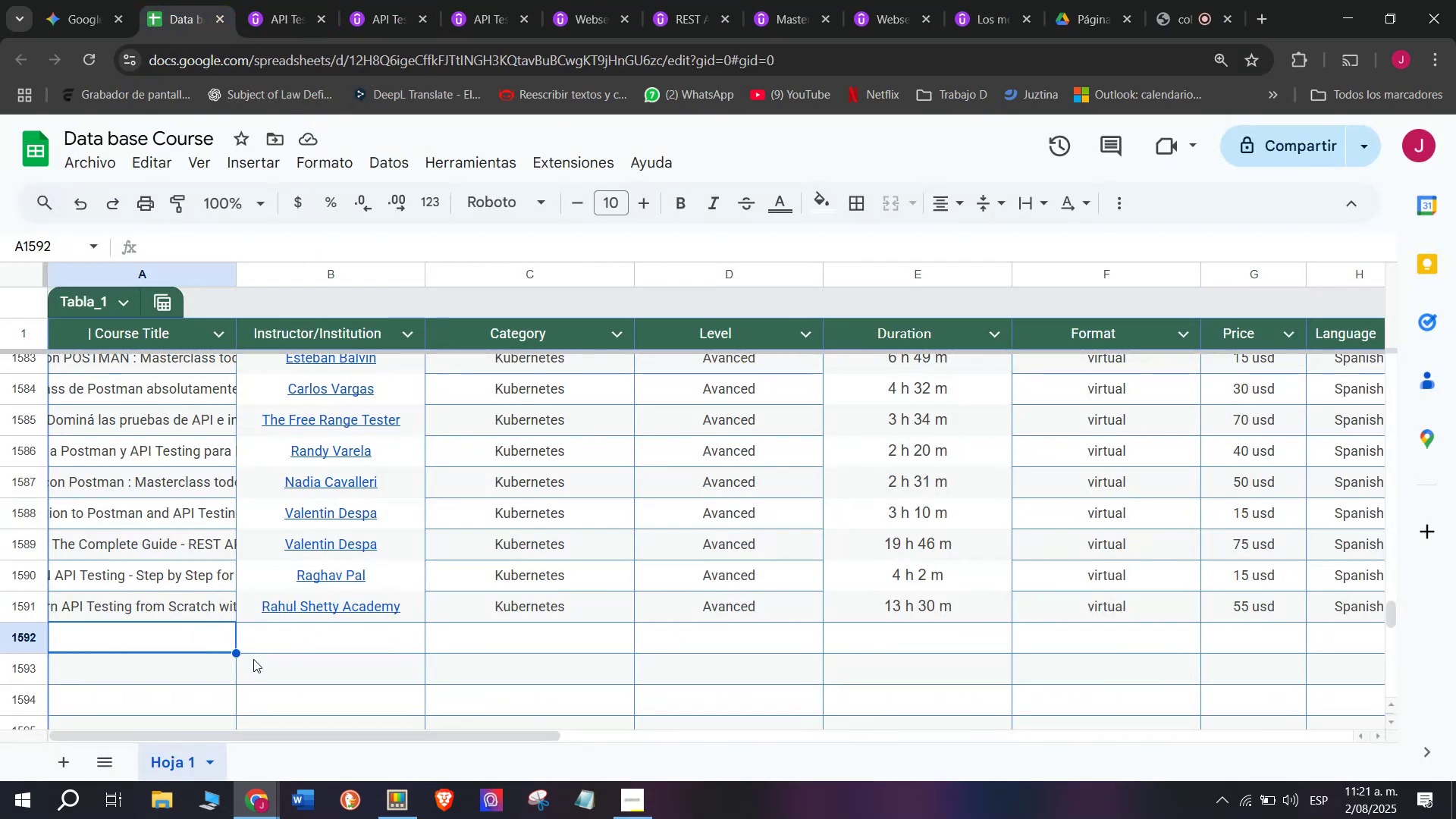 
key(Control+V)
 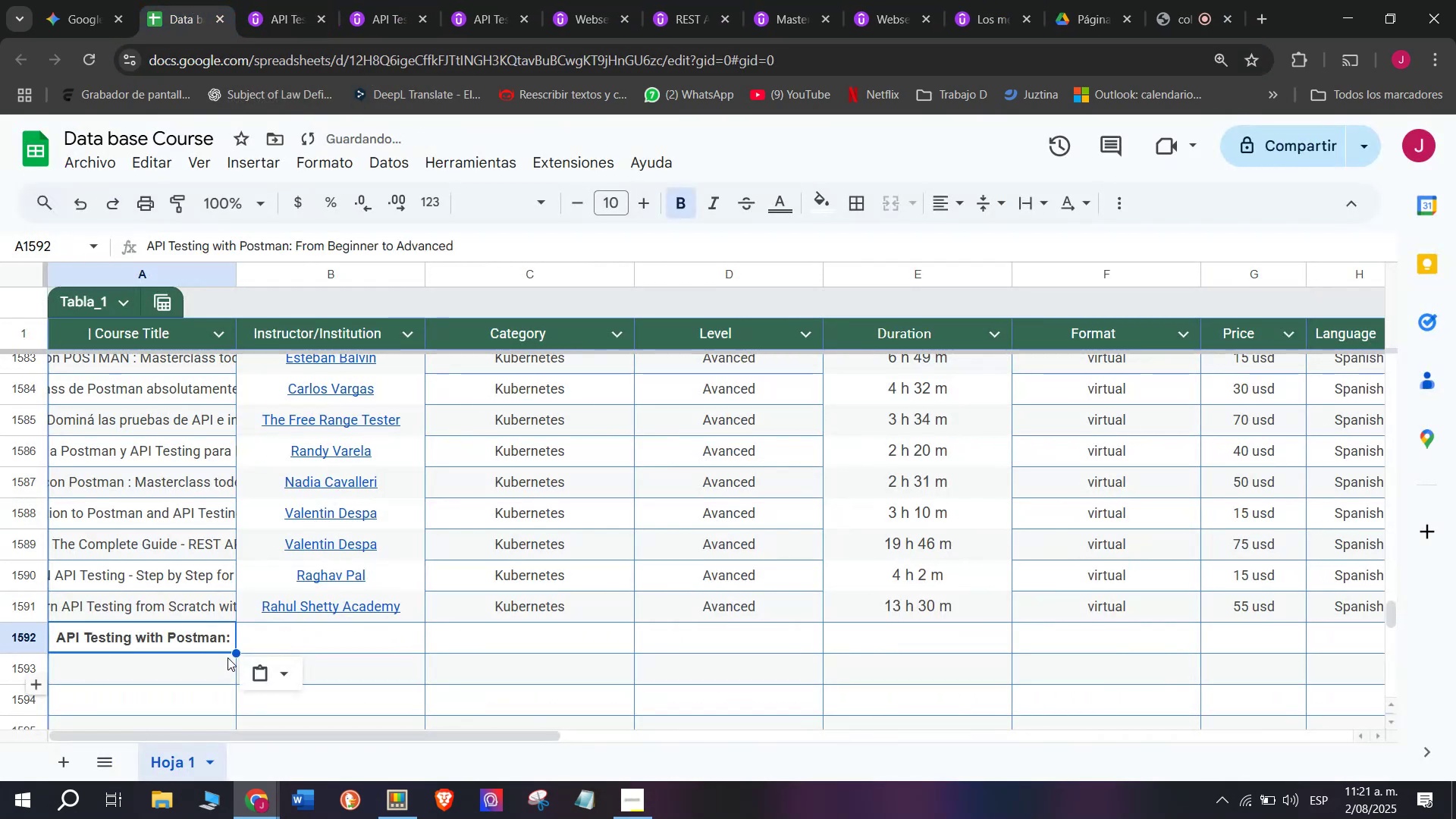 
key(Shift+ShiftLeft)
 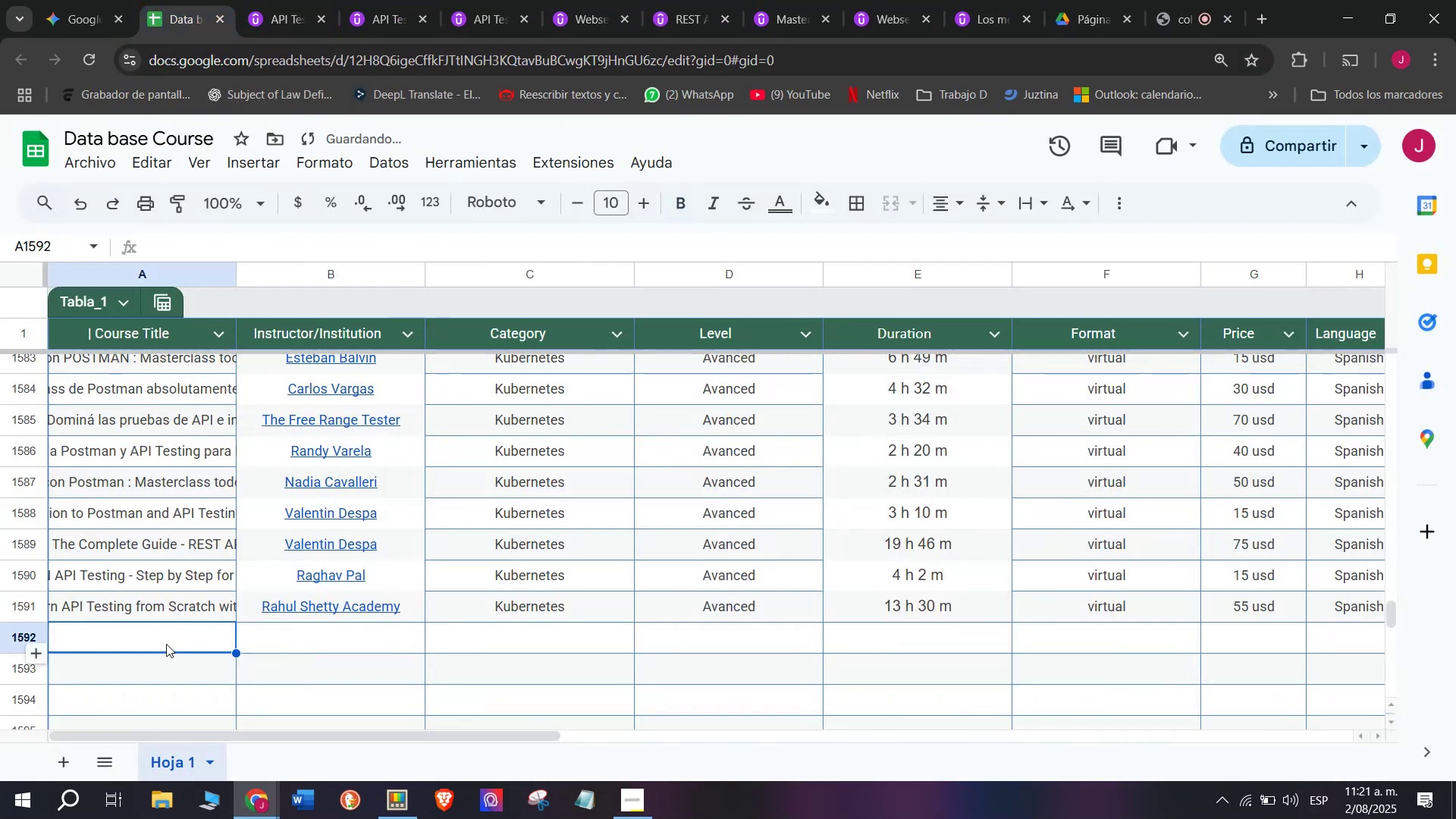 
key(Control+Shift+ControlLeft)
 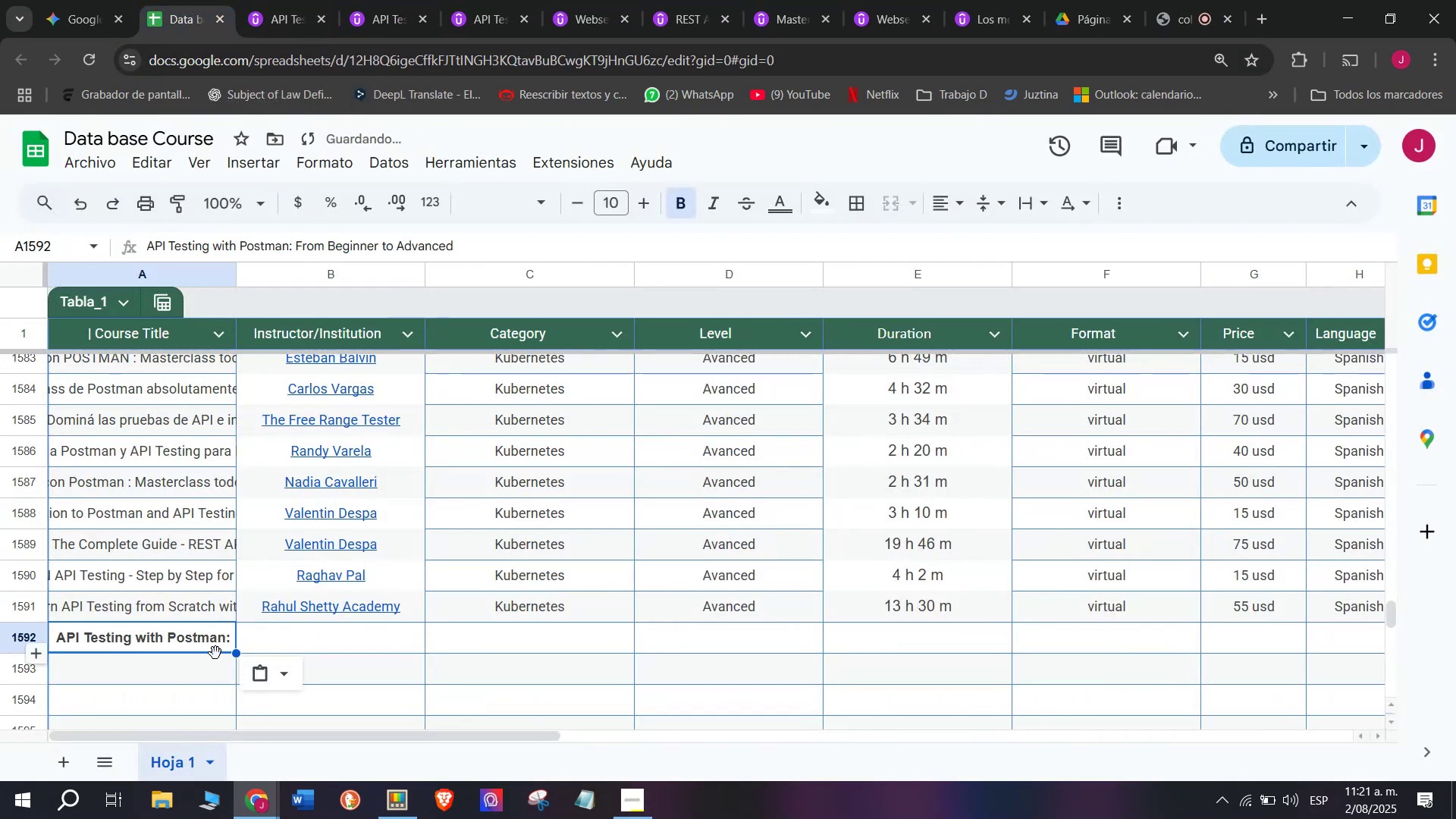 
key(Control+Shift+Z)
 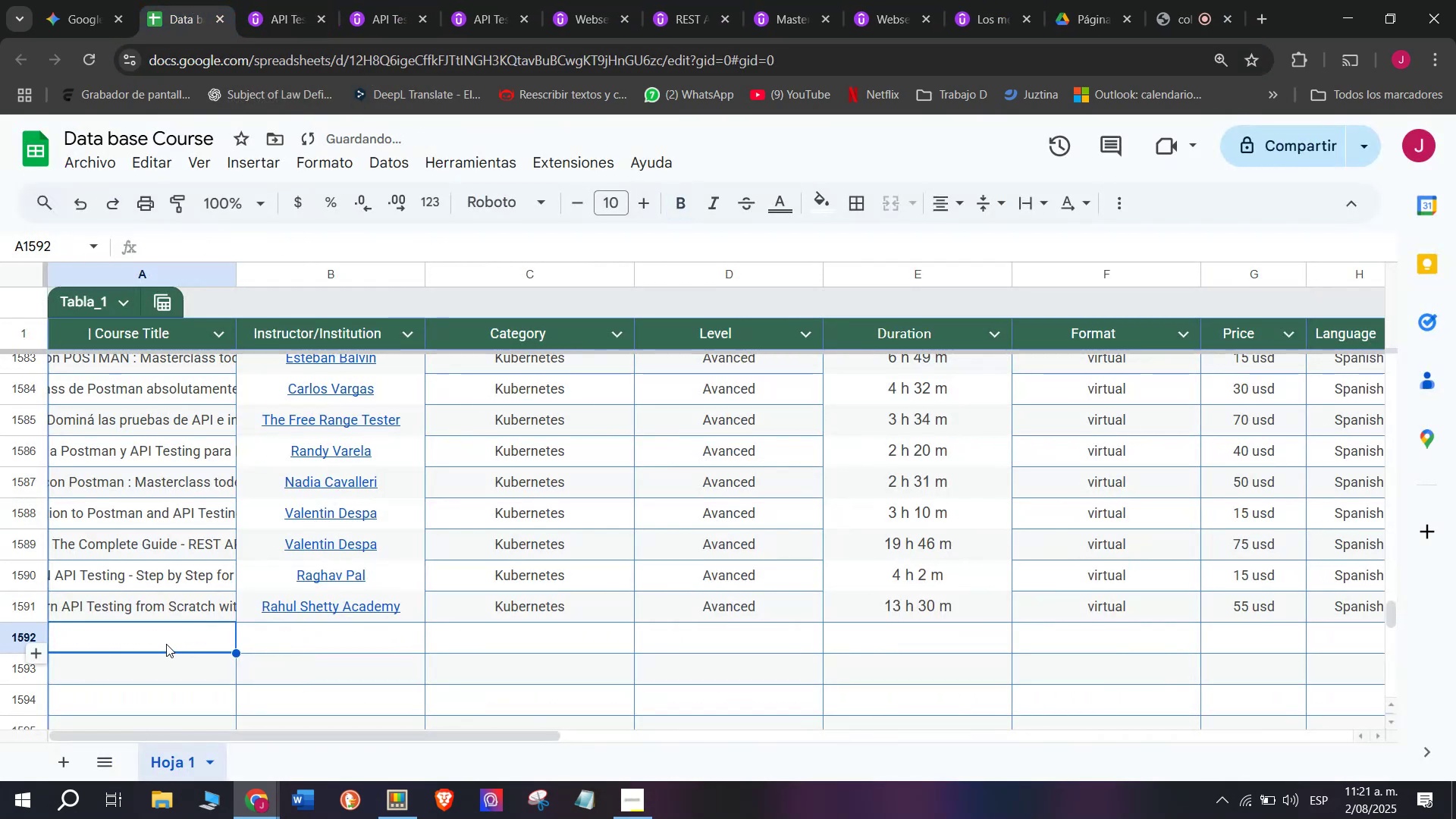 
double_click([166, 644])
 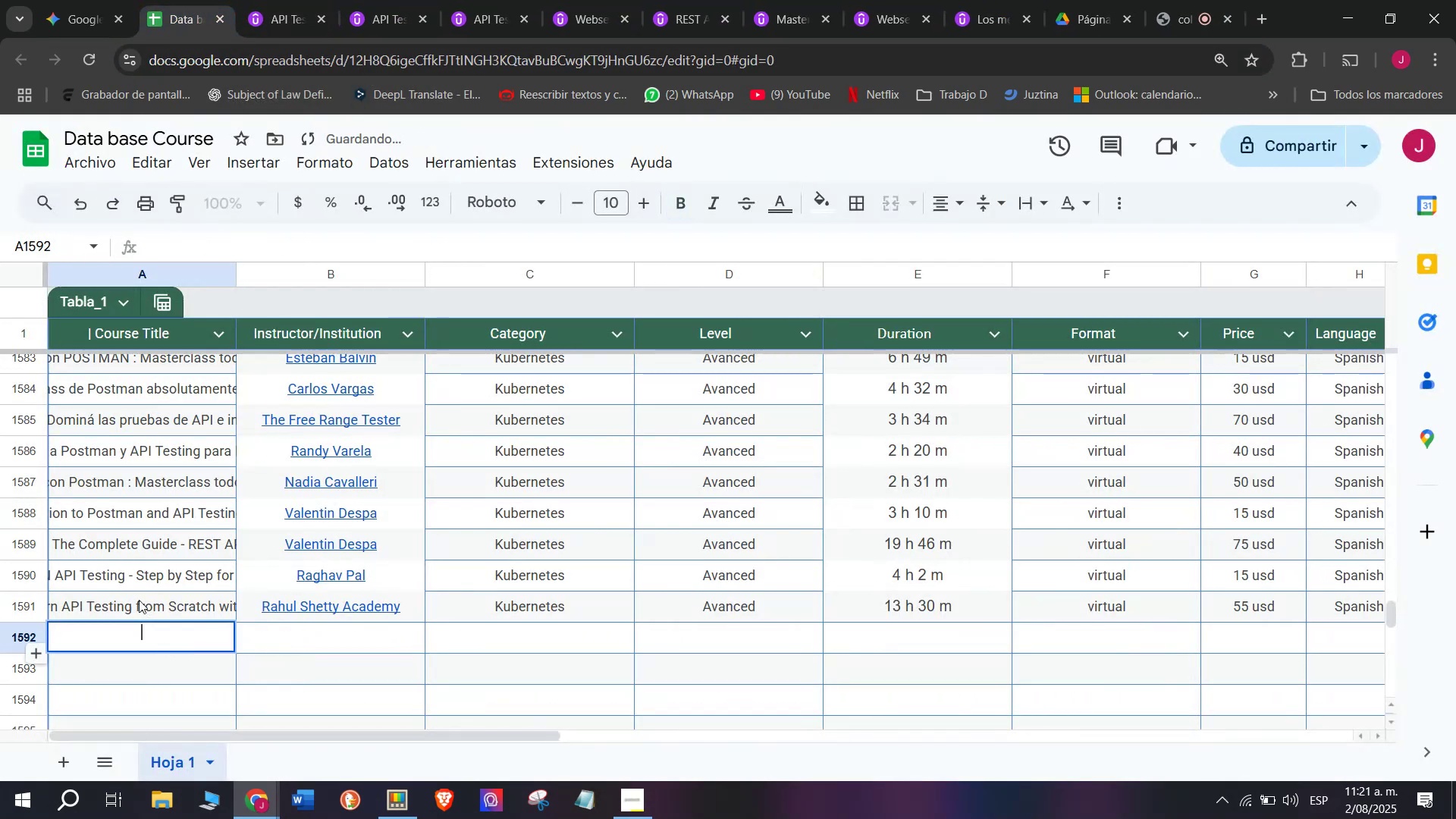 
key(Z)
 